 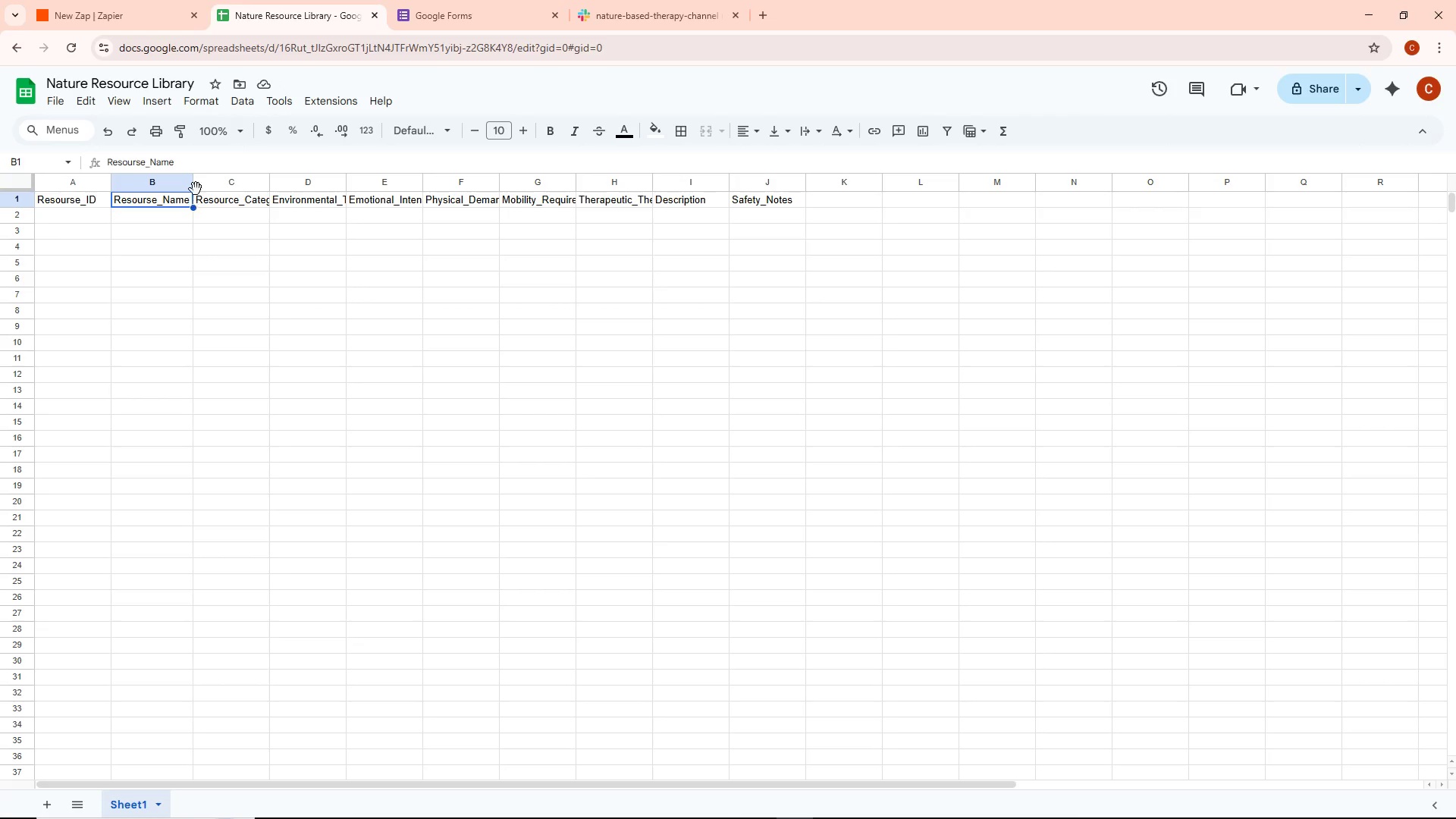 
double_click([268, 182])
 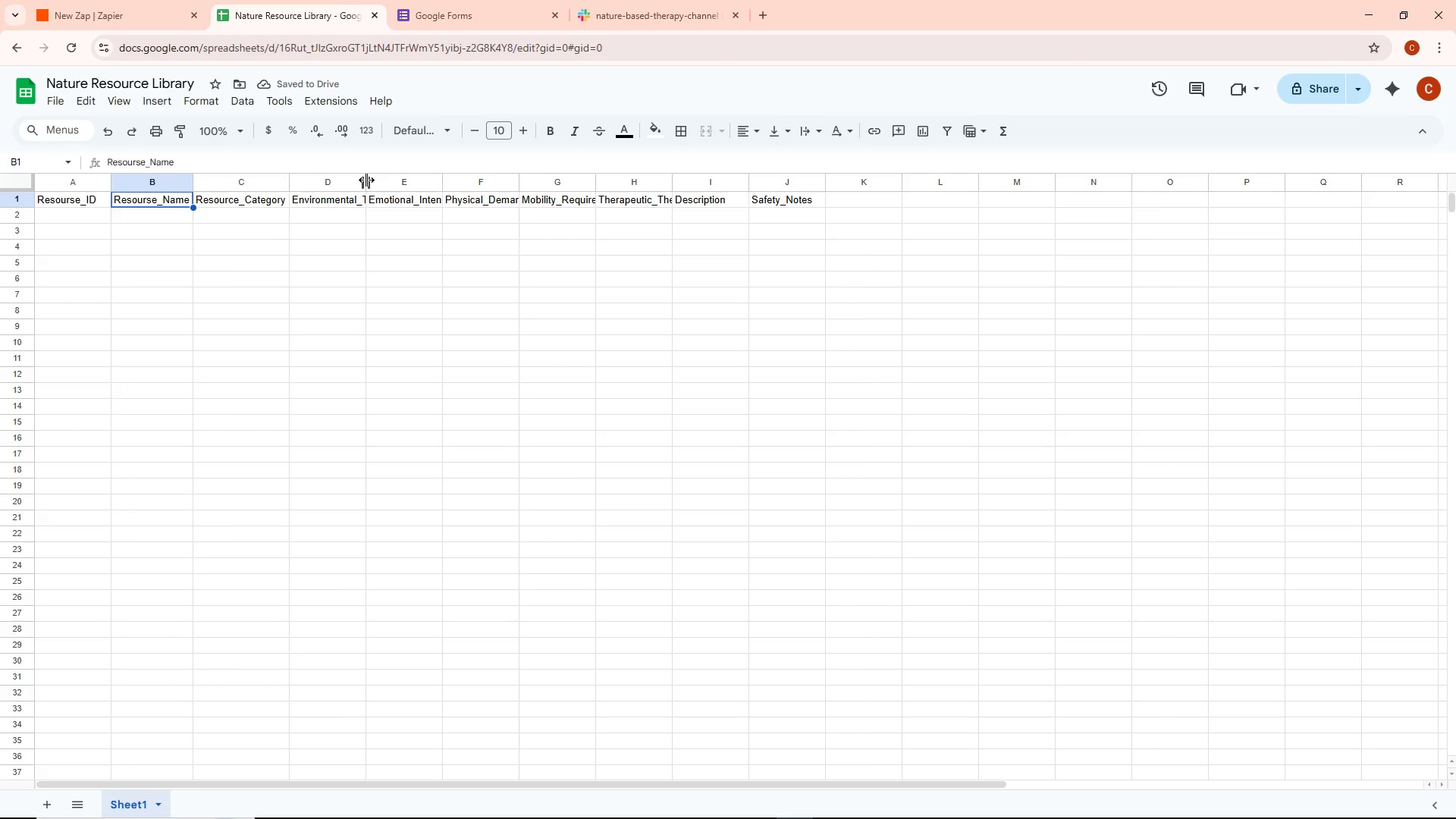 
double_click([366, 180])
 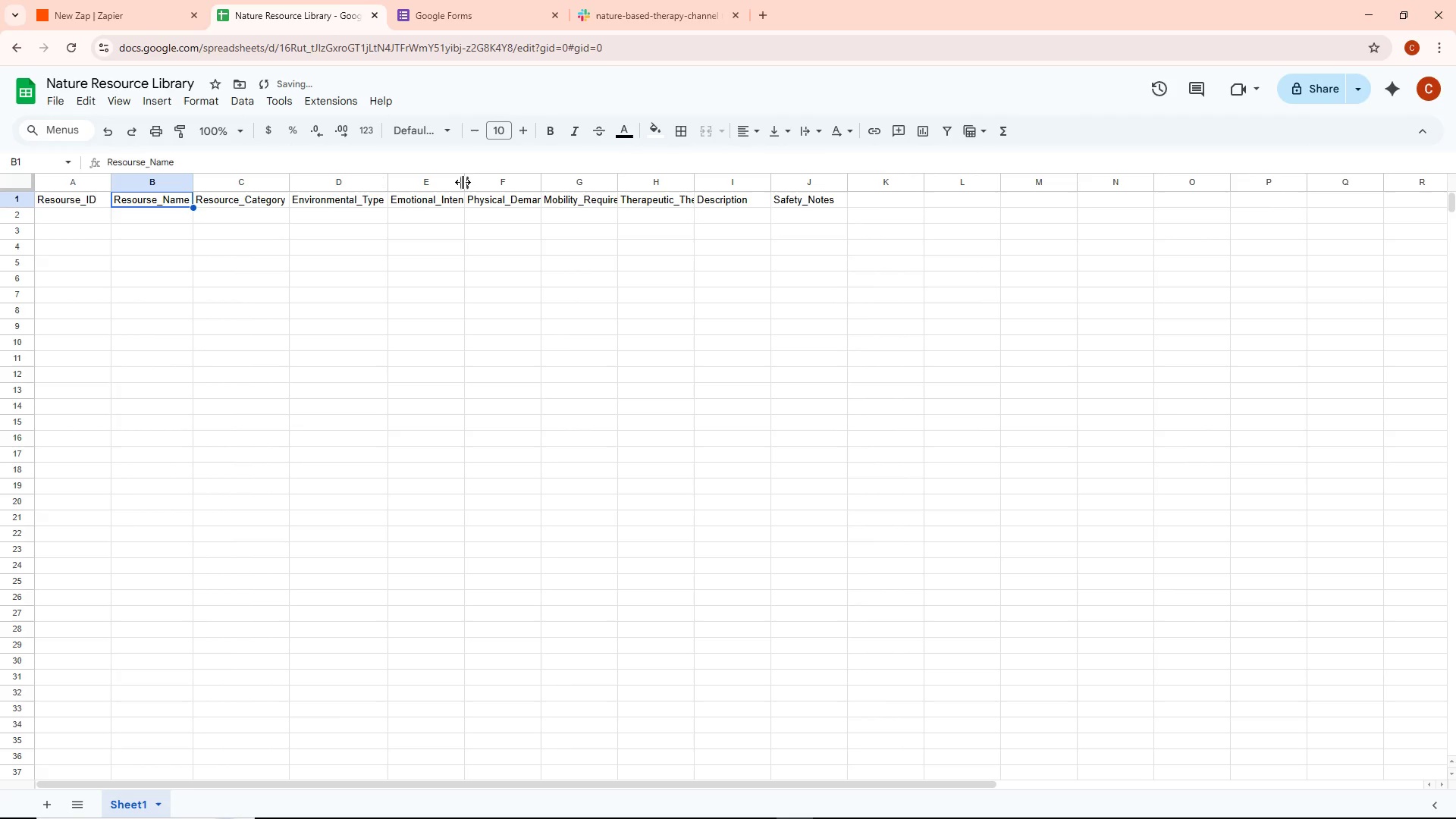 
double_click([463, 182])
 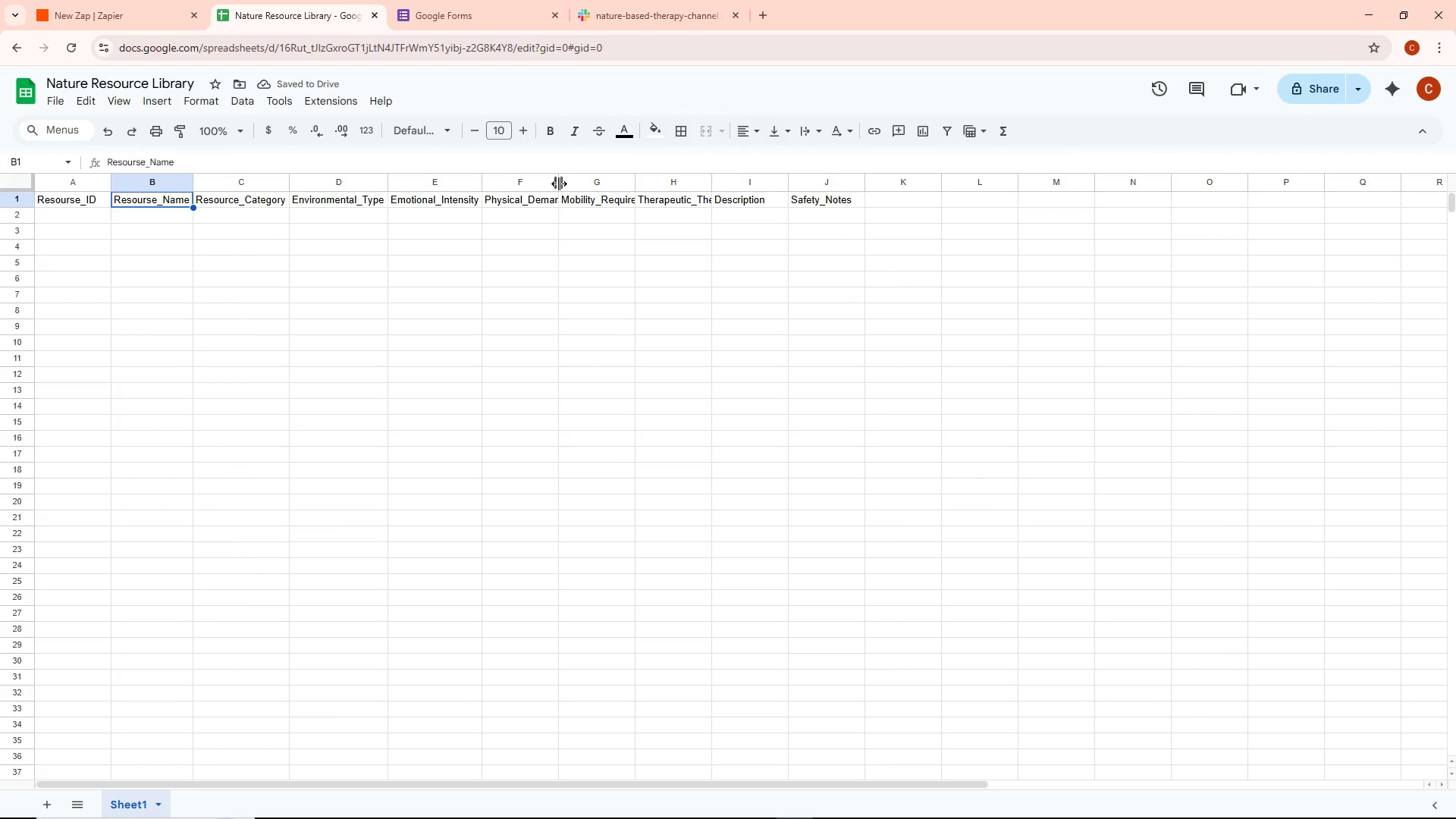 
double_click([560, 184])
 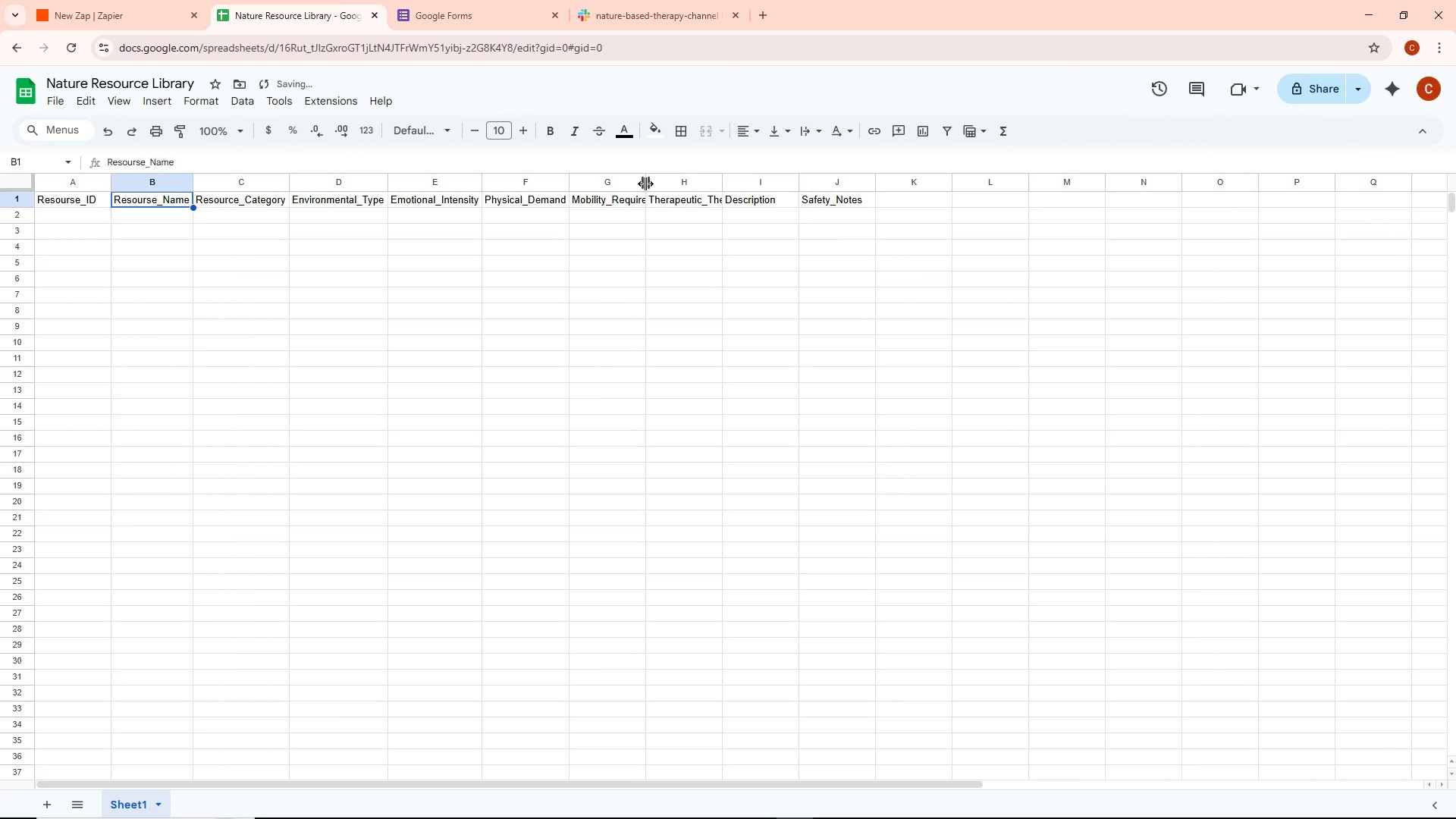 
double_click([645, 184])
 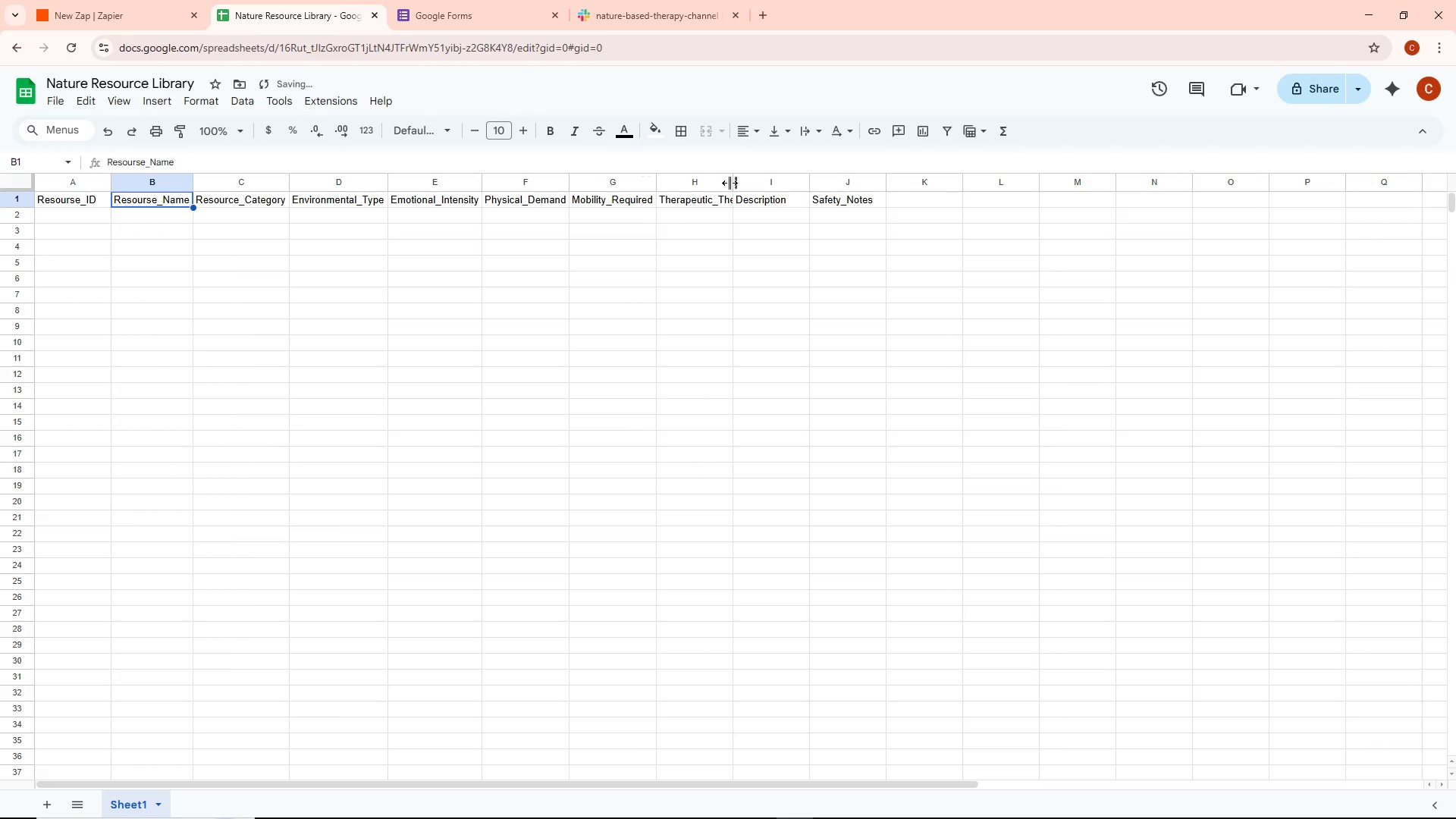 
double_click([730, 183])
 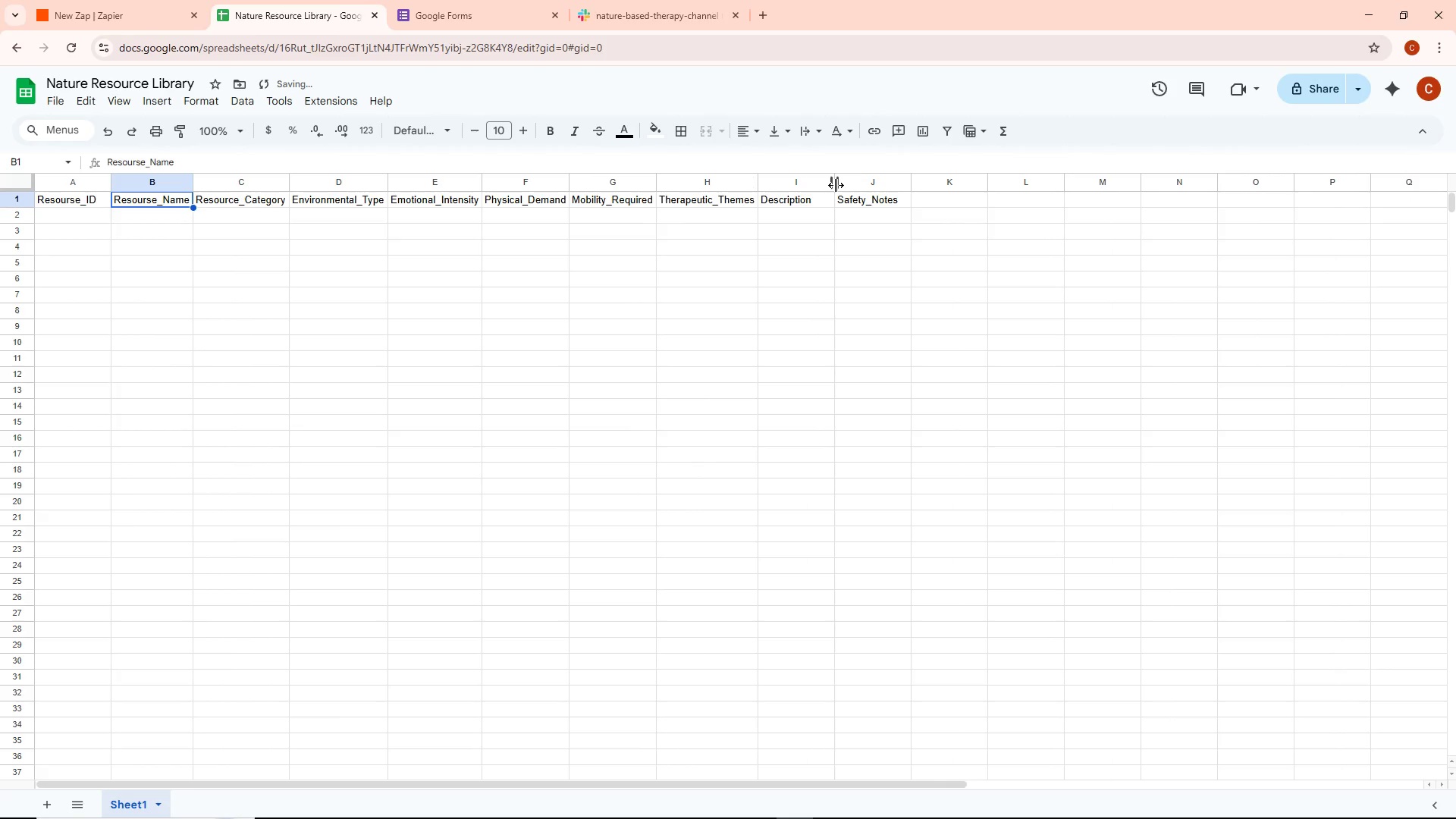 
double_click([836, 185])
 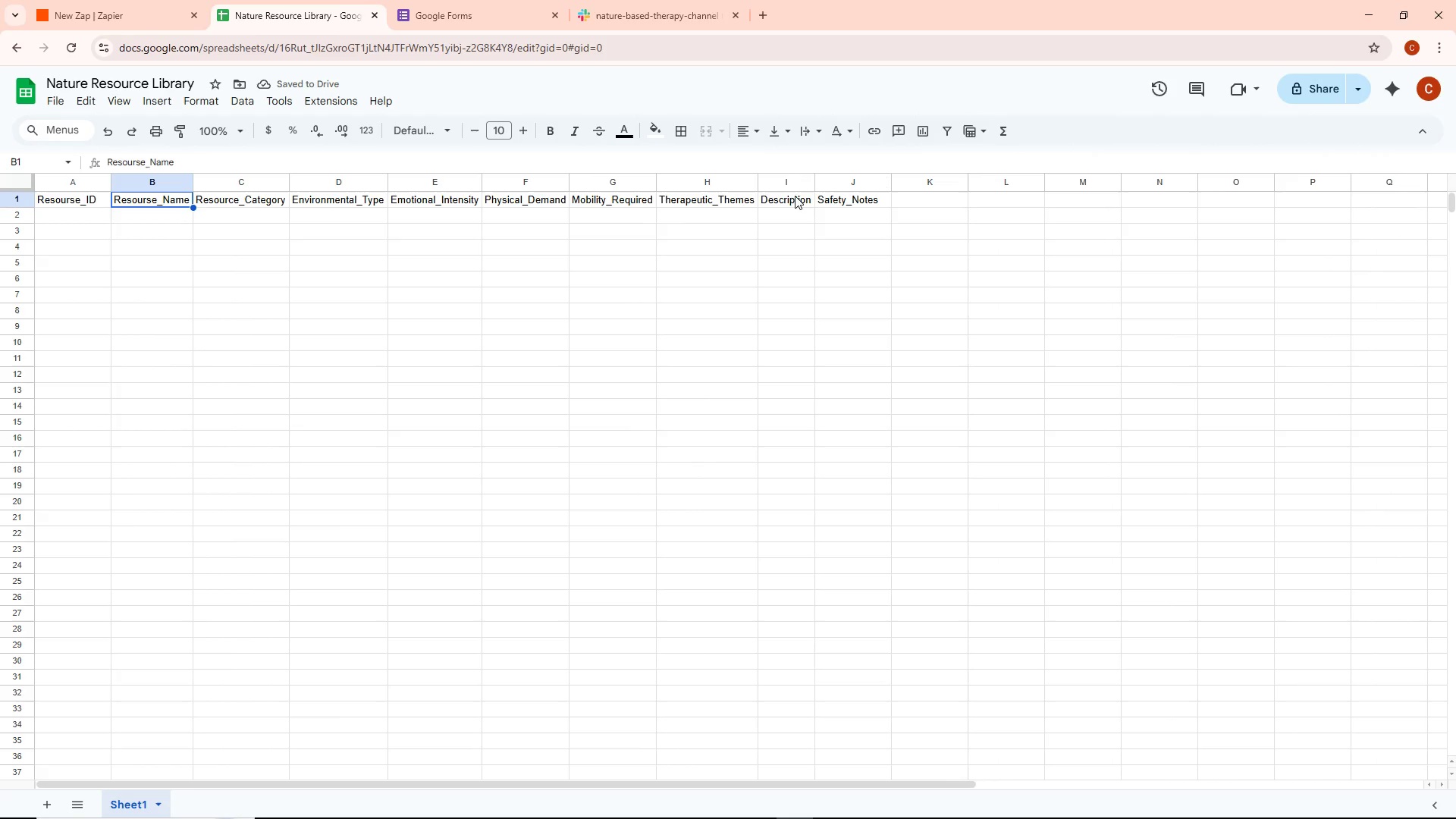 
left_click_drag(start_coordinate=[817, 181], to_coordinate=[822, 181])
 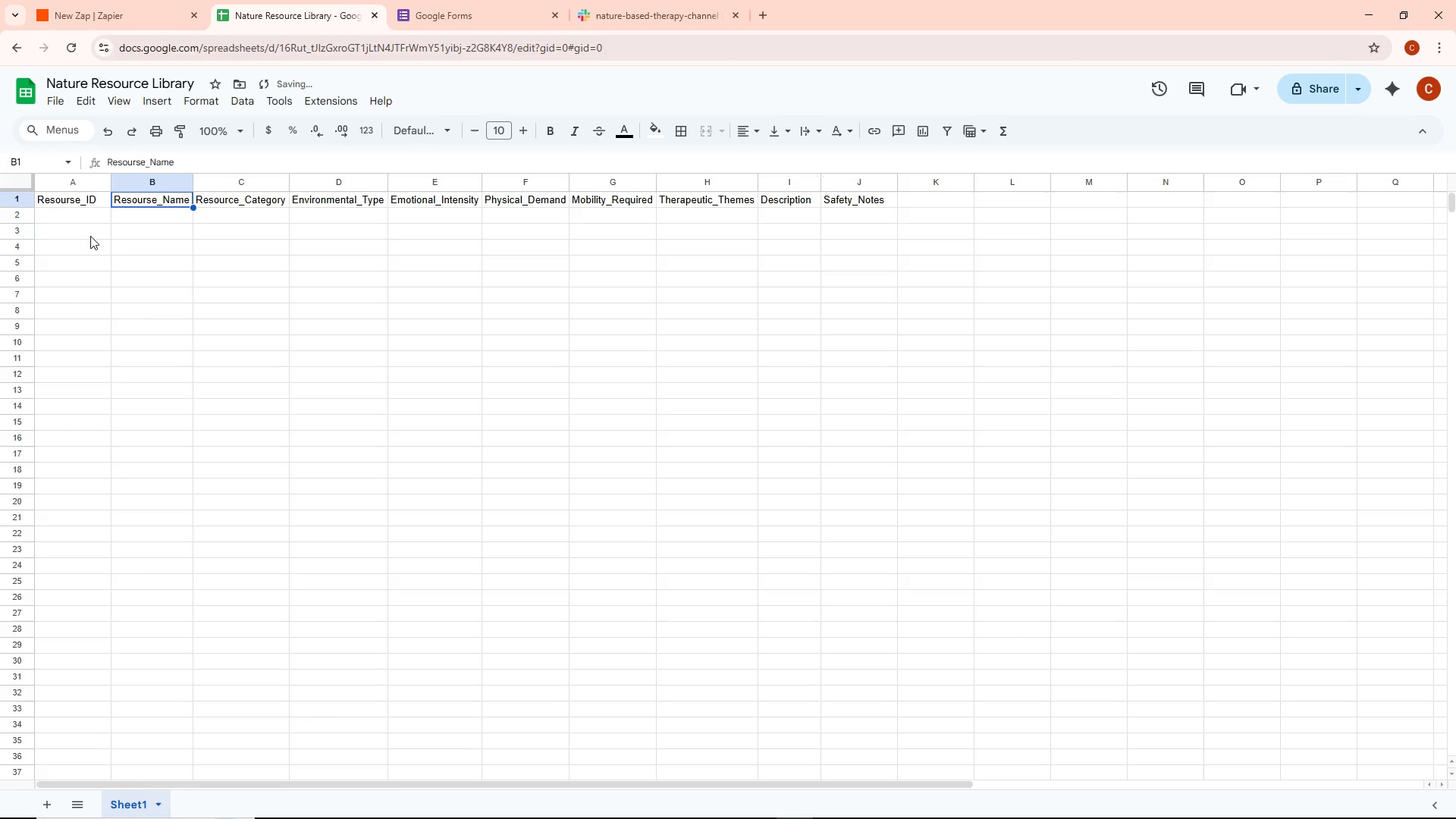 
double_click([89, 221])
 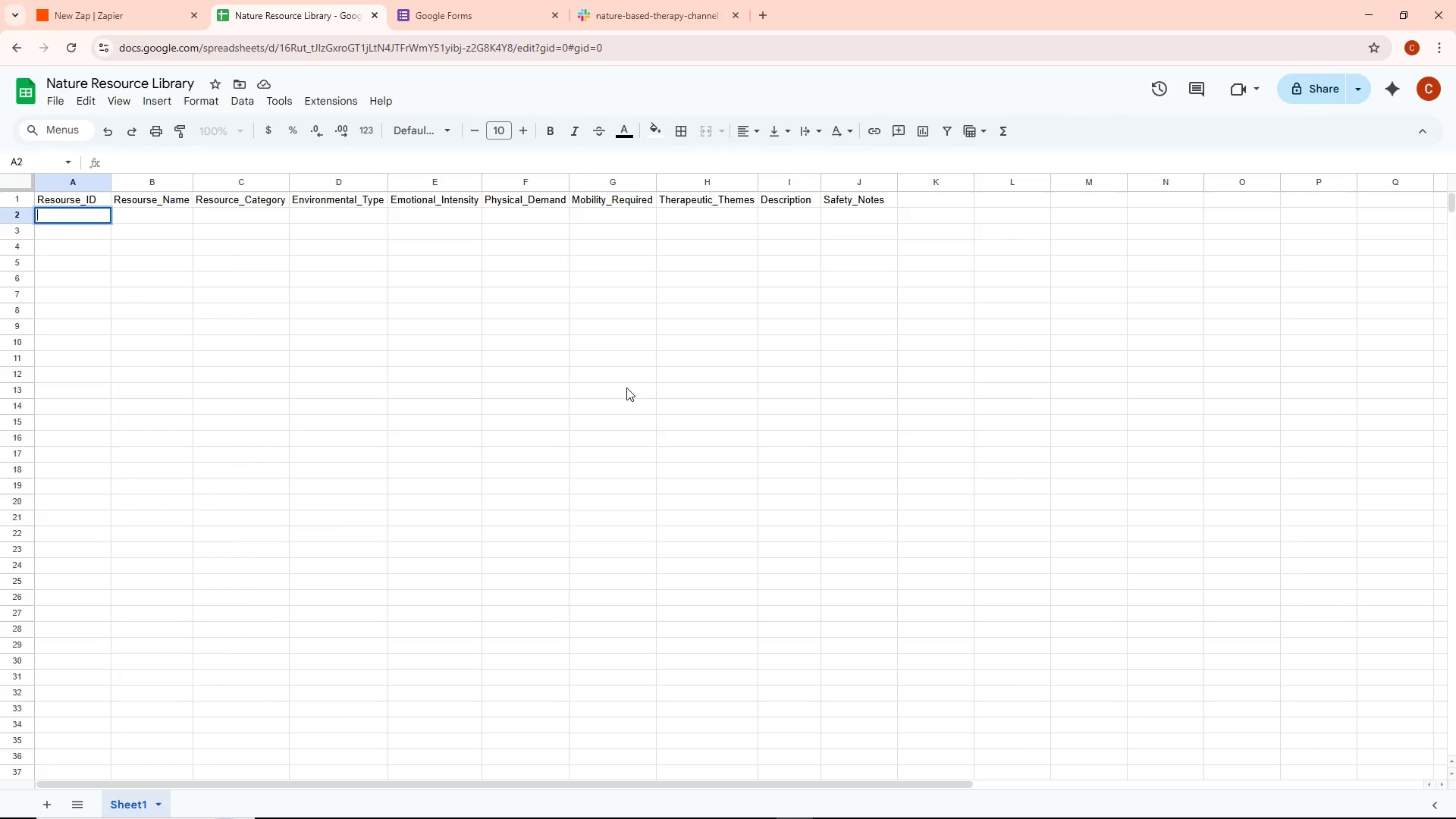 
wait(15.25)
 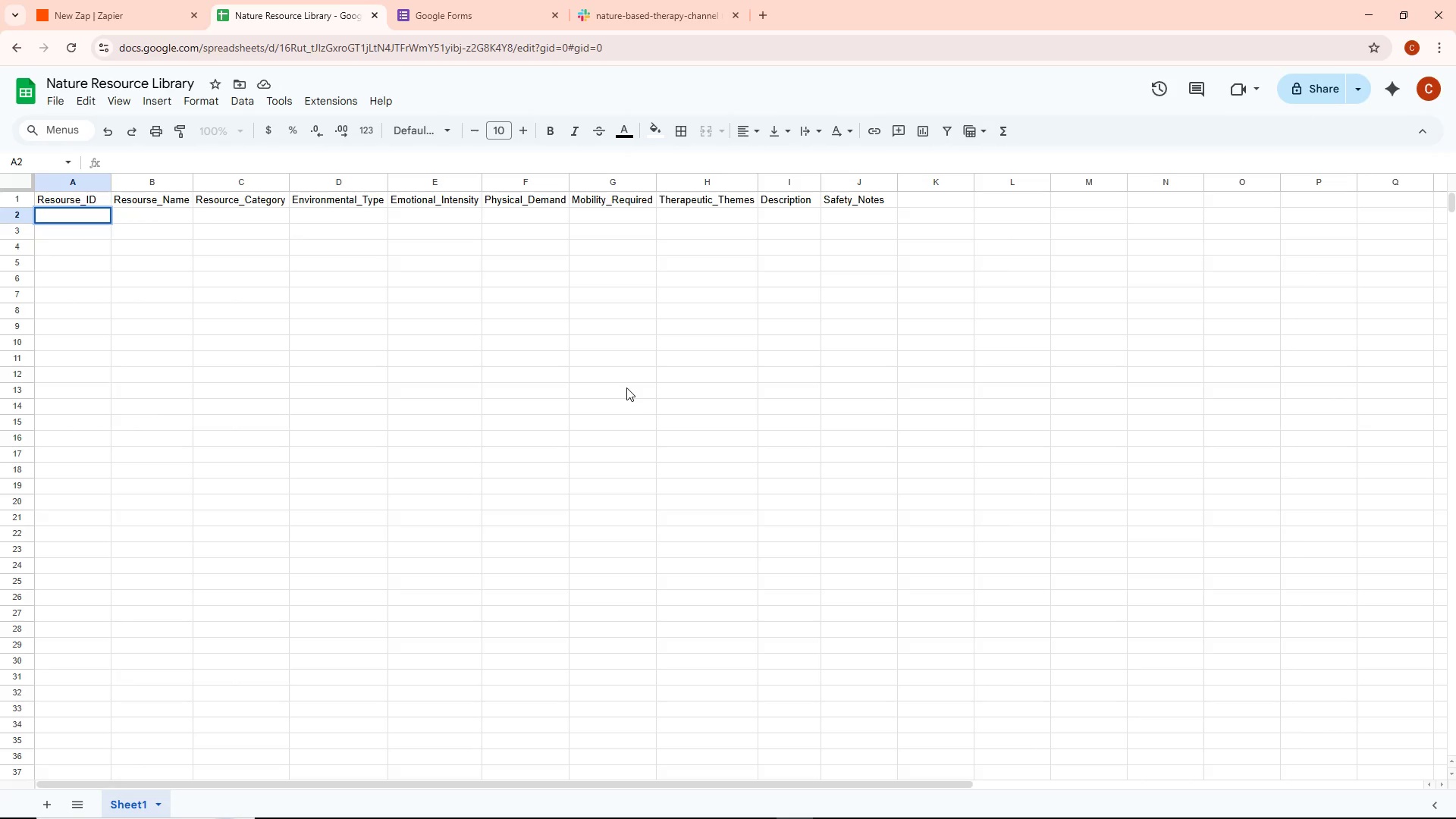 
type(T001)
 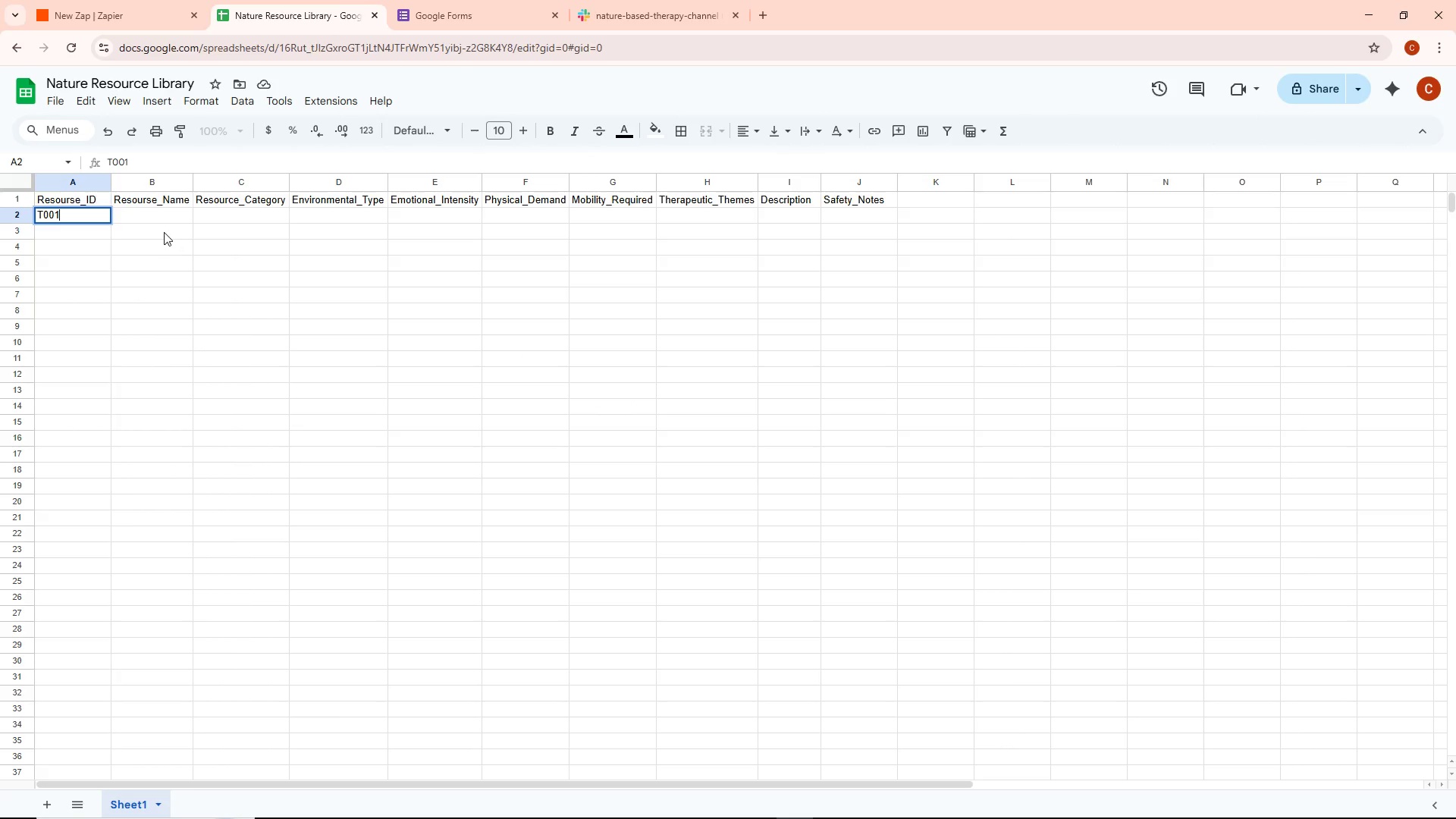 
double_click([163, 215])
 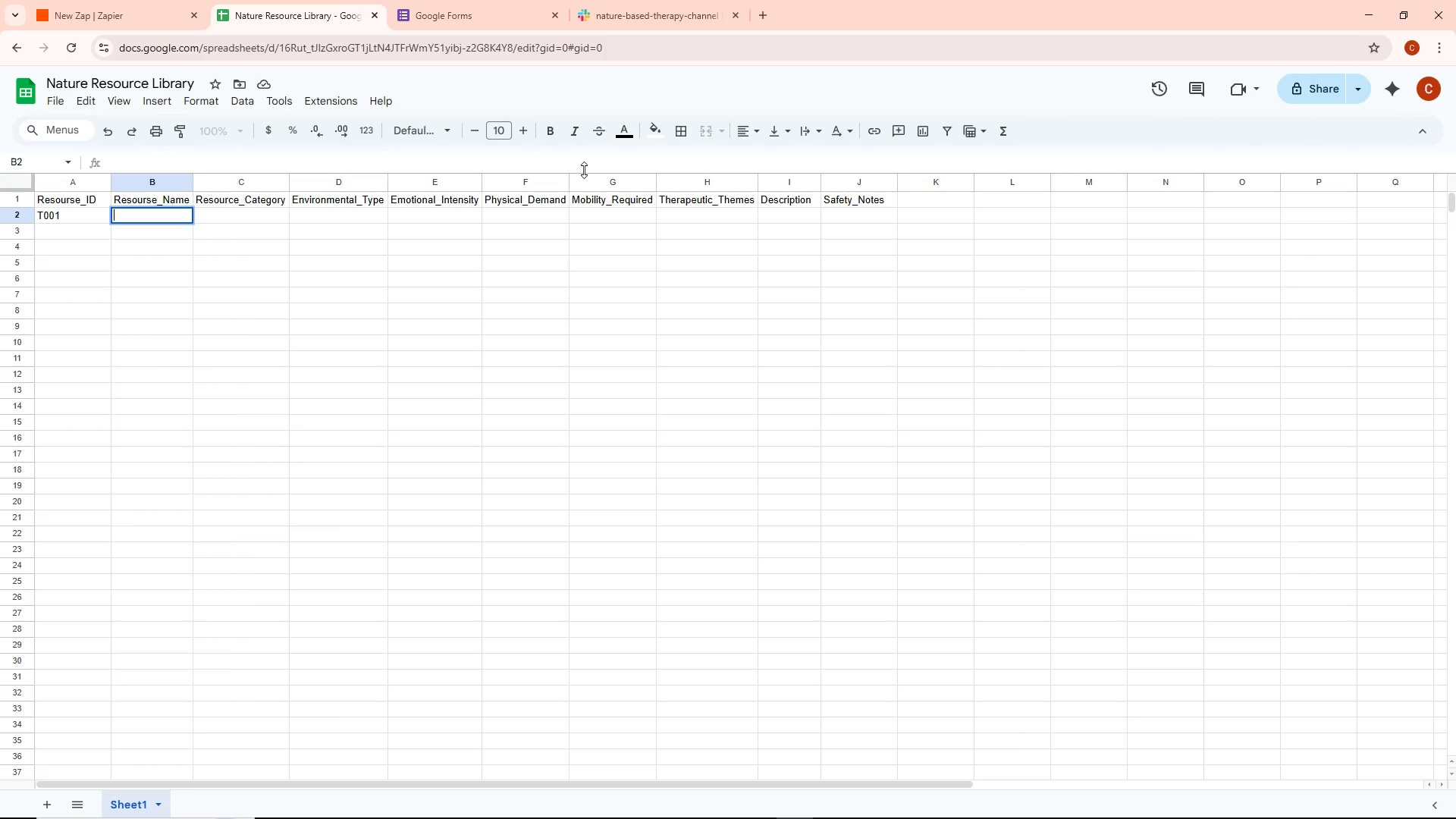 
wait(13.62)
 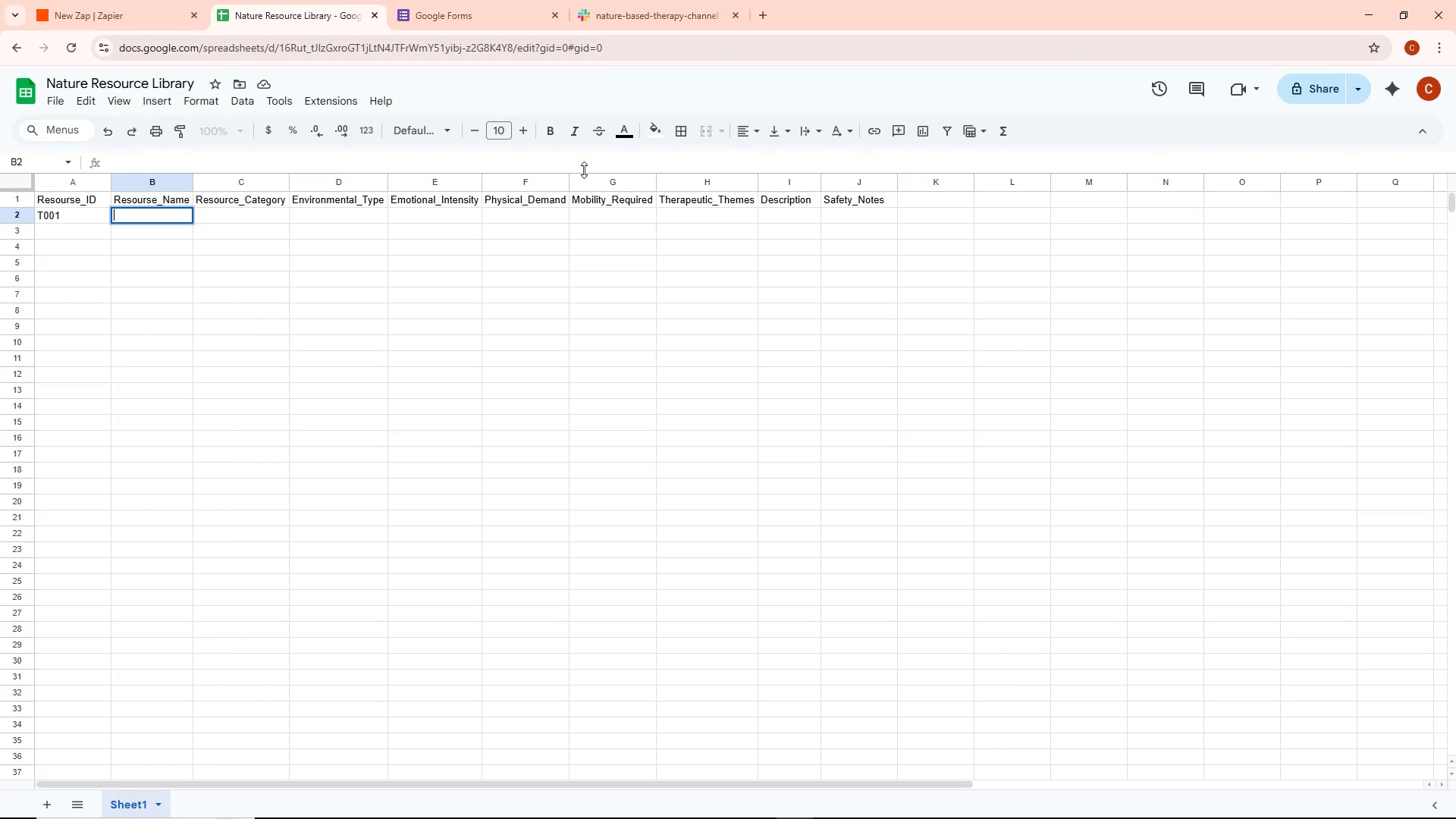 
type(Shaded River)
 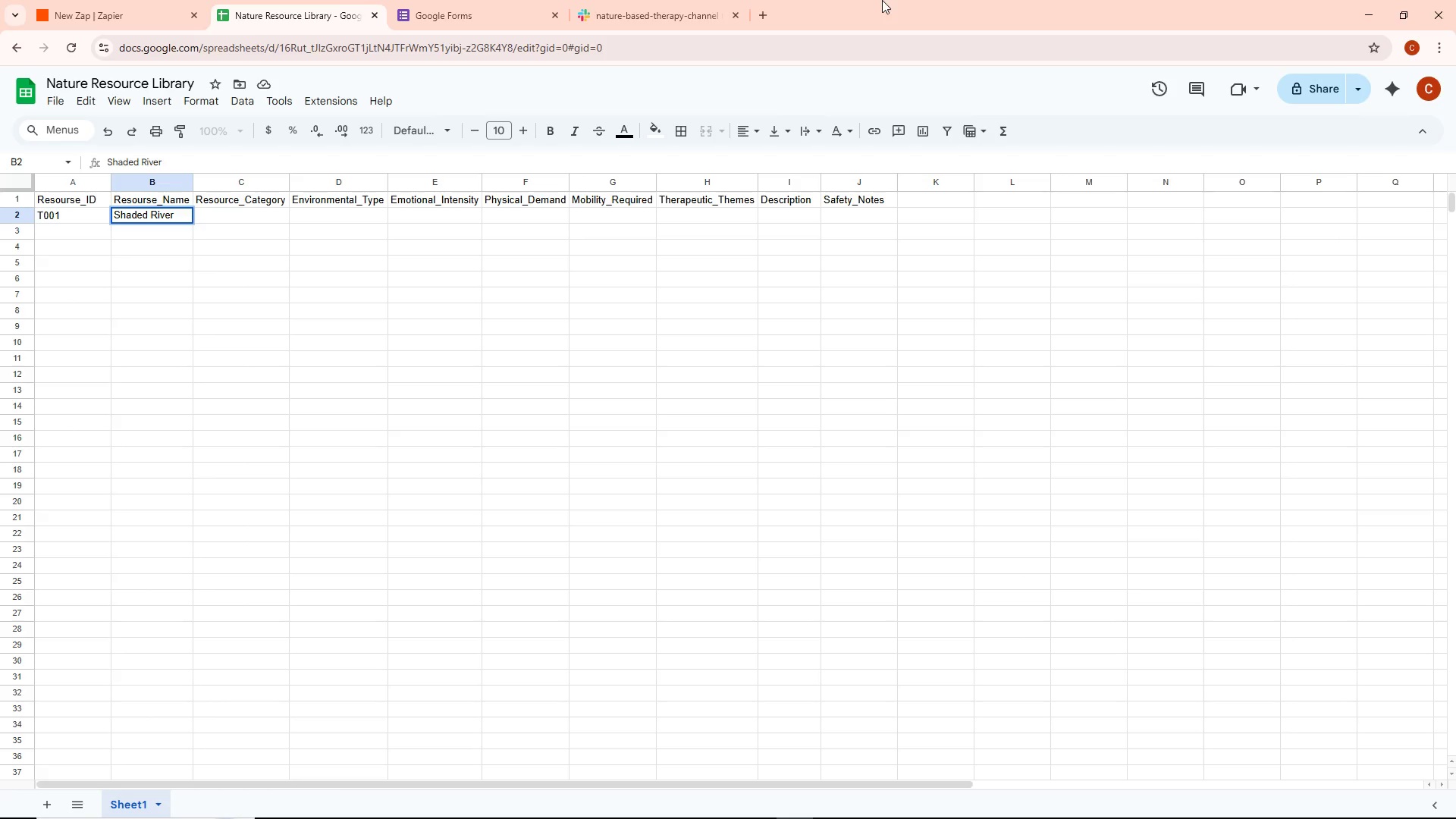 
type(side alk)
 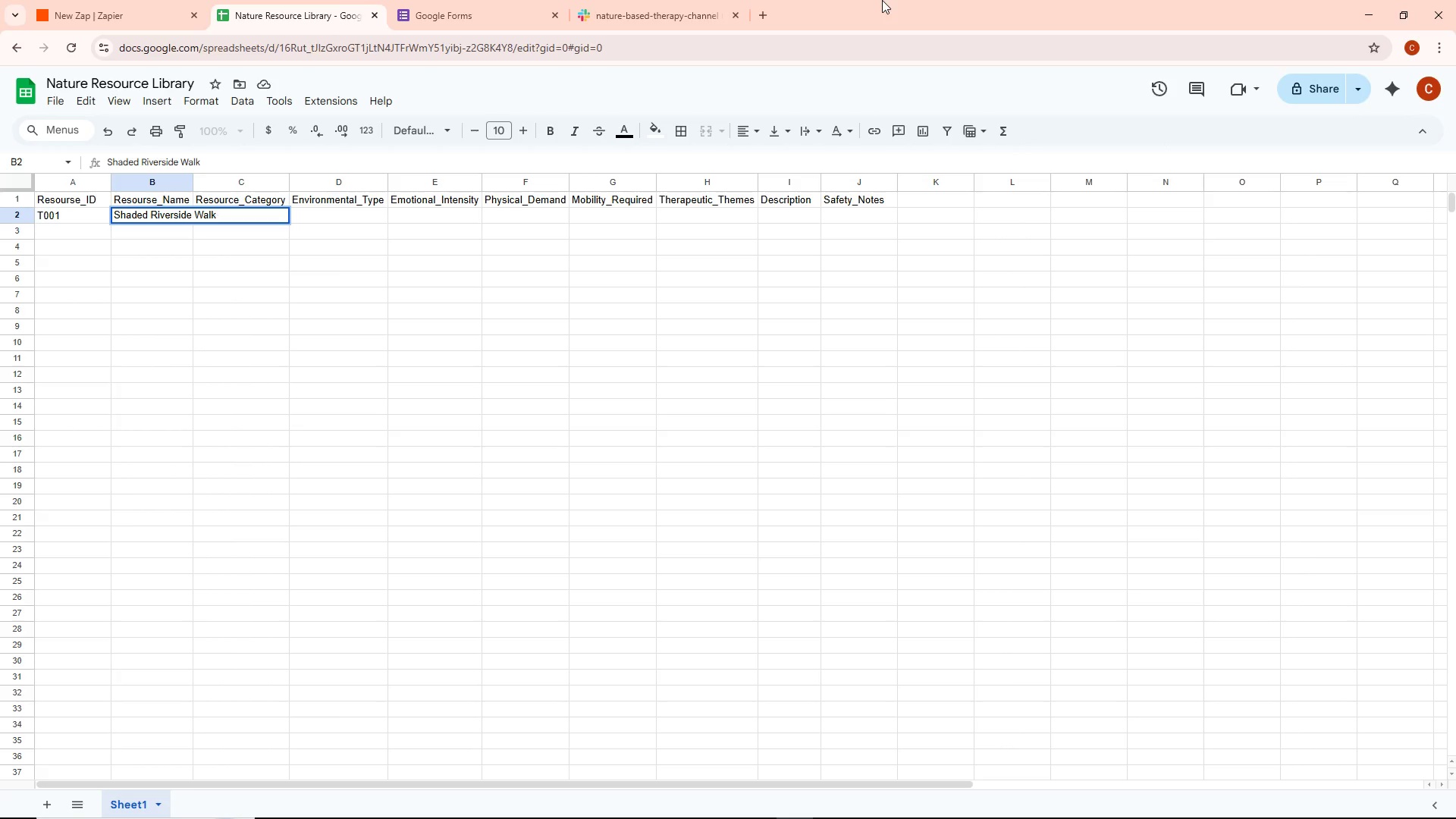 
hold_key(key=W, duration=0.34)
 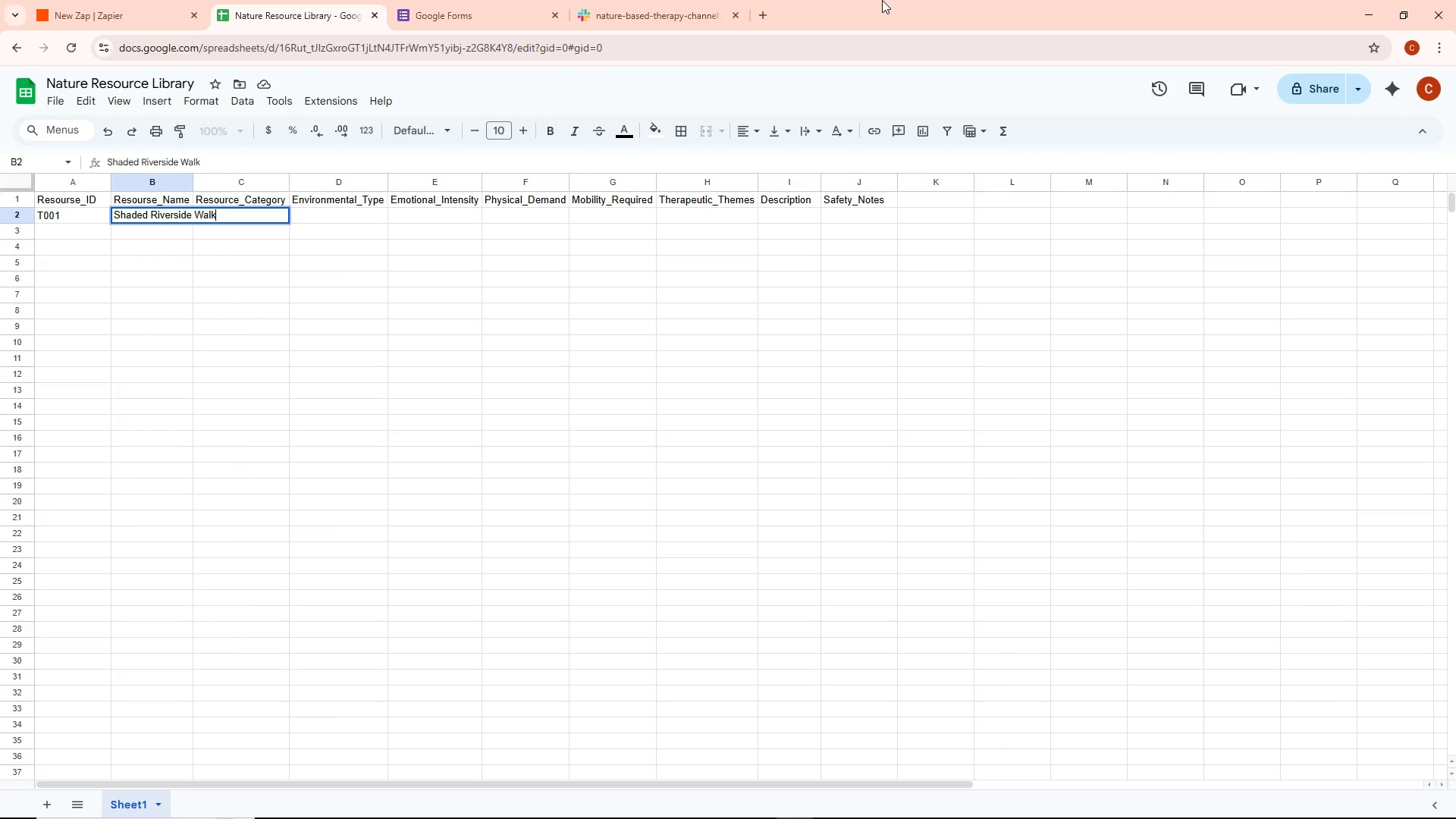 
key(Enter)
 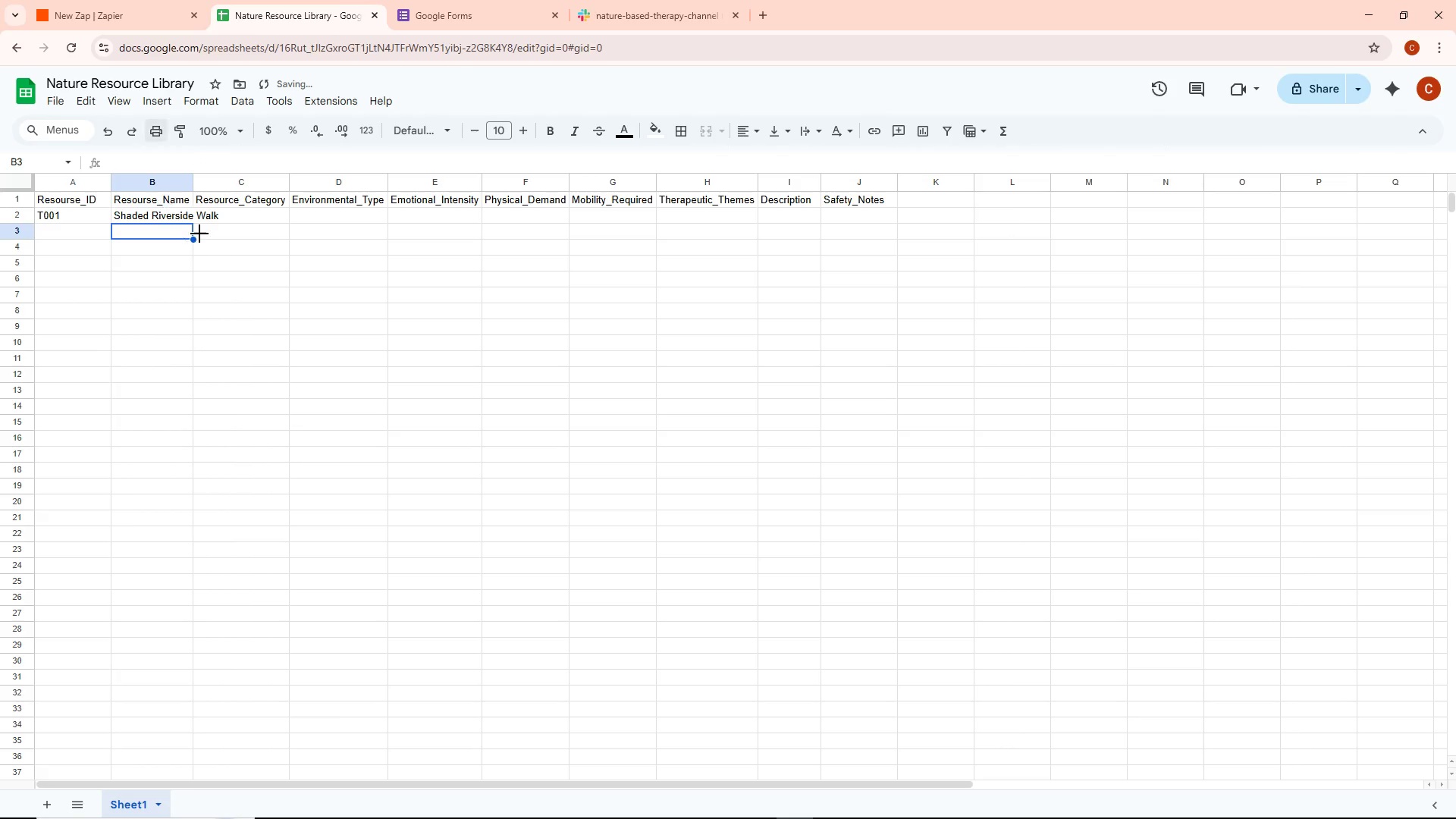 
double_click([239, 215])
 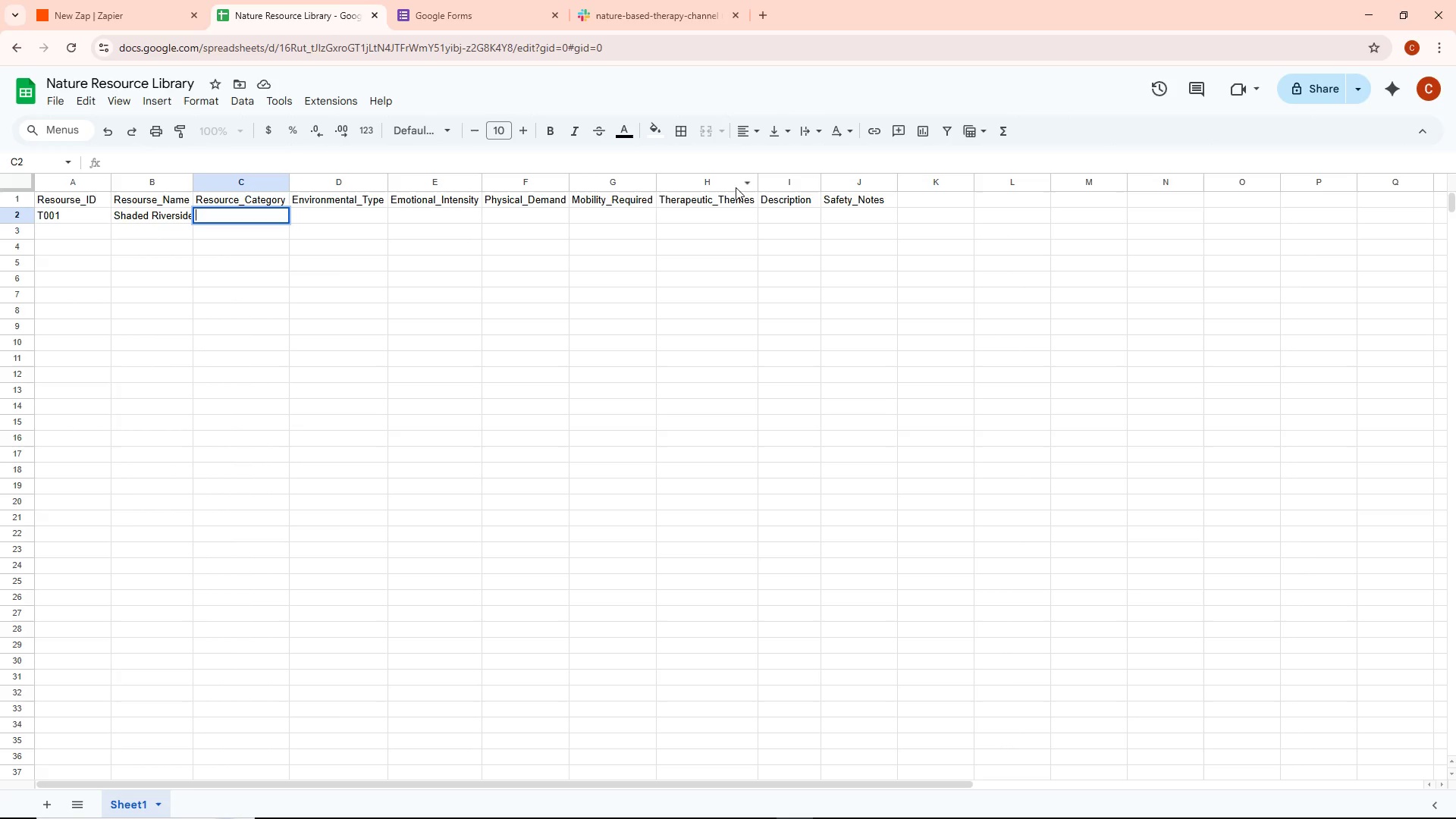 
wait(22.59)
 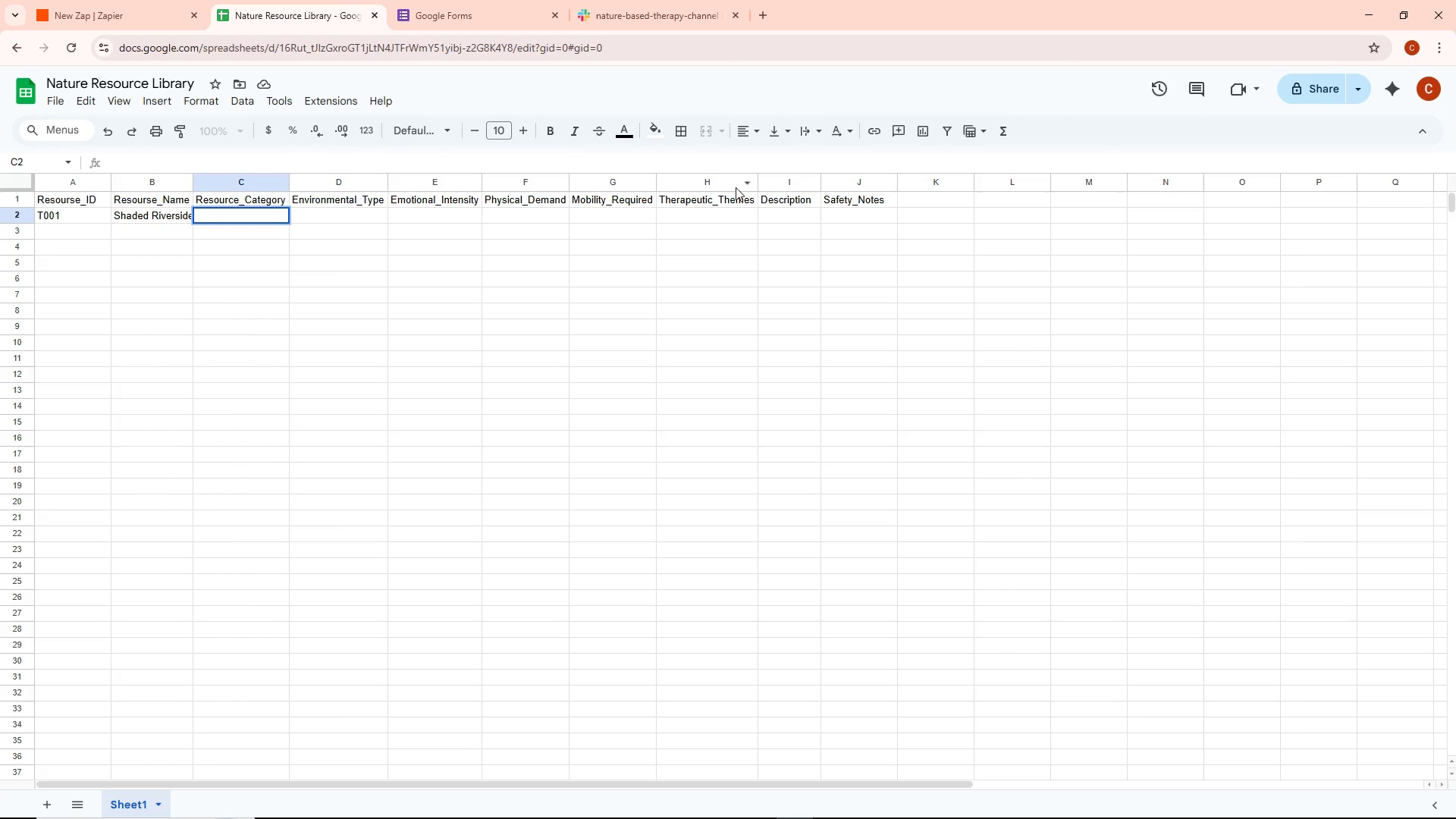 
type(Trail)
 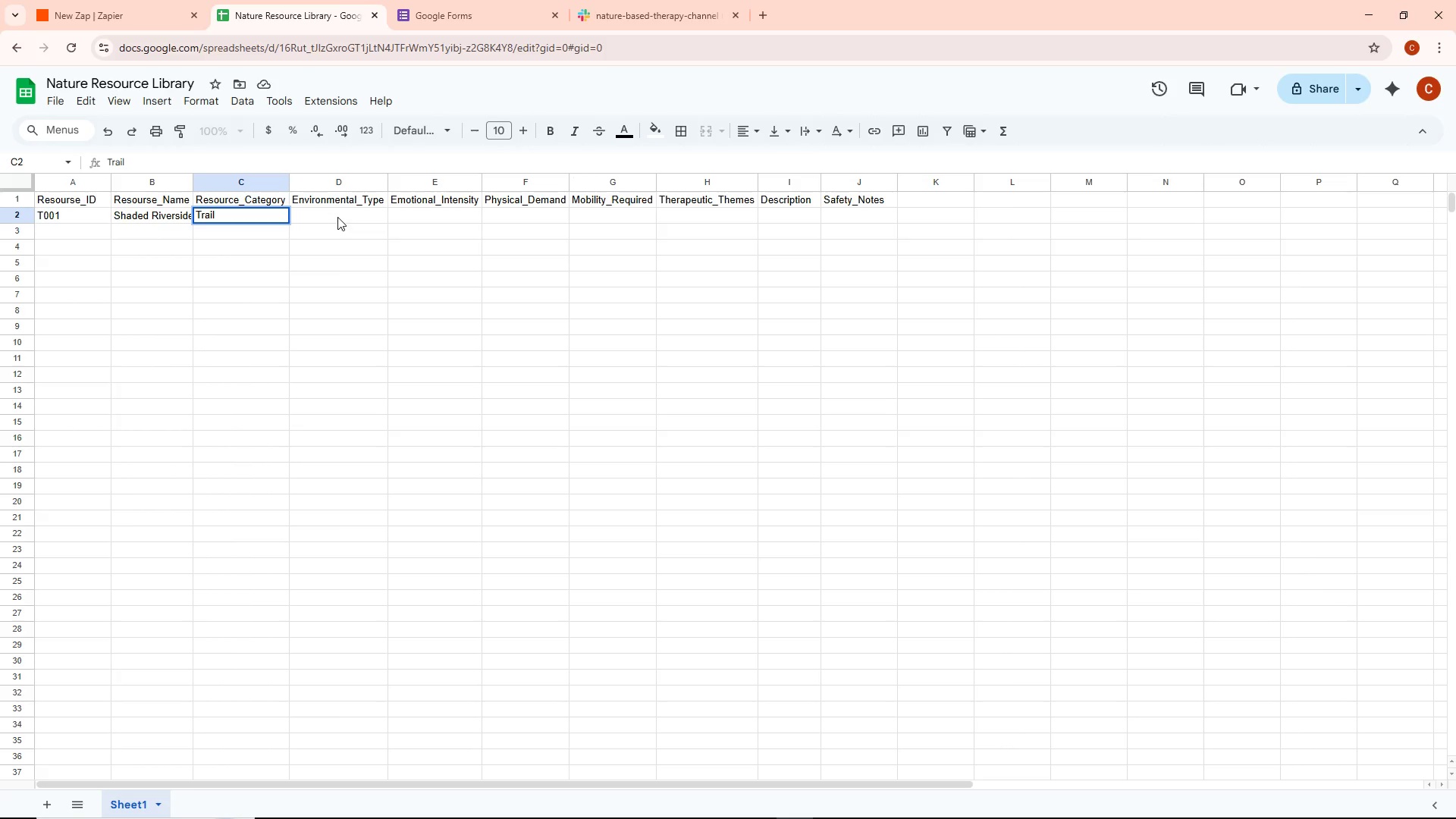 
double_click([337, 217])
 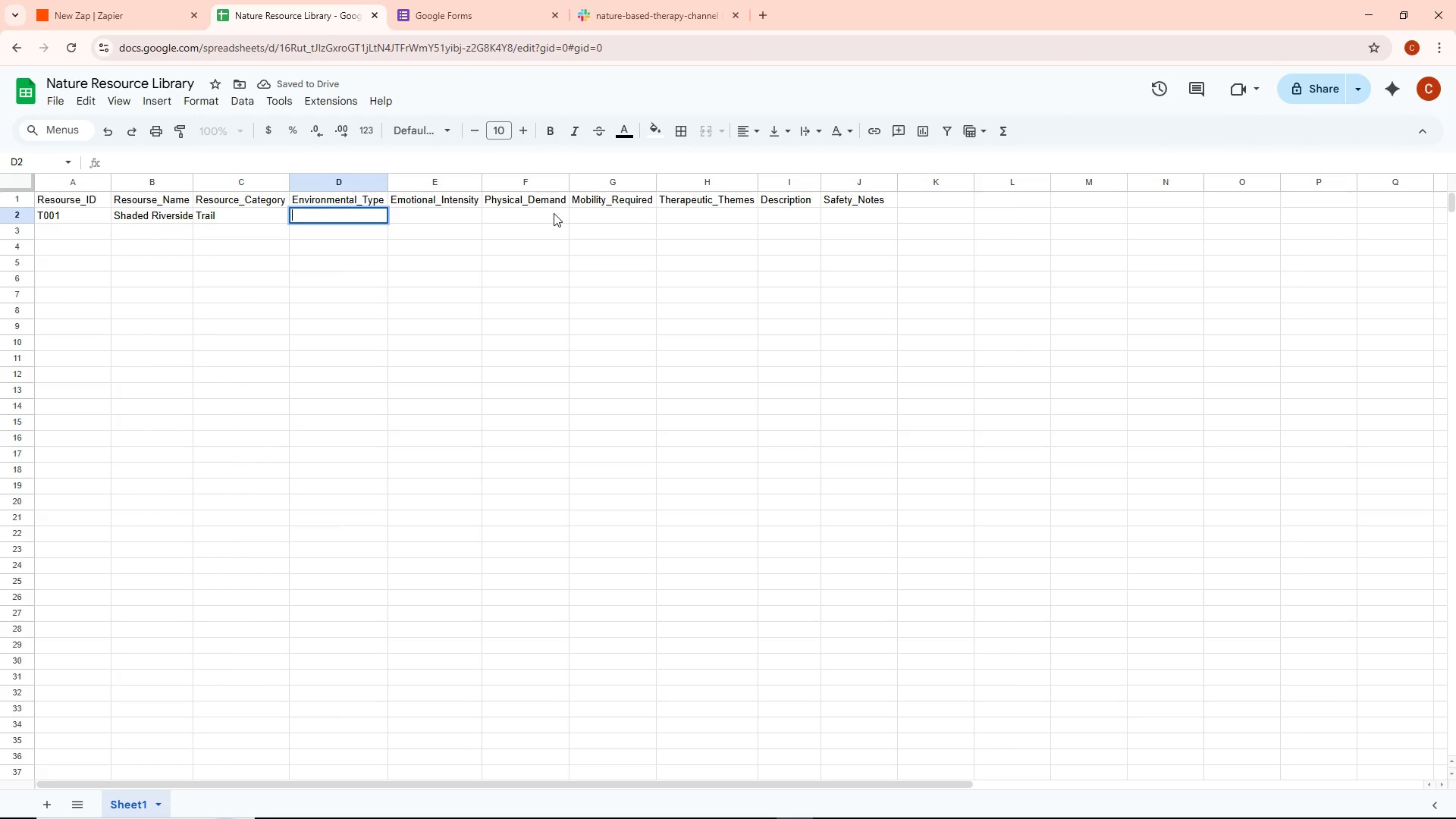 
type(Shaded)
 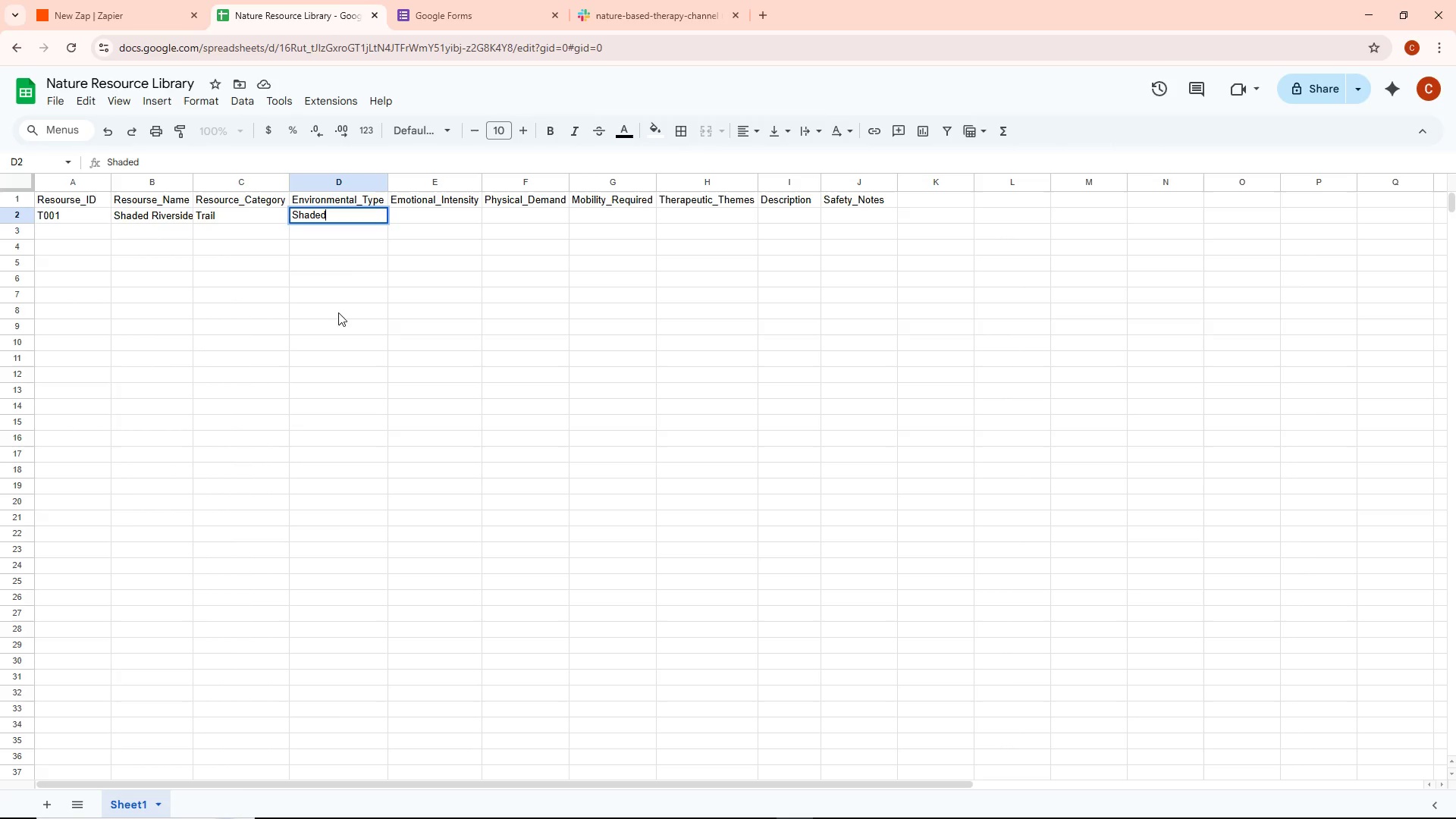 
left_click([372, 262])
 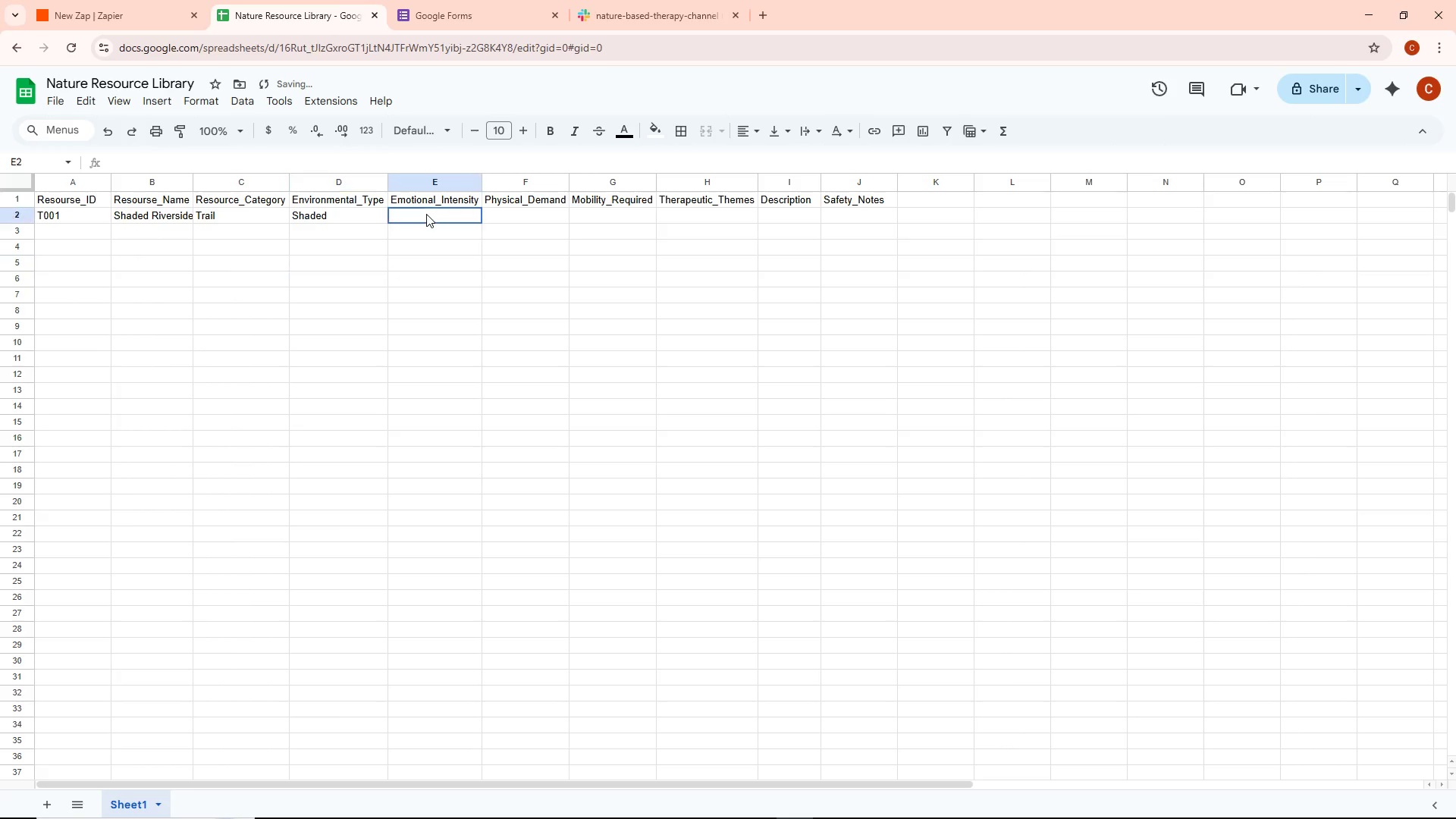 
double_click([426, 214])
 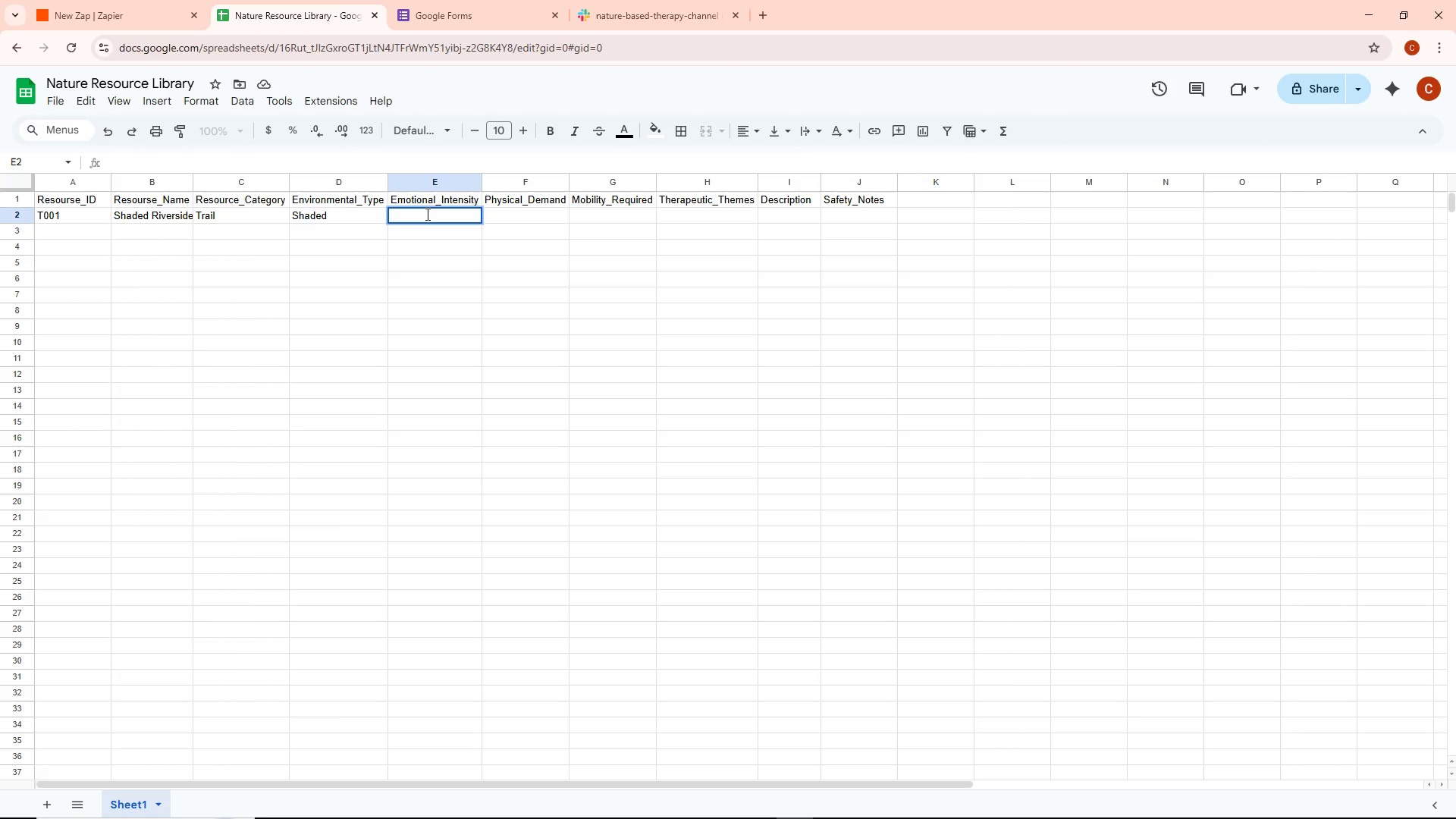 
wait(11.34)
 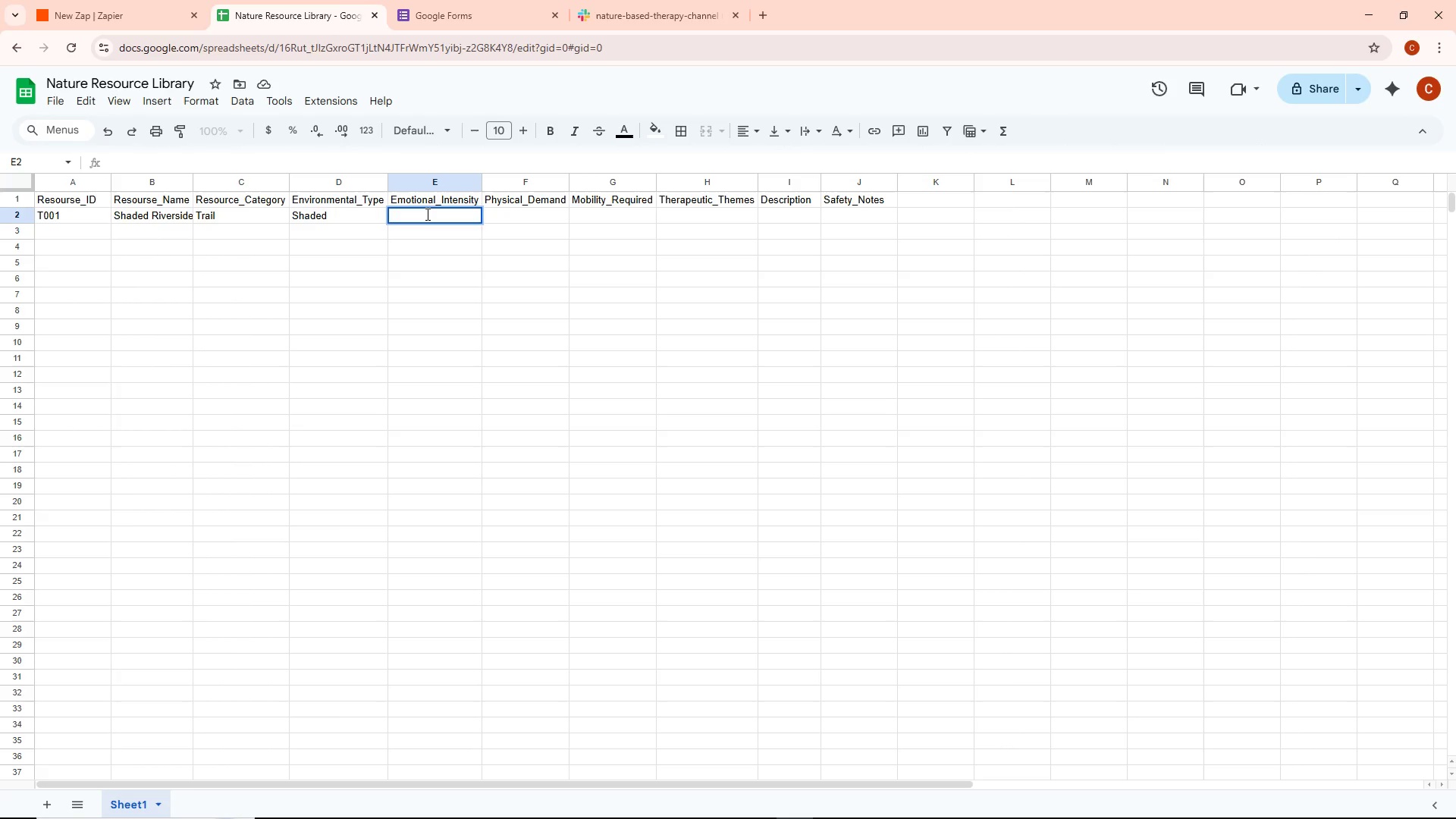 
key(2)
 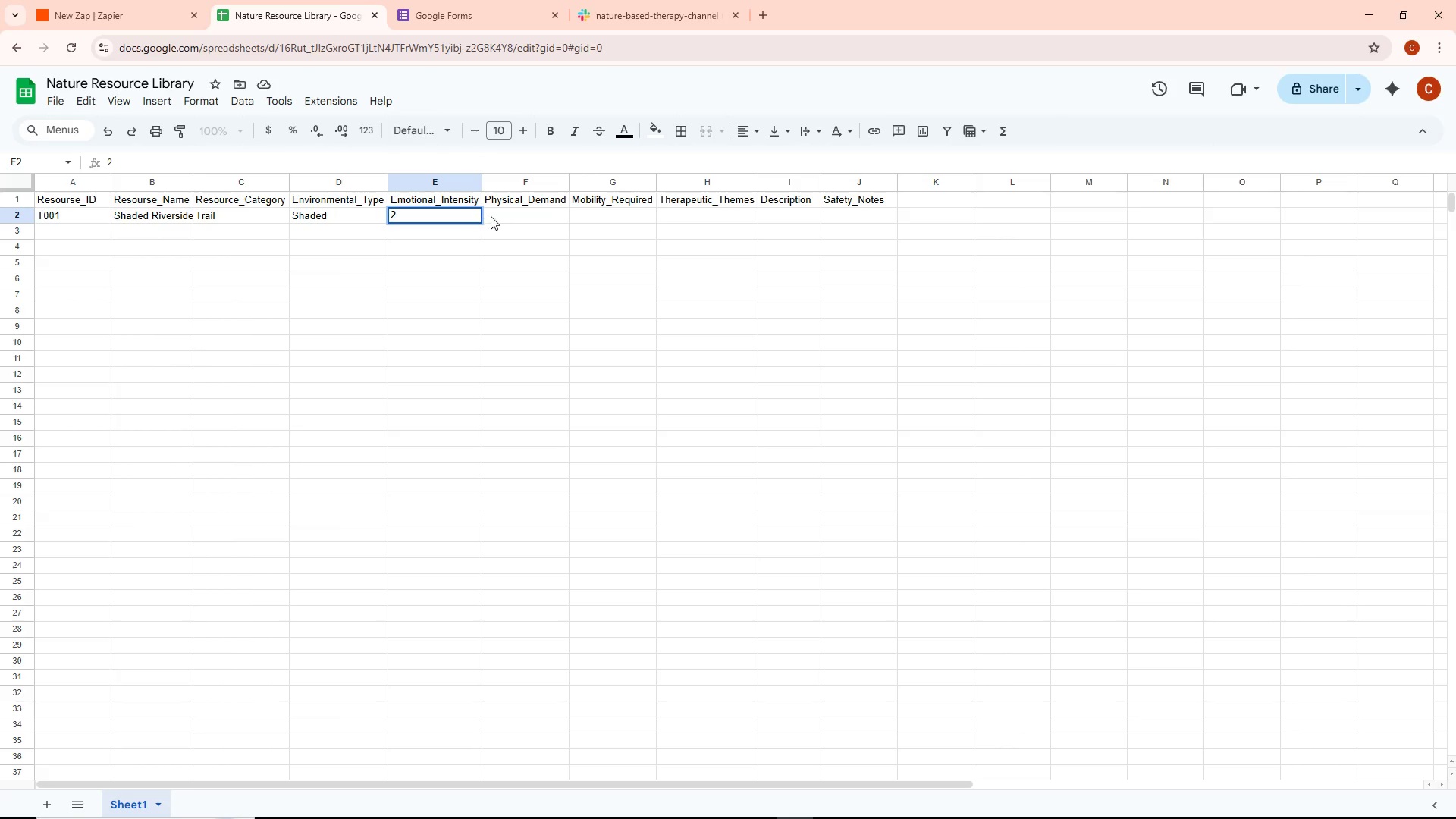 
double_click([527, 218])
 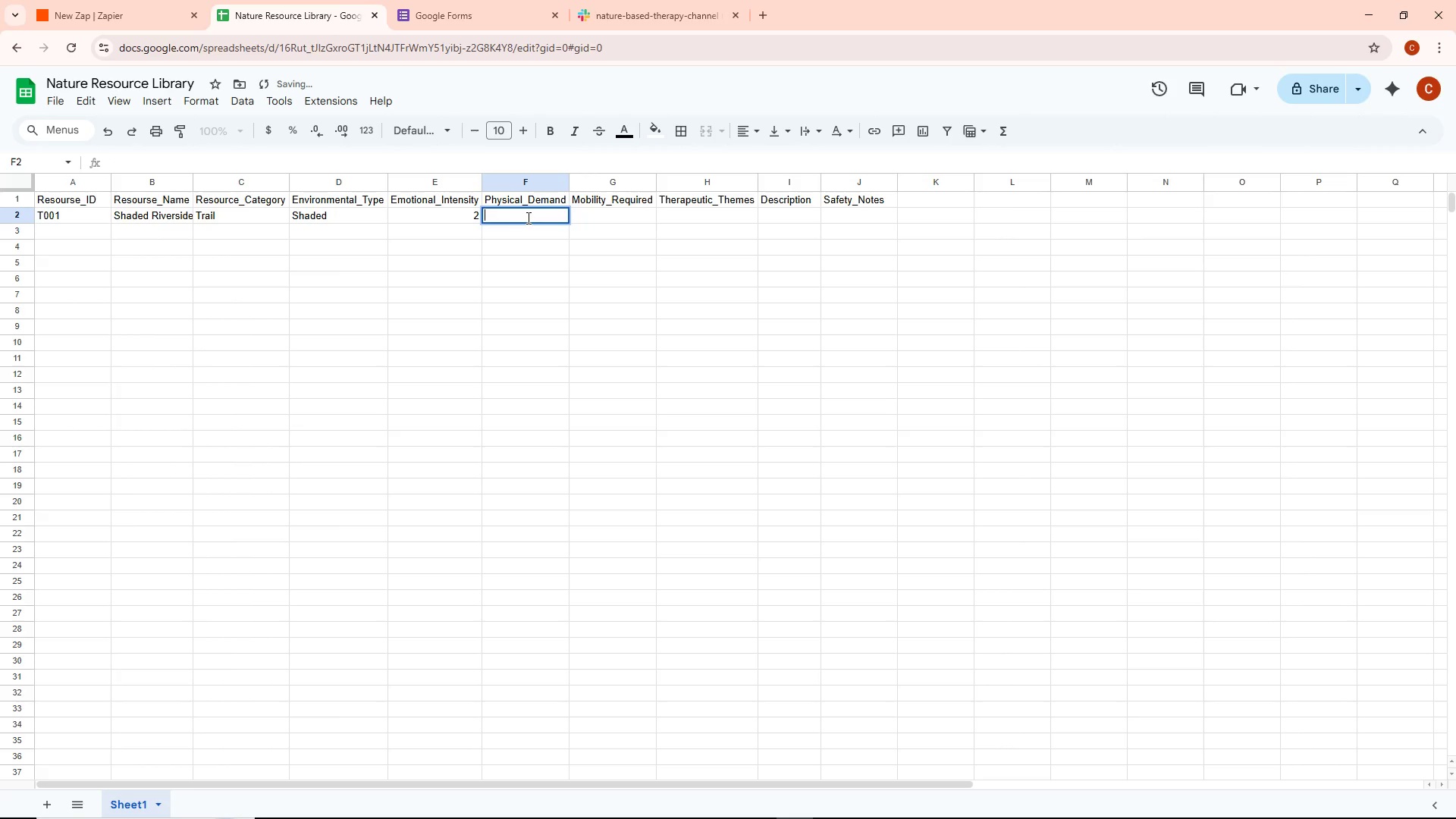 
key(2)
 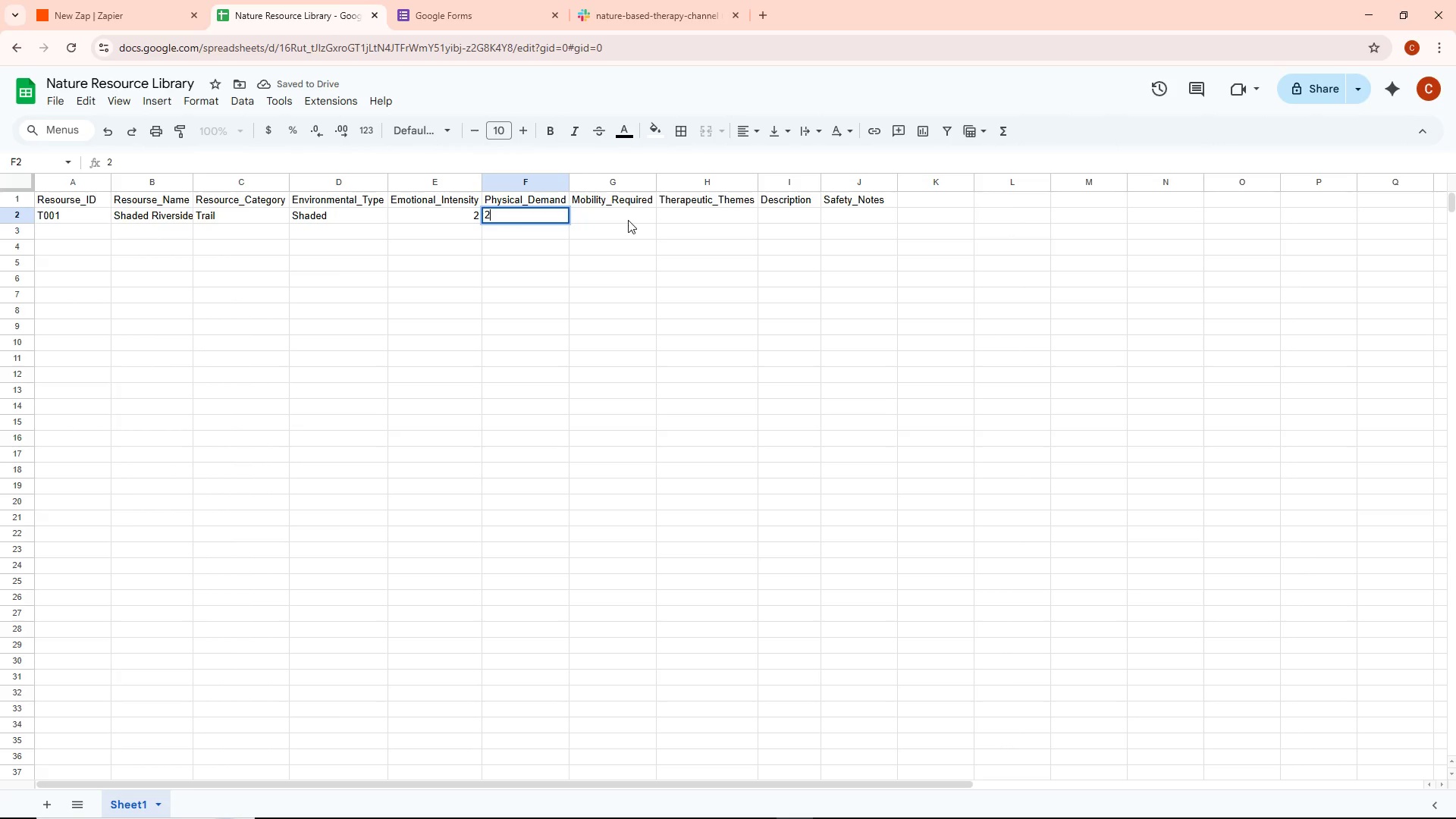 
double_click([628, 220])
 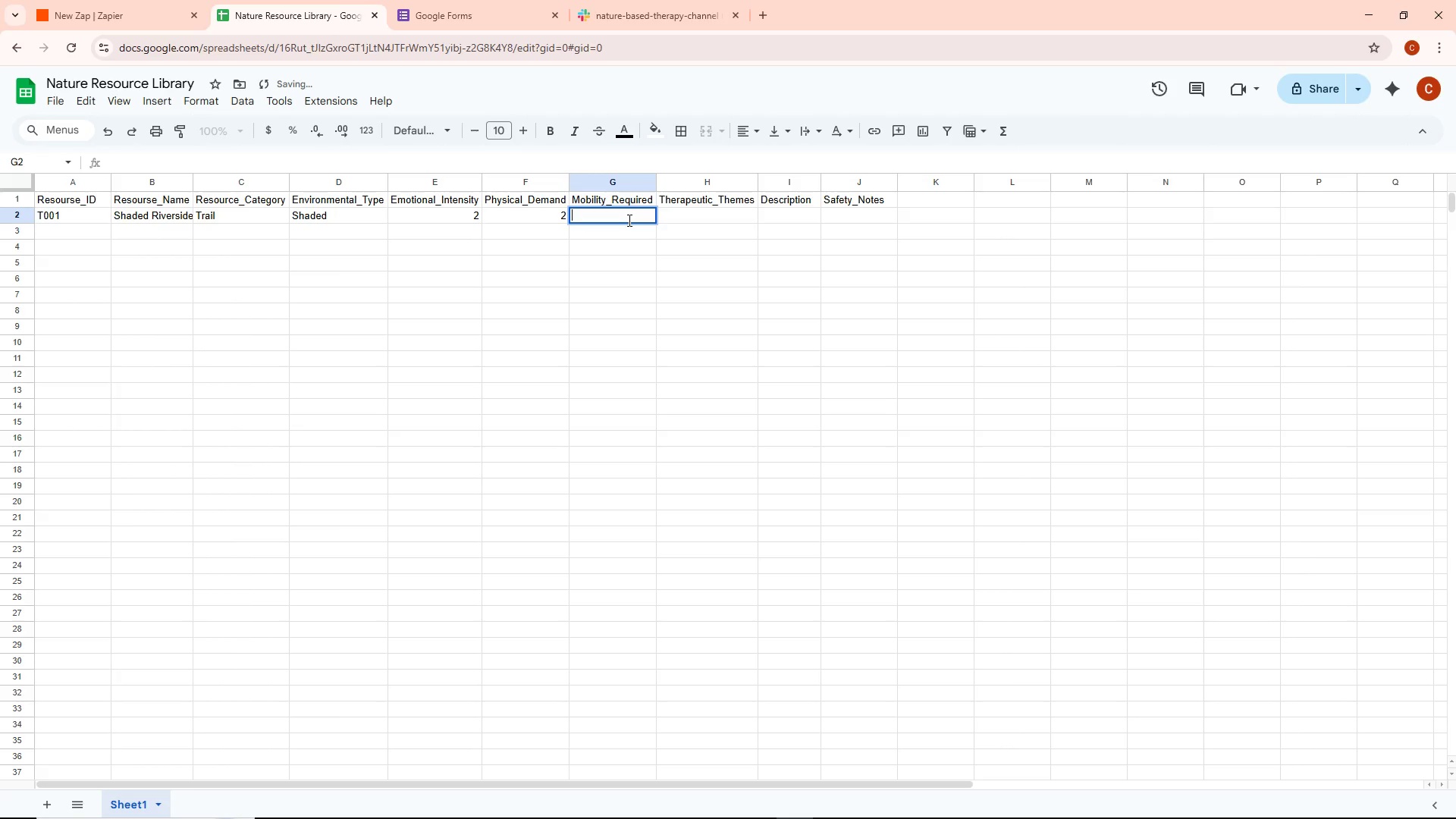 
type(Low)
 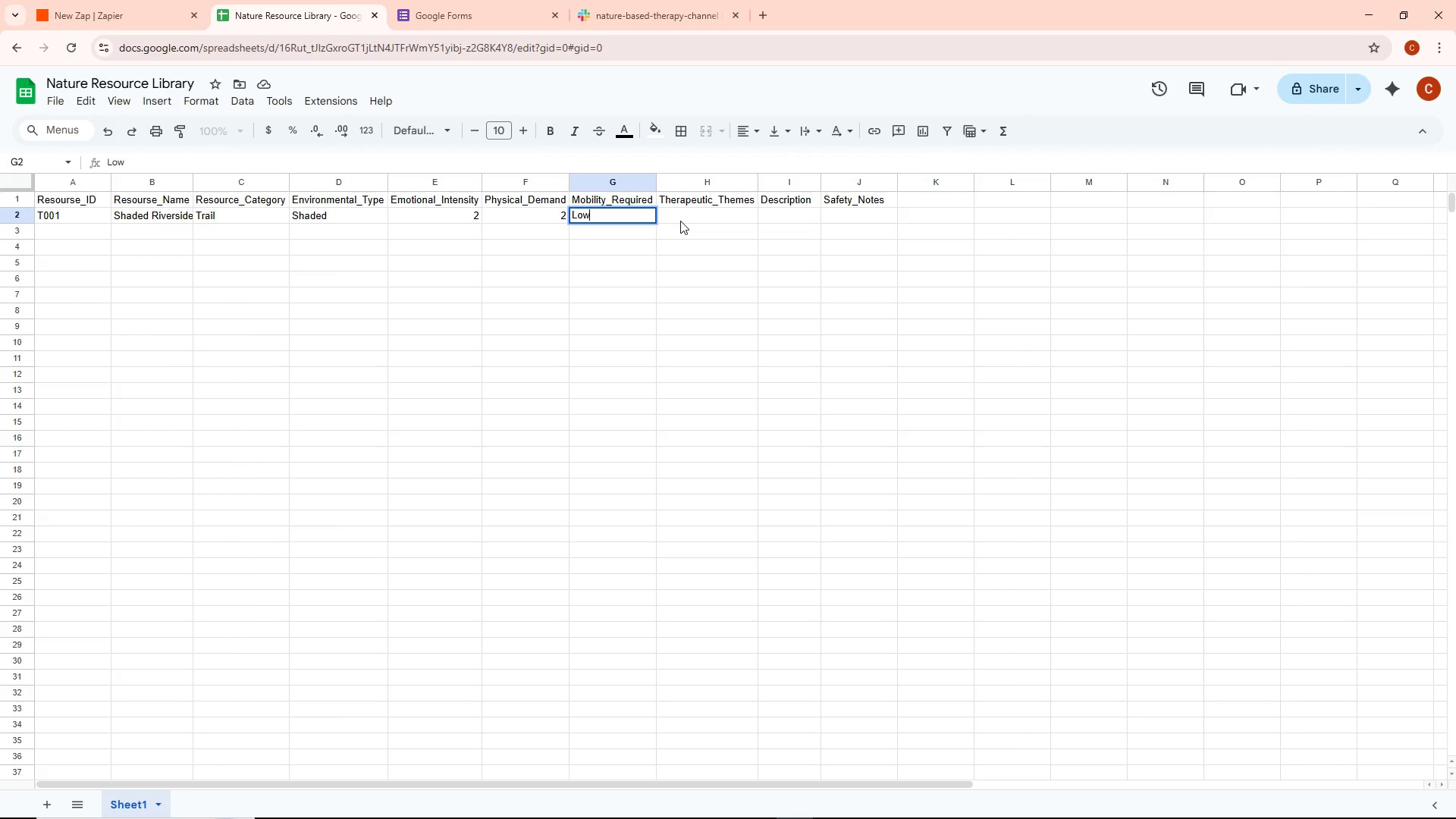 
wait(6.98)
 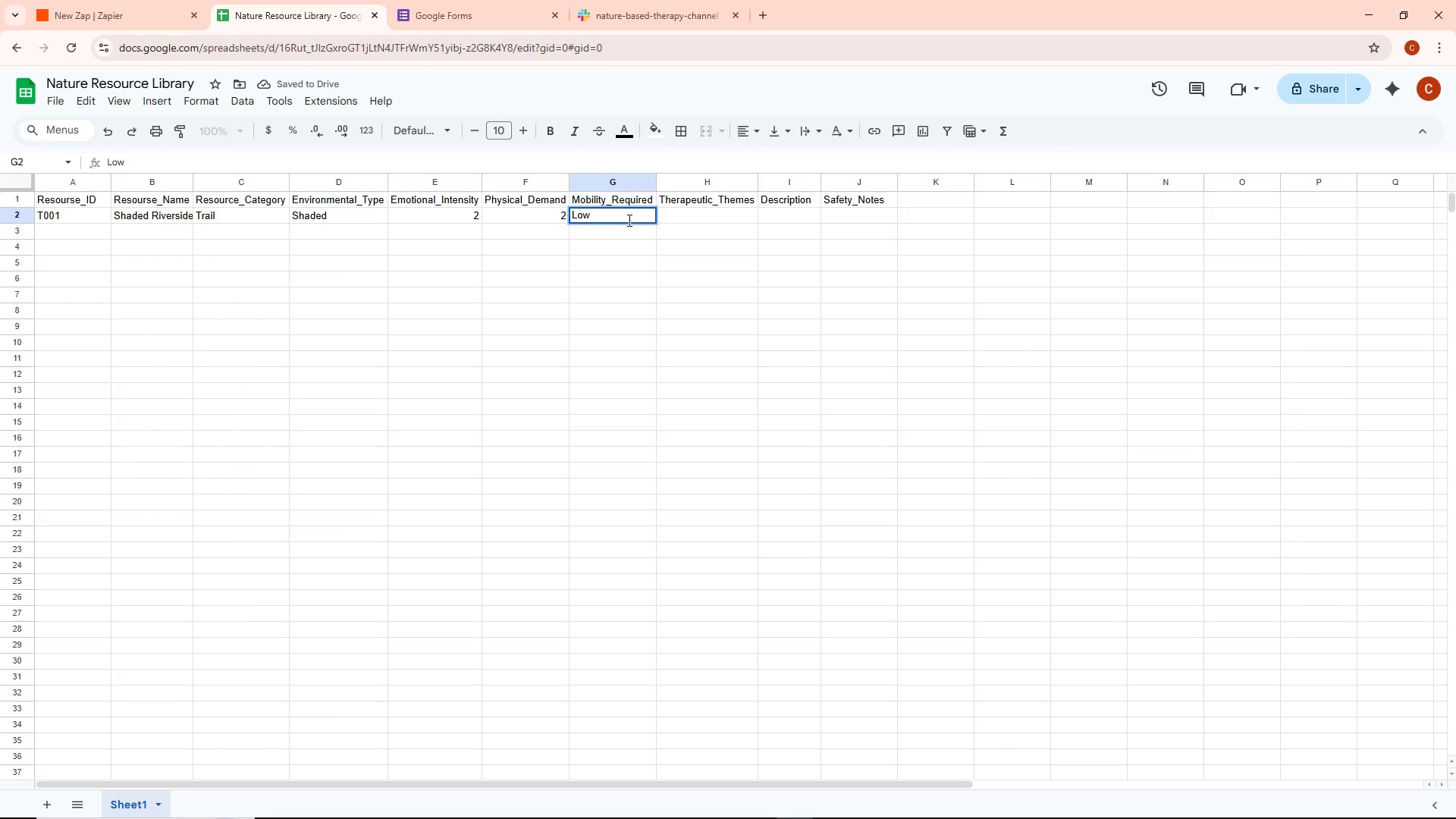 
double_click([680, 221])
 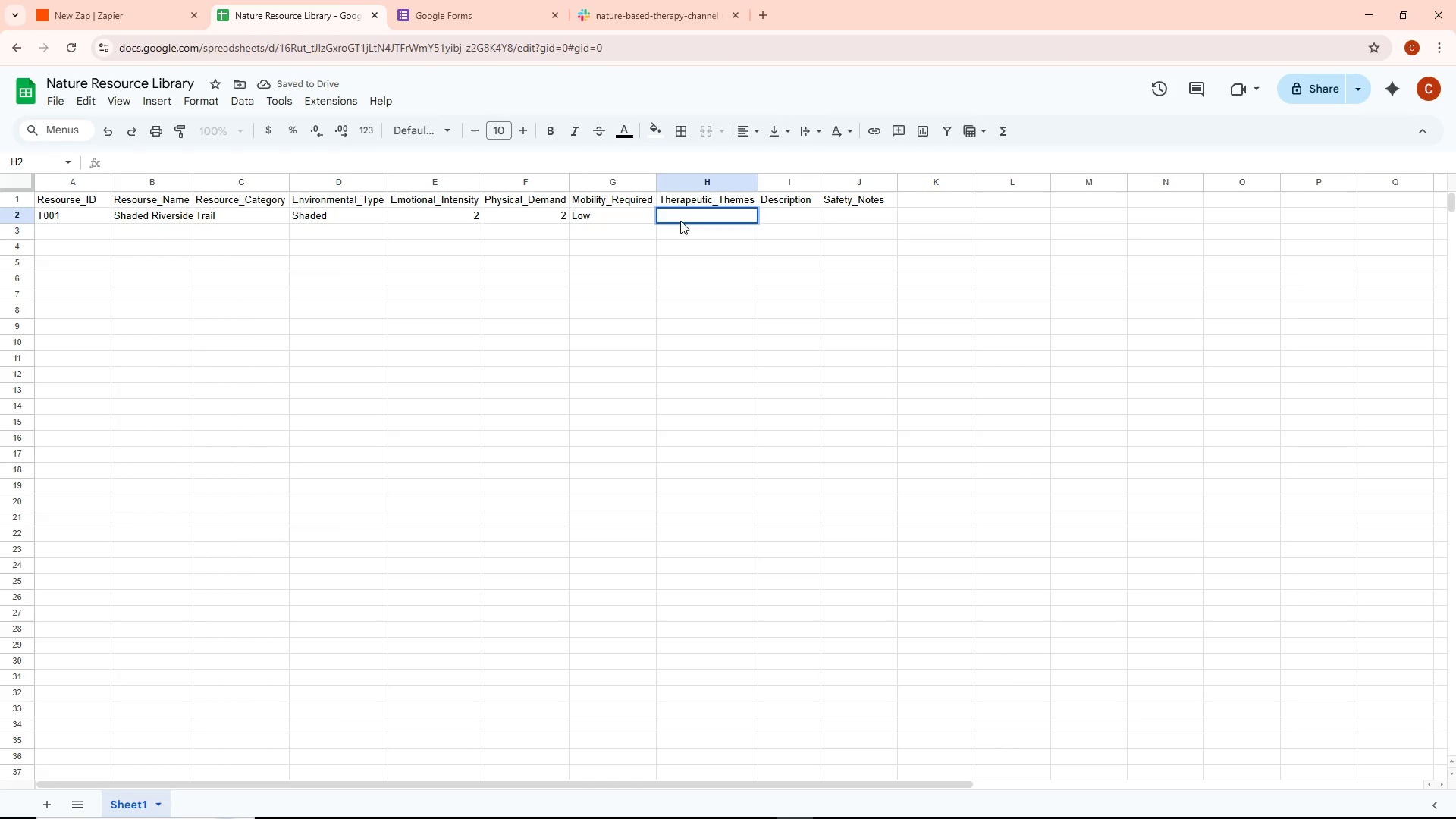 
wait(8.69)
 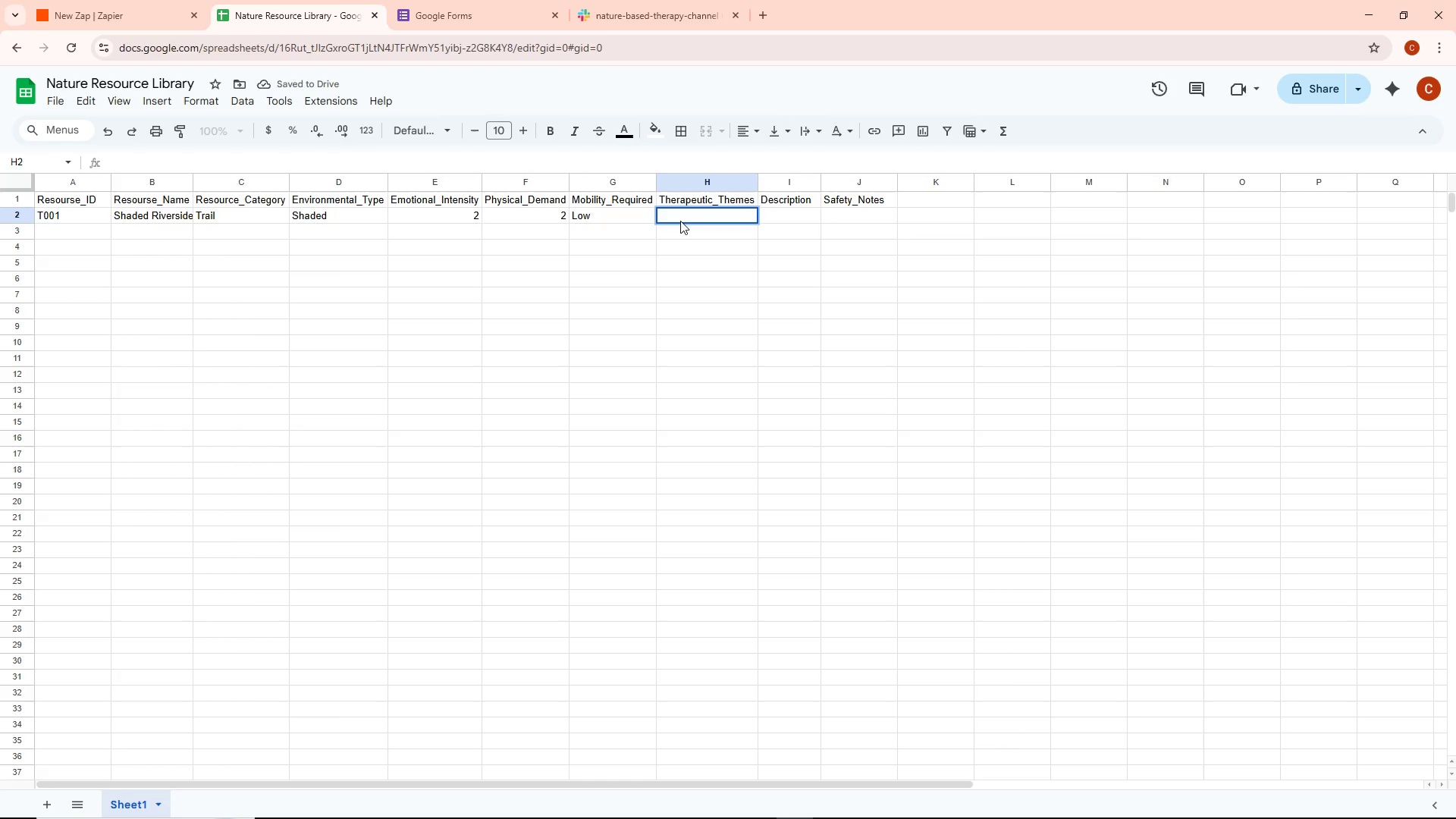 
type(grounding, )
 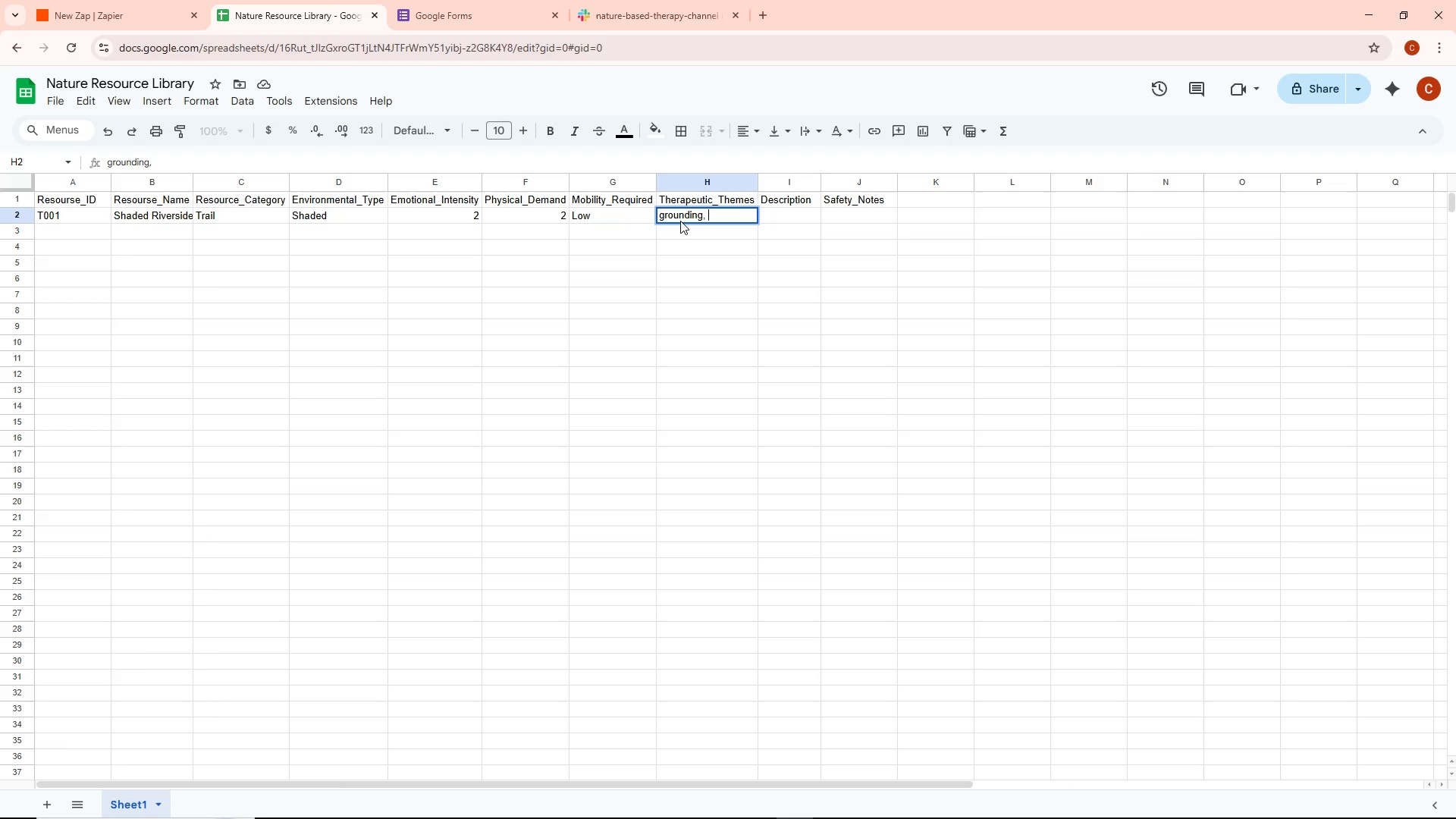 
type(regulation)
 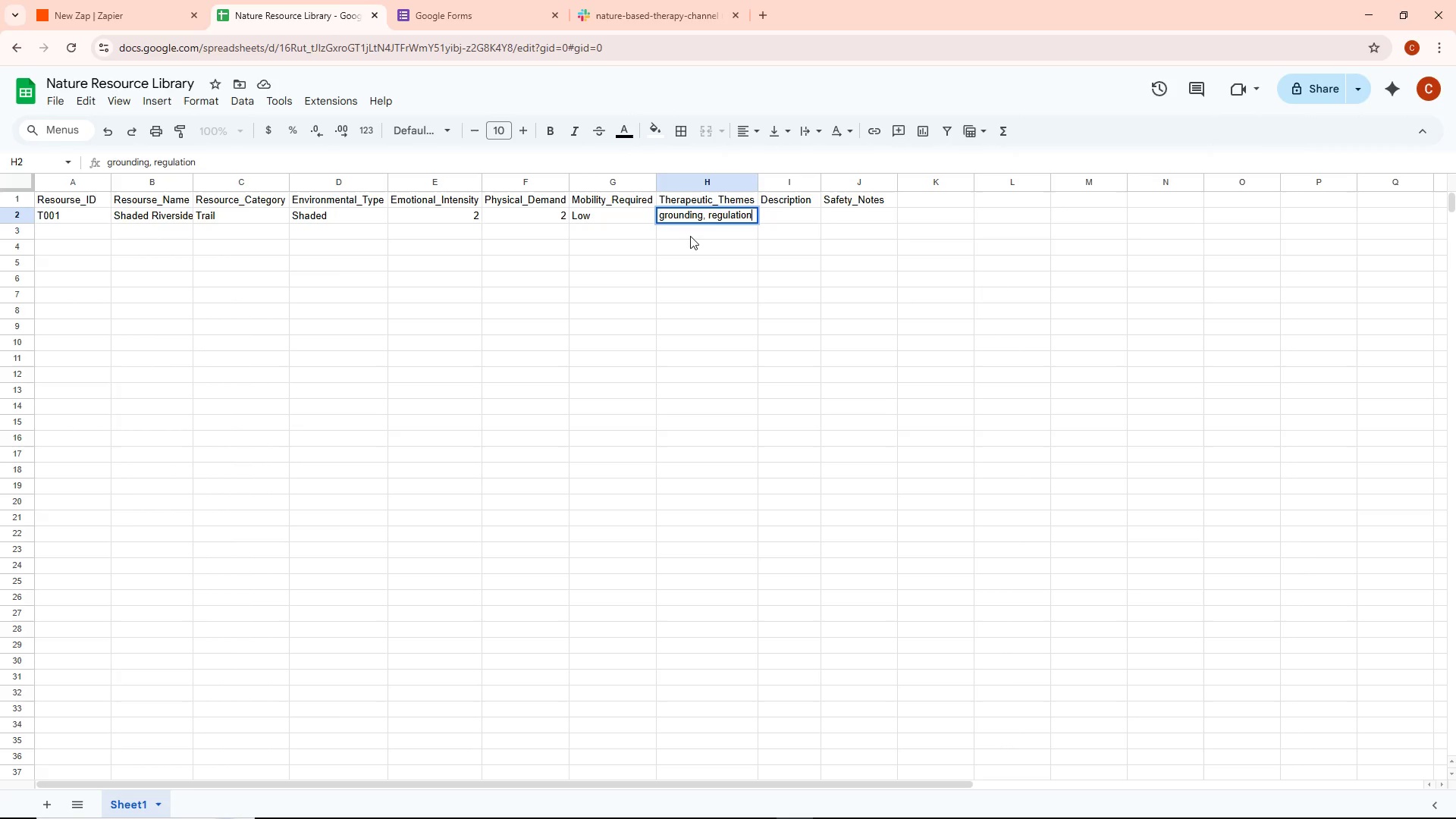 
left_click_drag(start_coordinate=[714, 300], to_coordinate=[780, 217])
 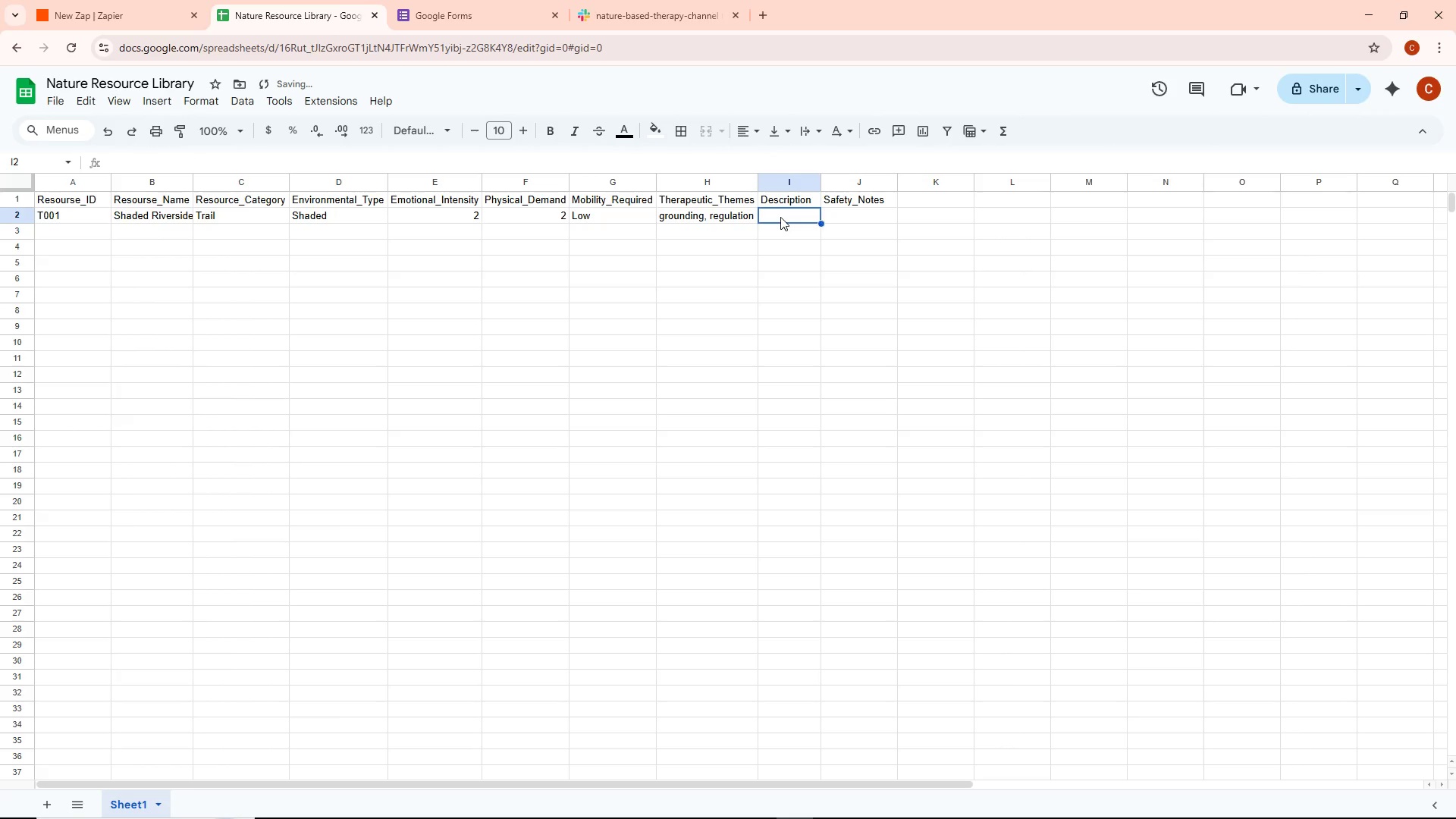 
double_click([780, 217])
 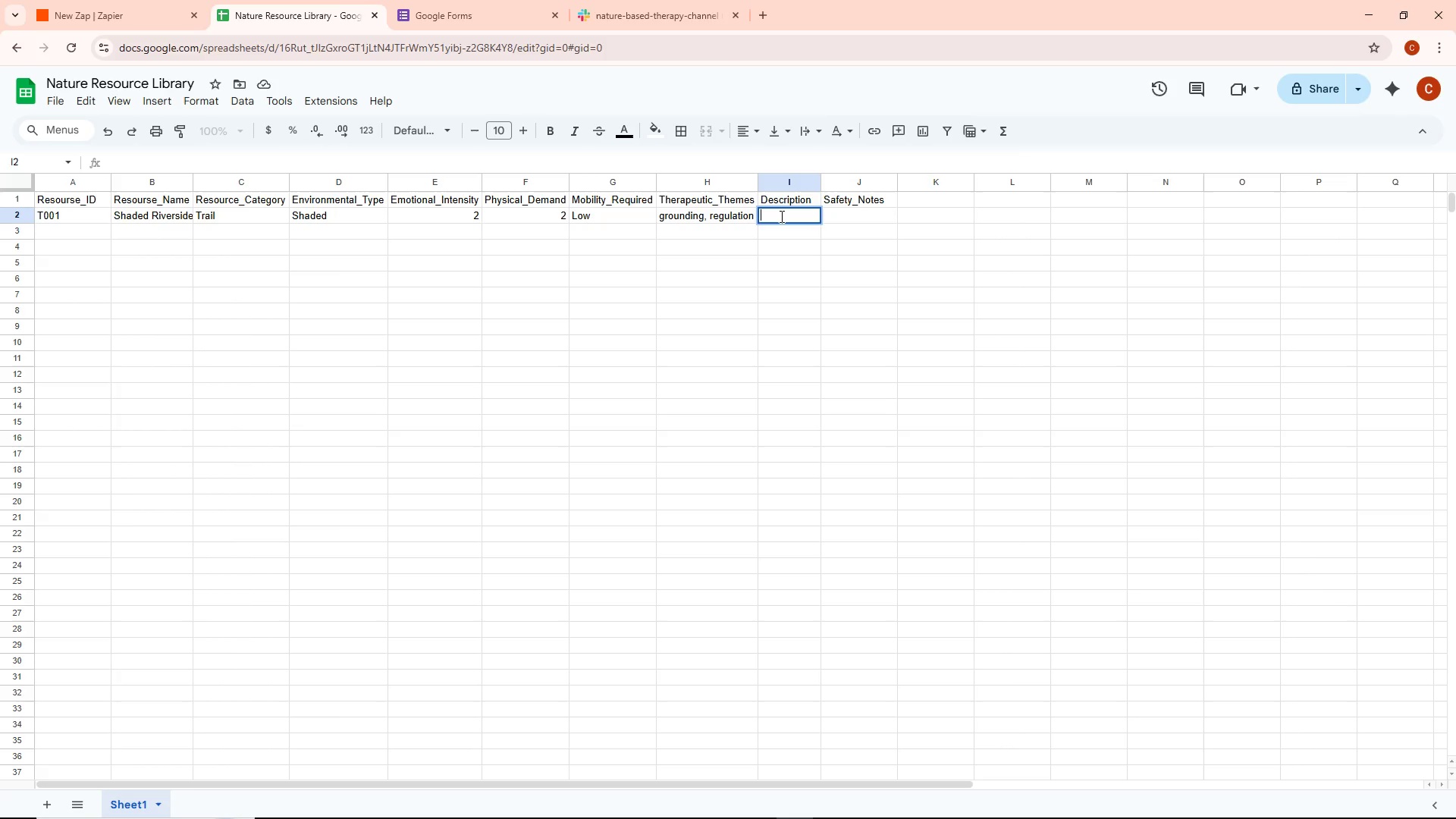 
wait(8.11)
 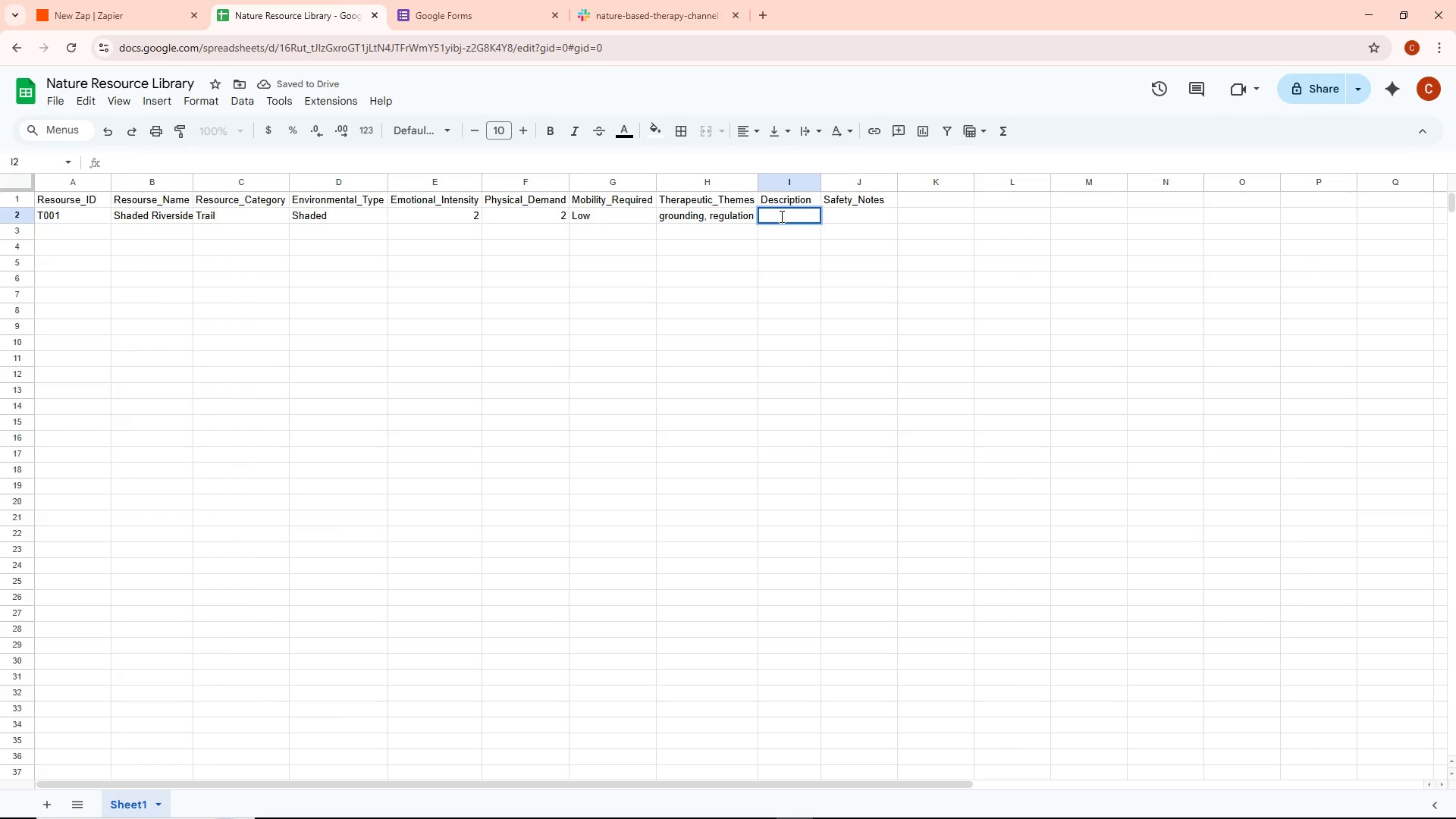 
key(Shift+S)
 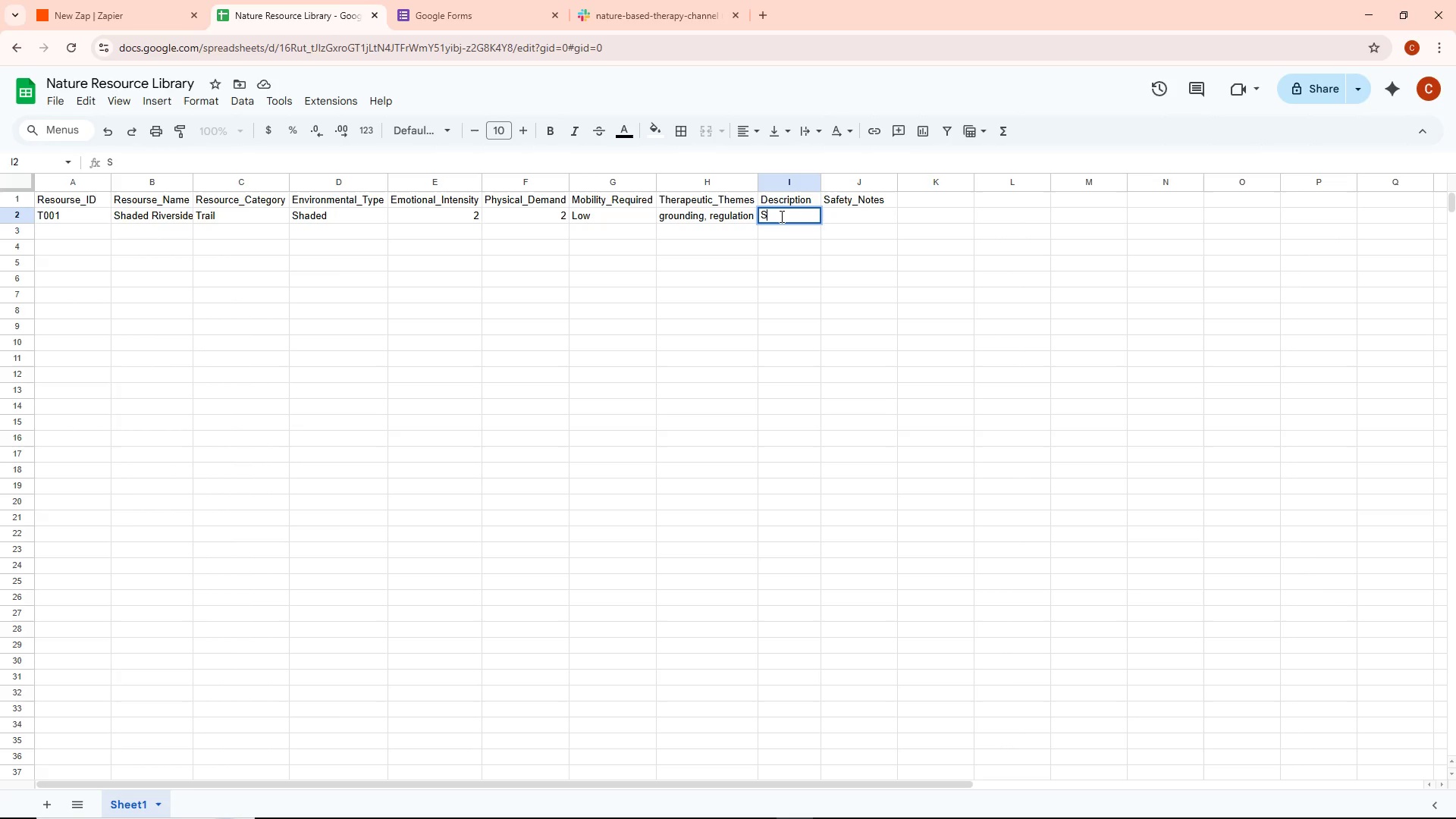 
wait(6.31)
 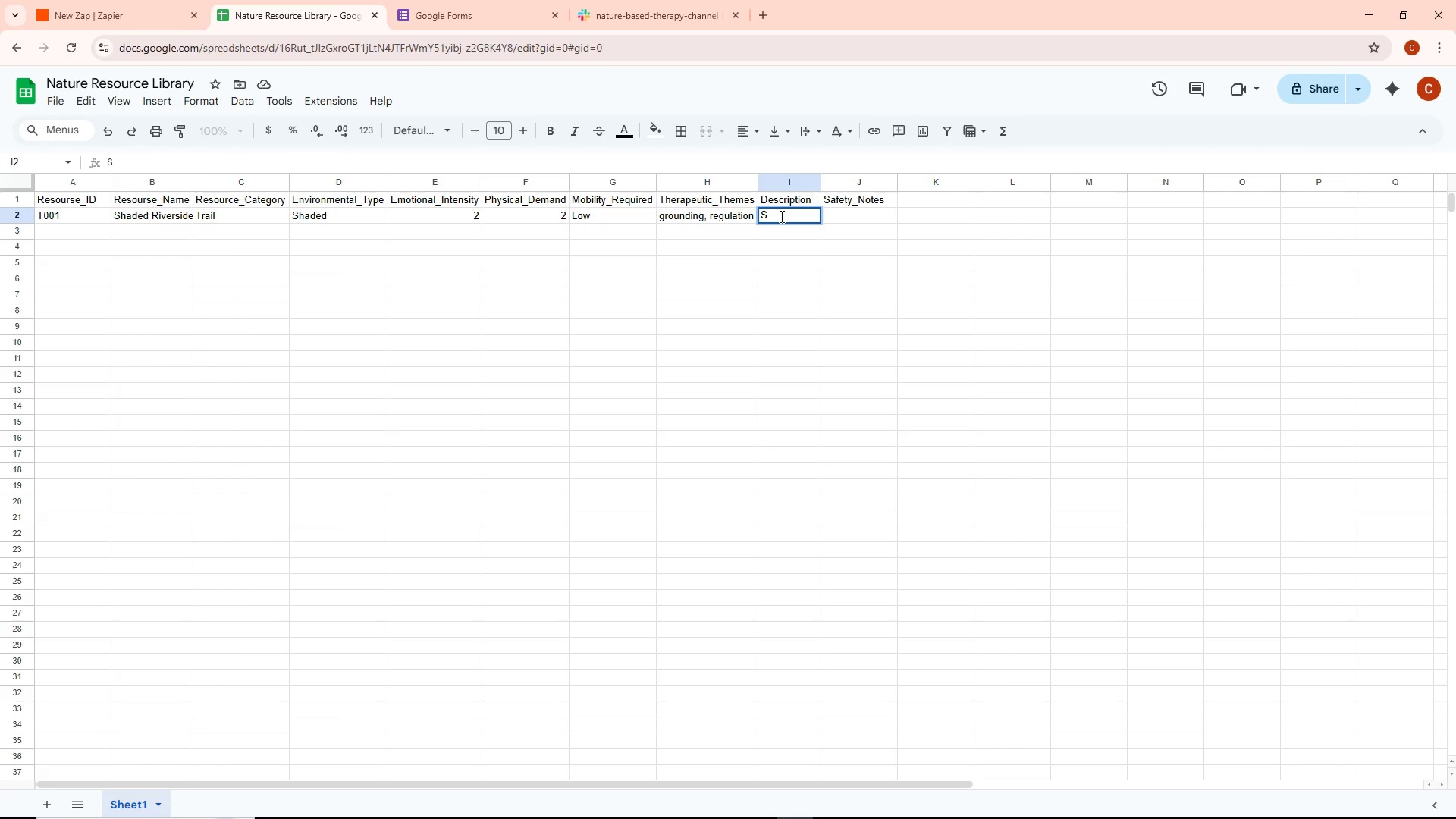 
type(lowa)
key(Backspace)
type( walk)
 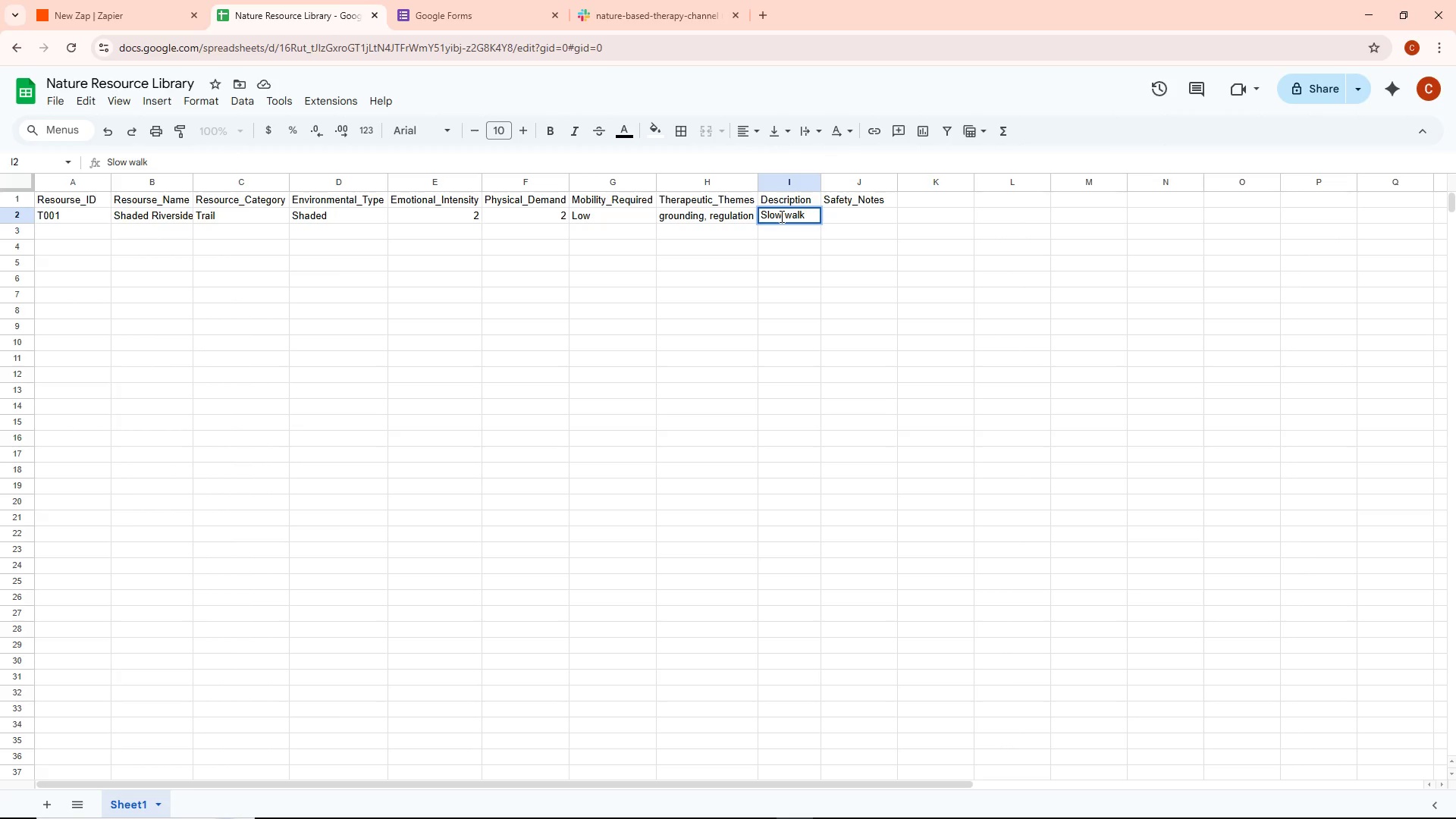 
key(Space)
 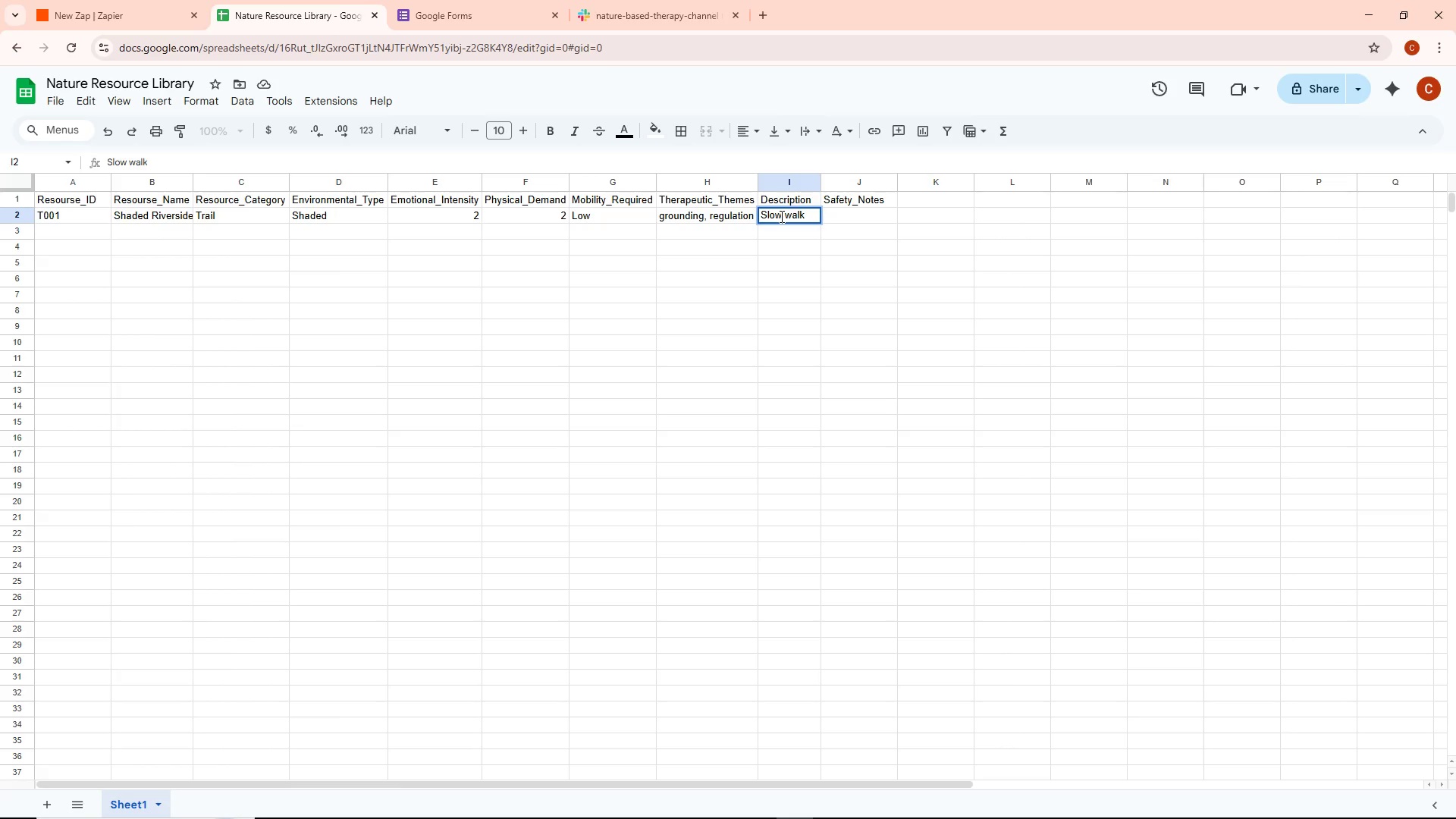 
wait(8.62)
 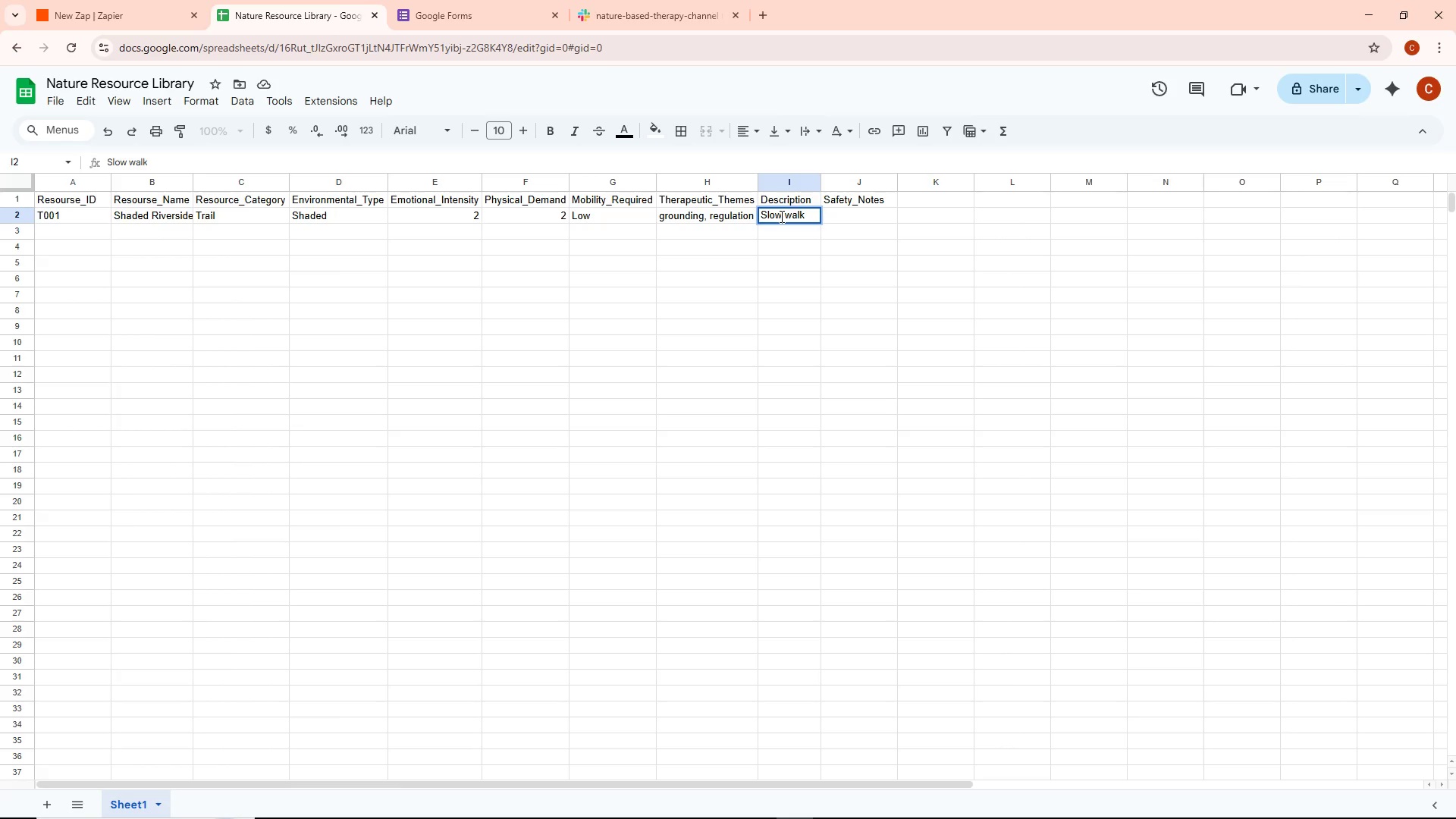 
type(near water)
 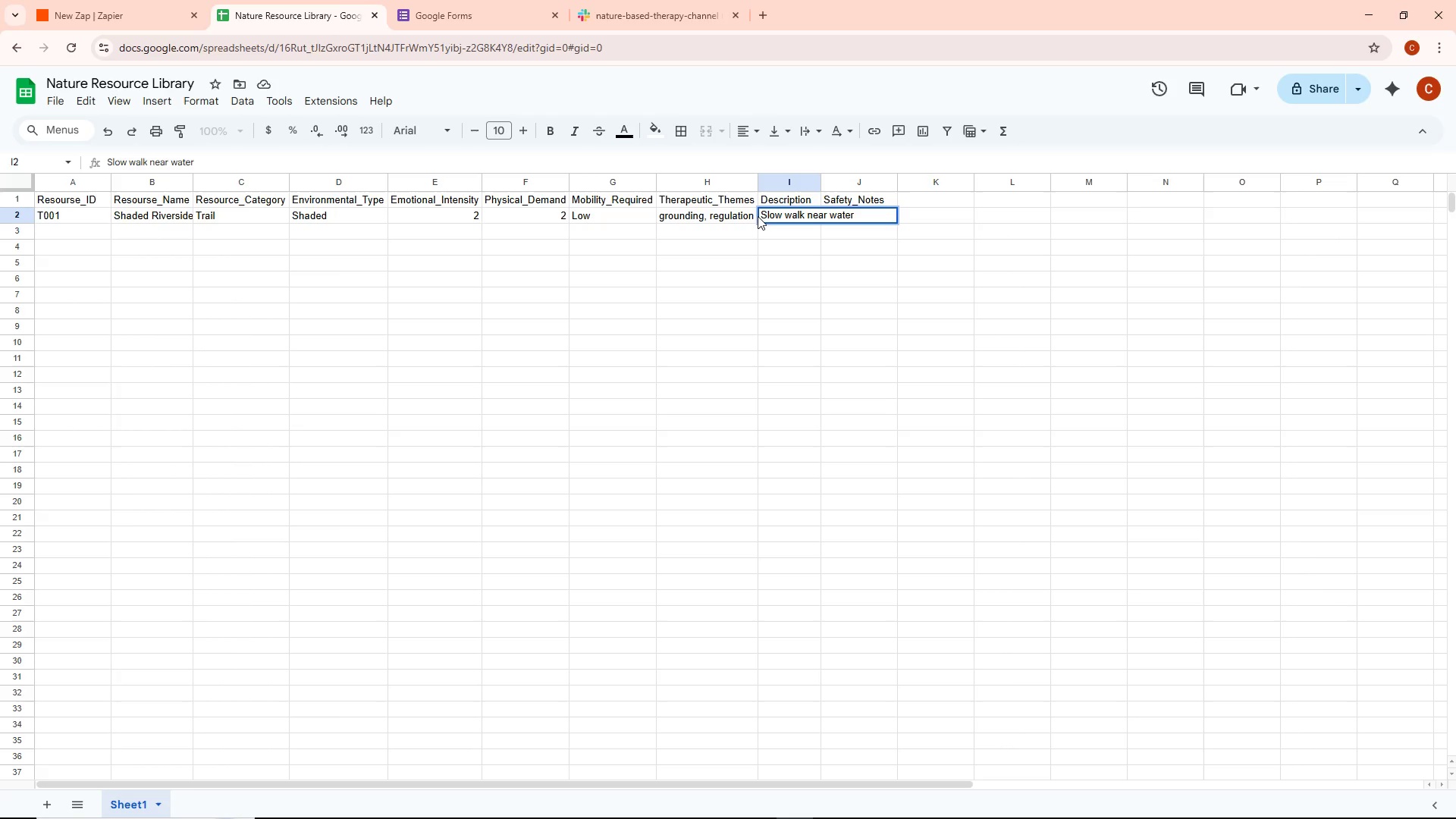 
wait(6.7)
 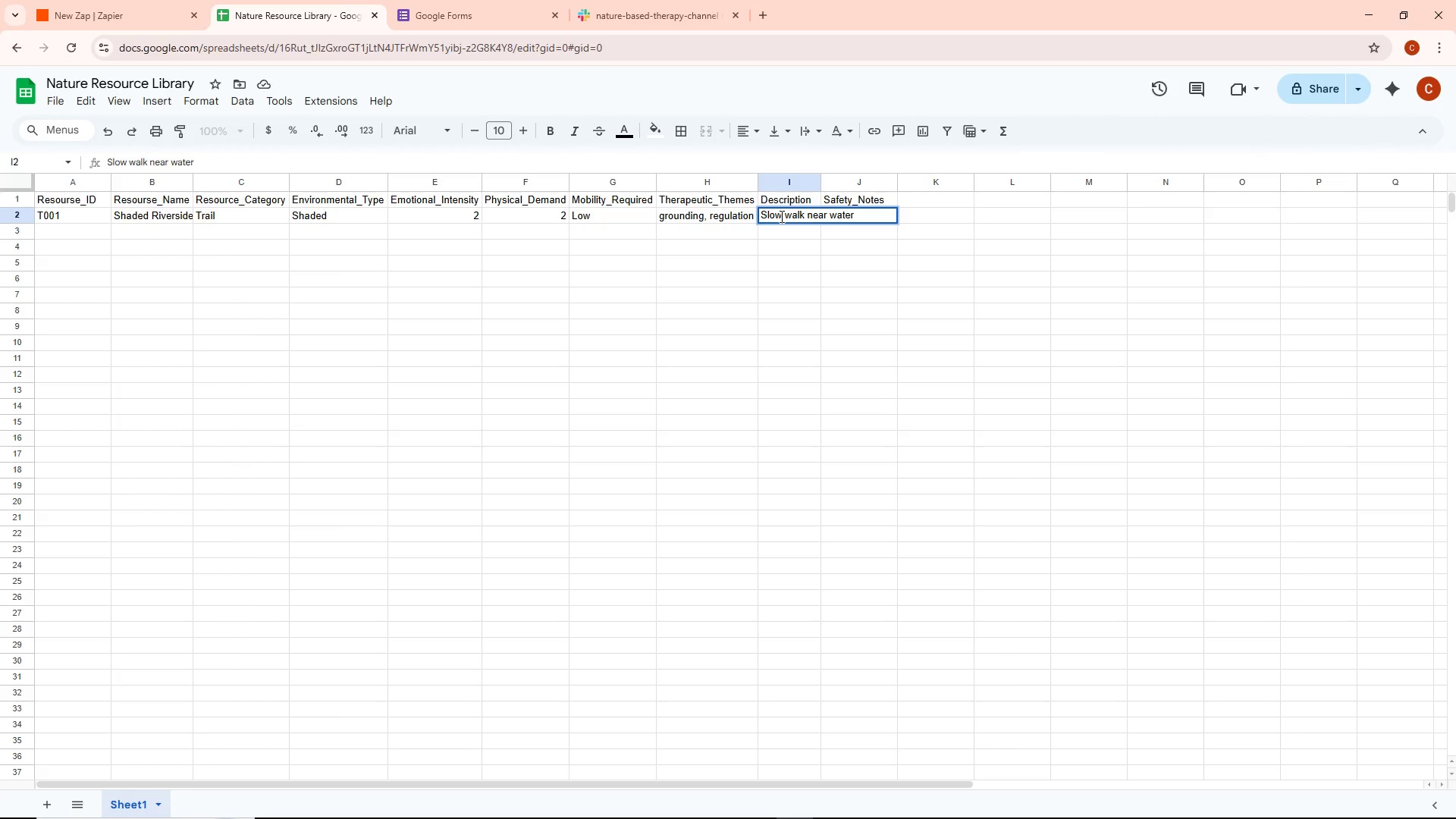 
type( focusing on breath and natural sound)
 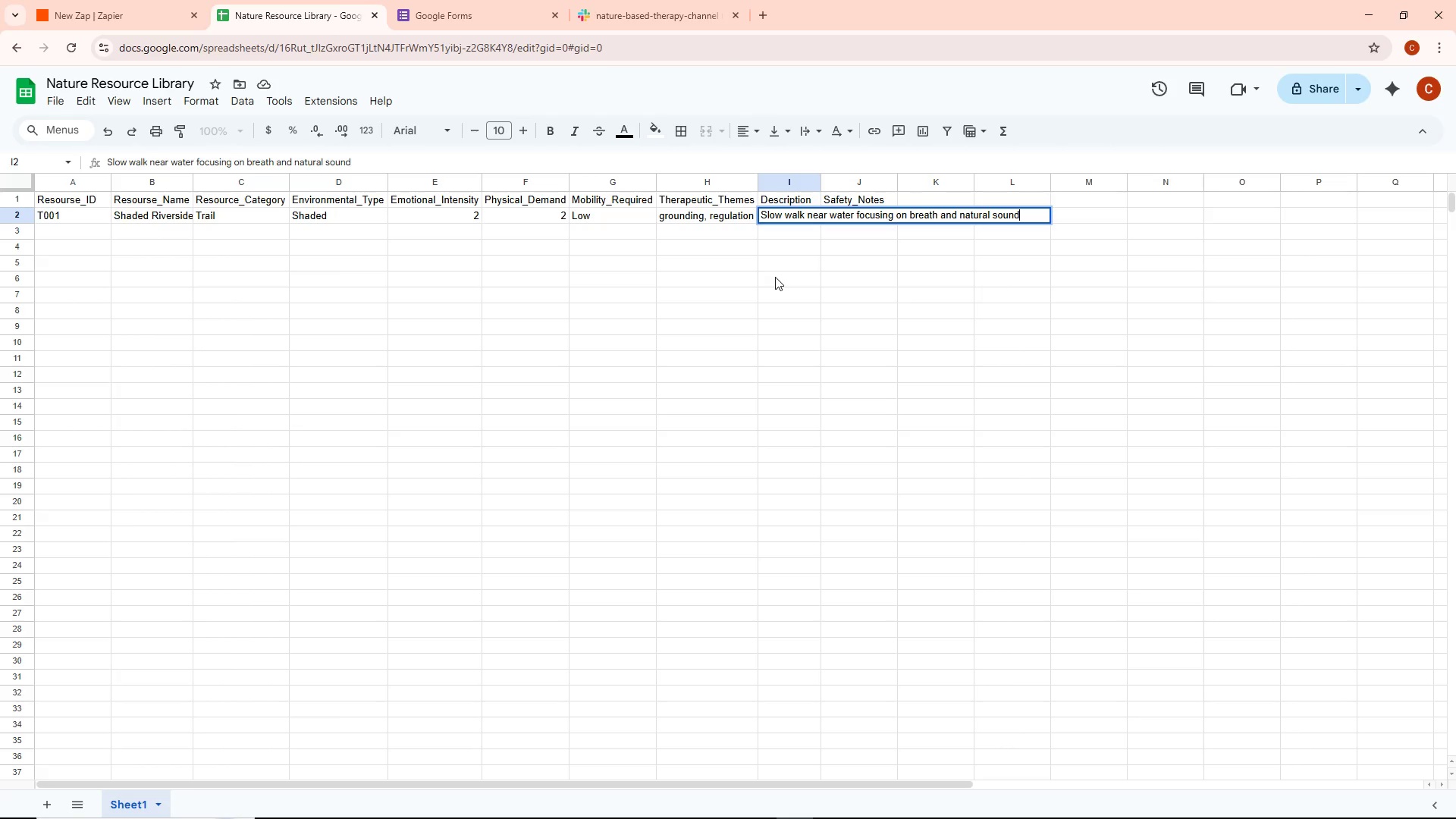 
wait(7.5)
 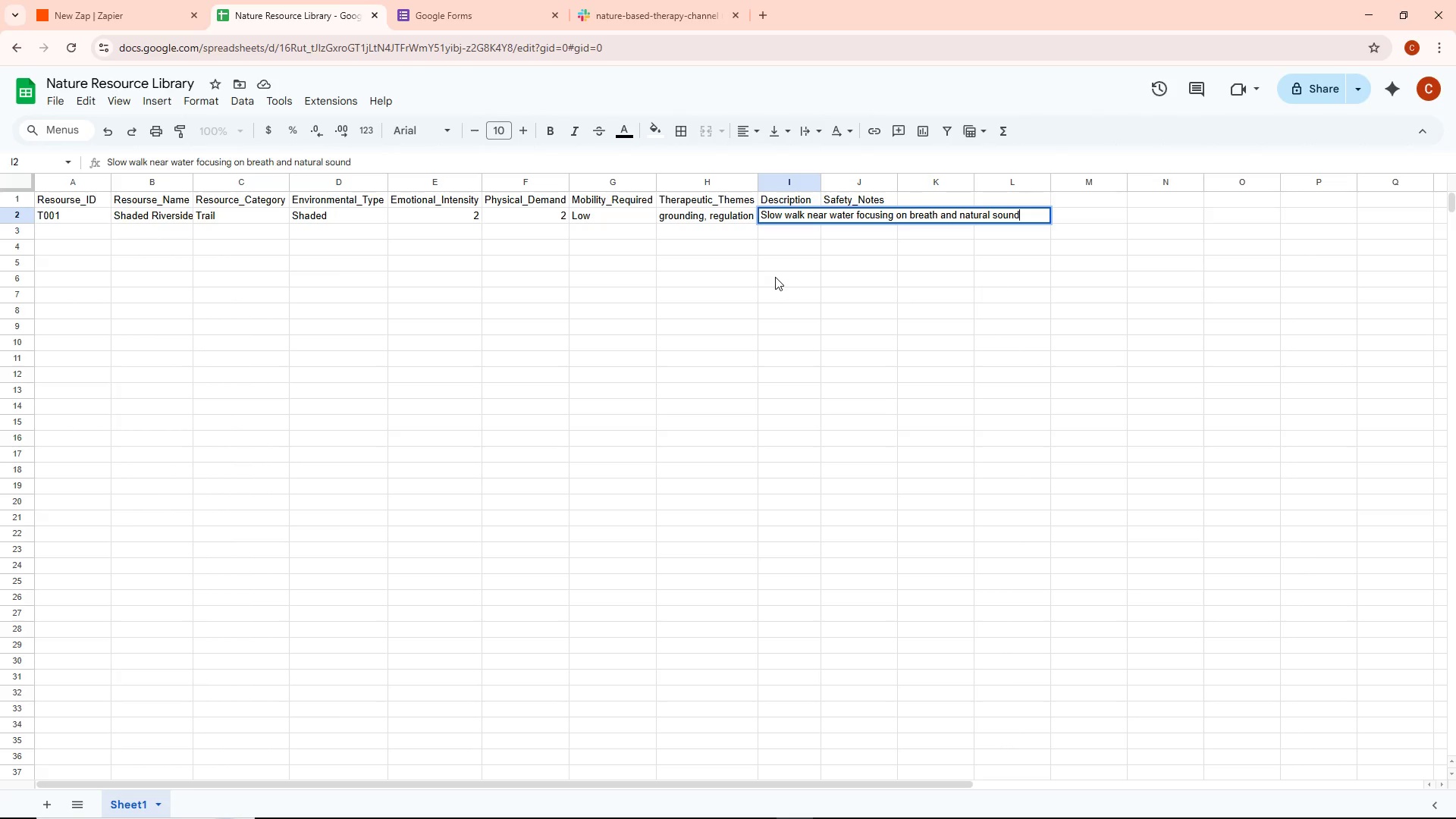 
left_click([775, 277])
 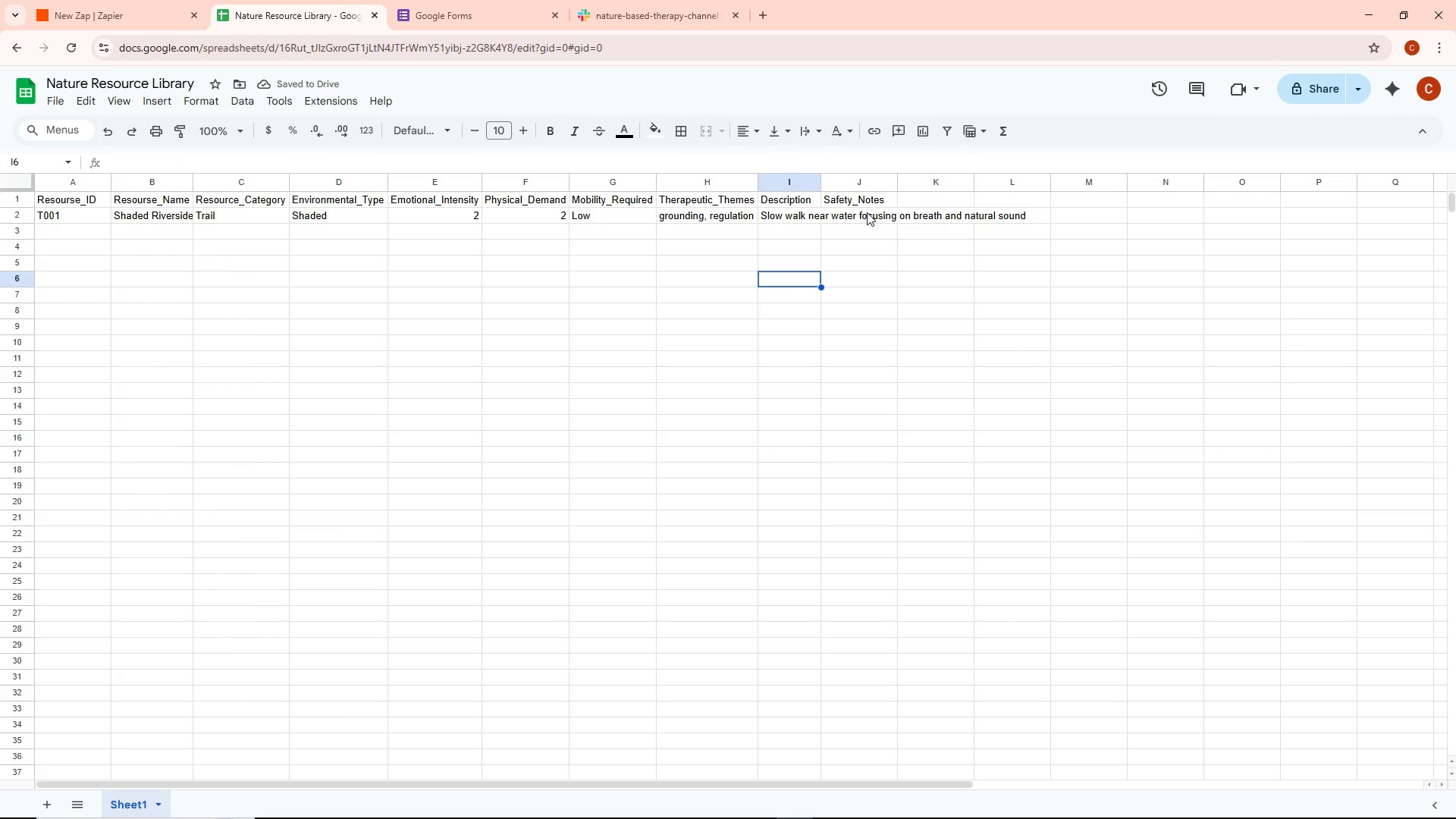 
double_click([868, 212])
 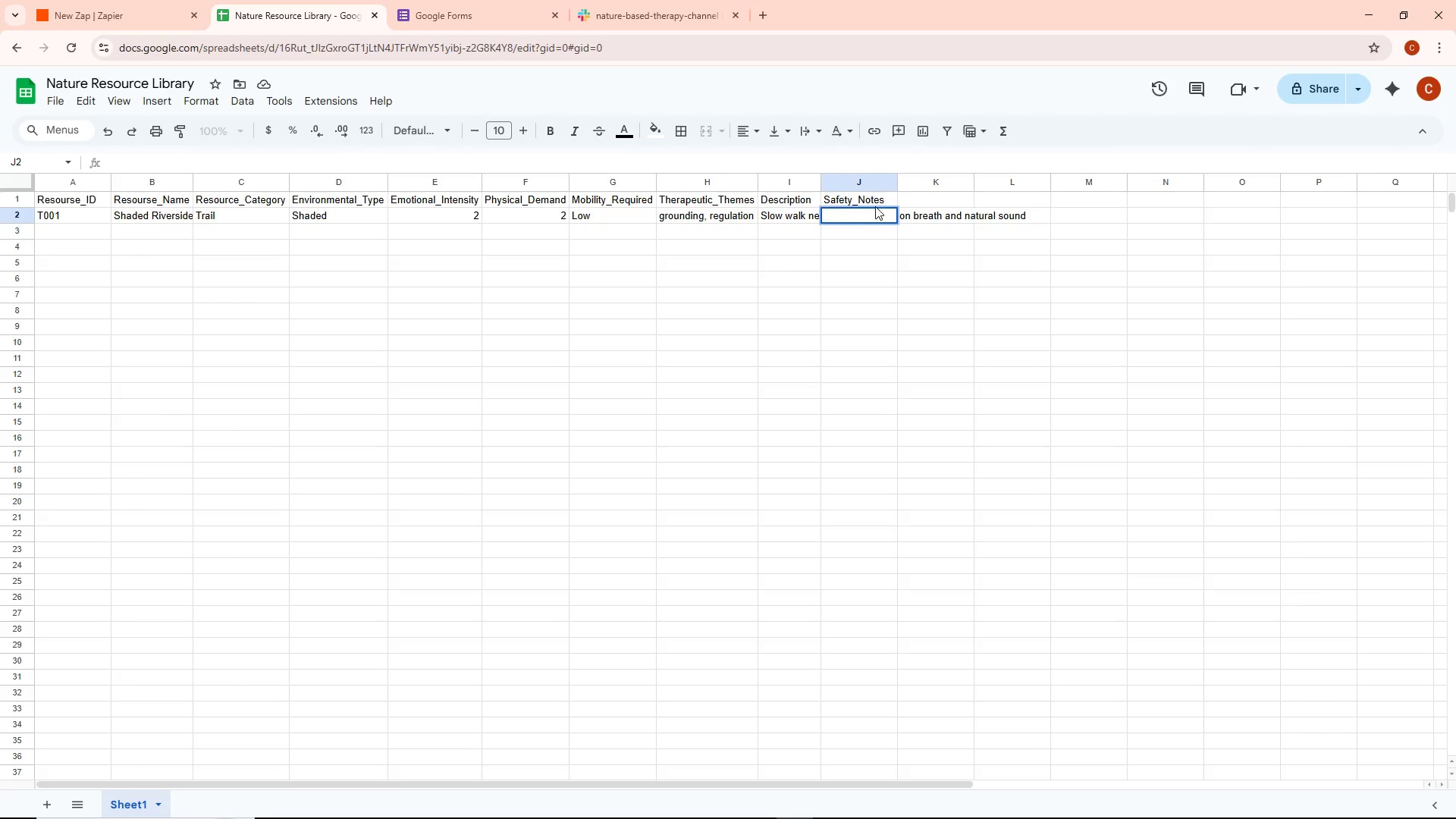 
double_click([799, 221])
 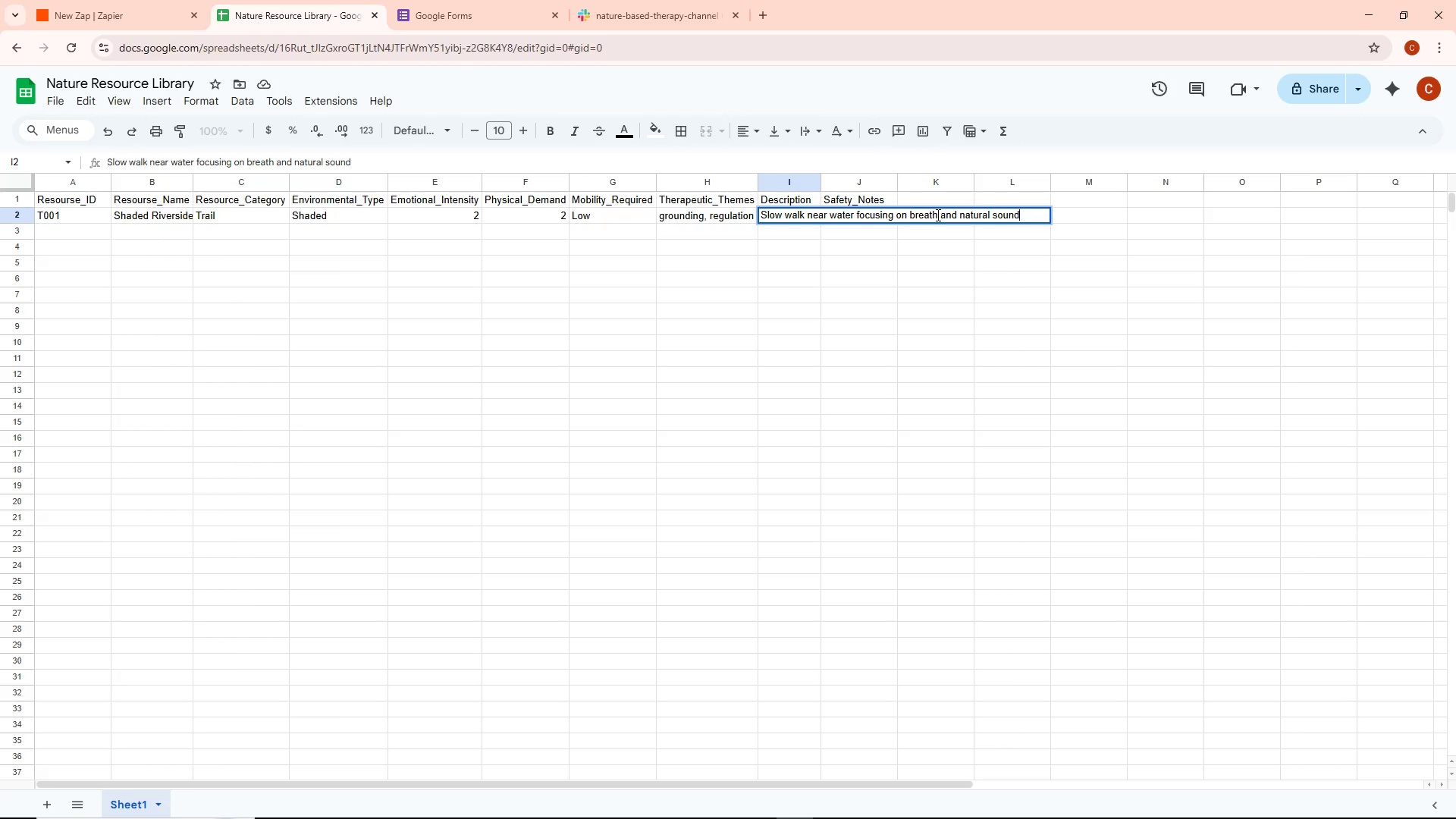 
key(S)
 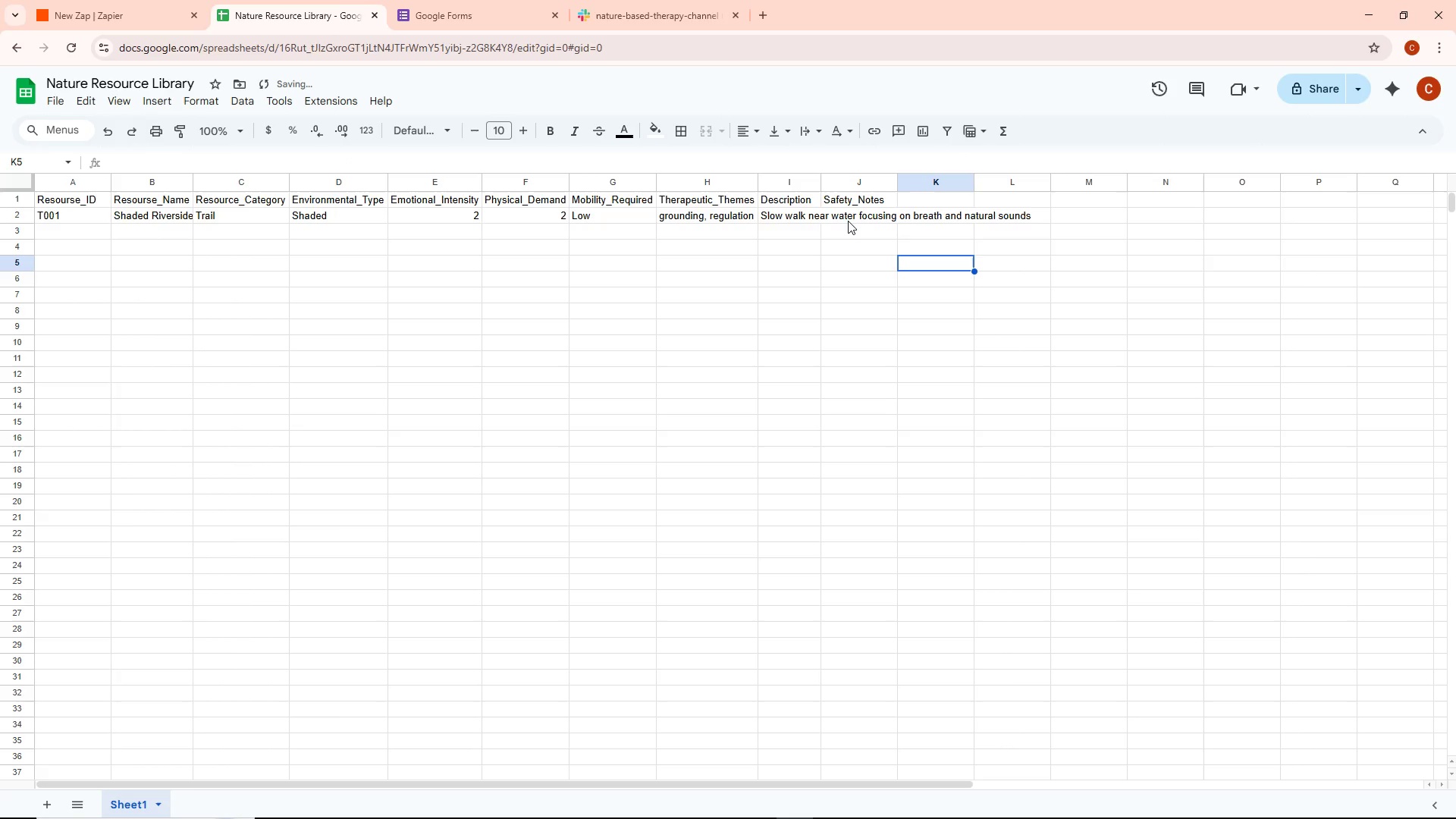 
double_click([849, 219])
 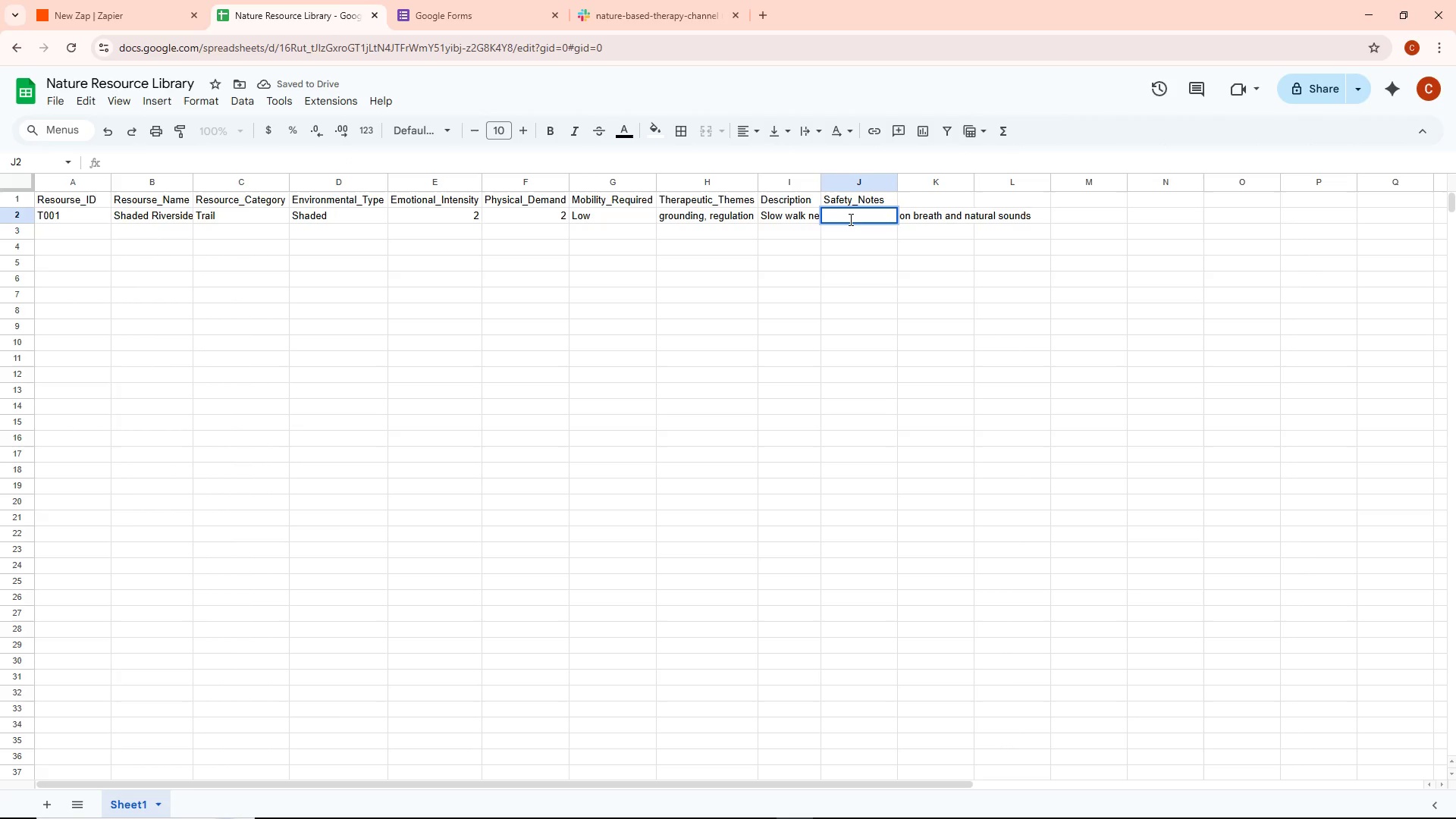 
type(Stay on flat path only)
 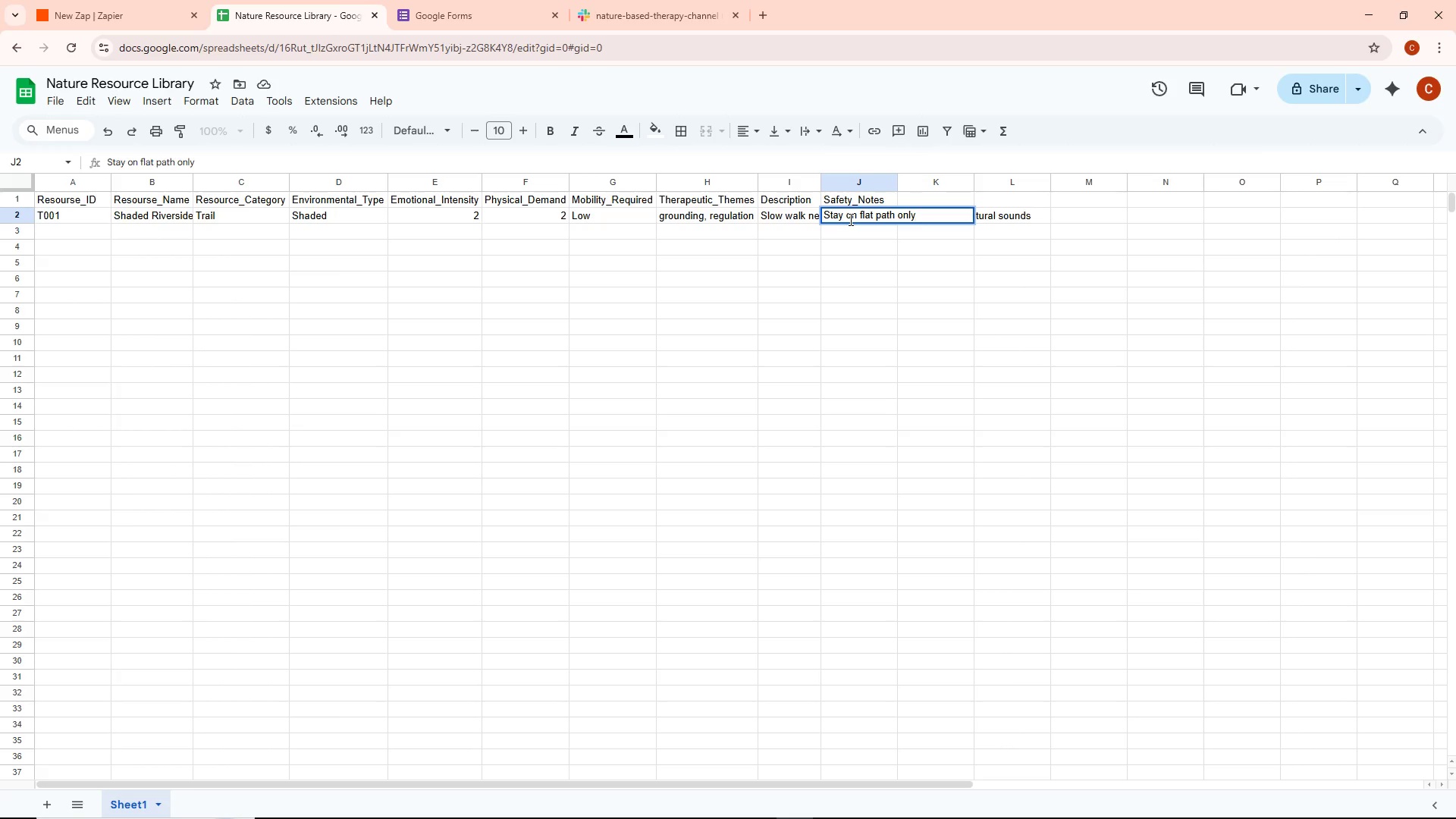 
wait(6.24)
 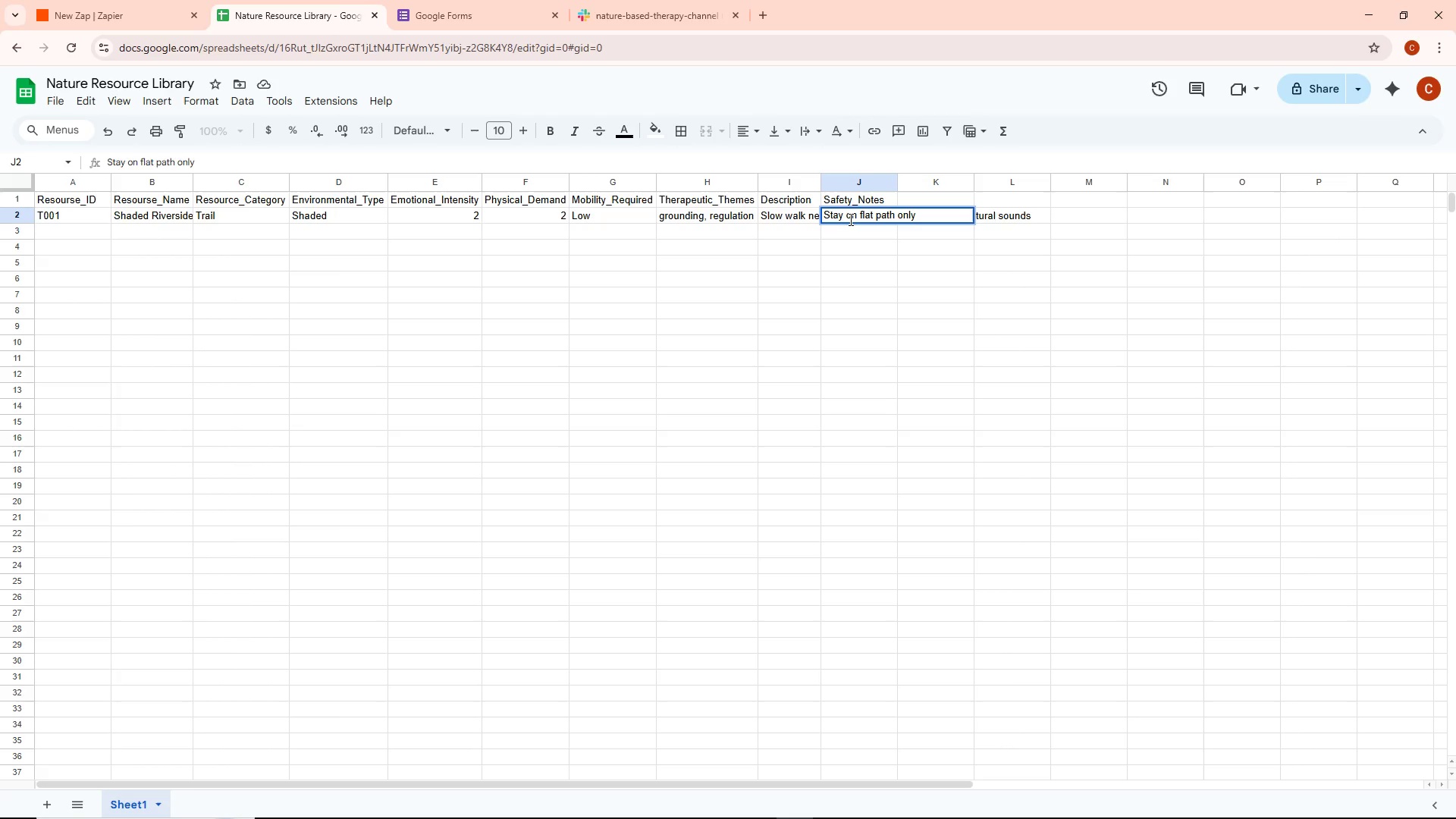 
left_click([893, 215])
 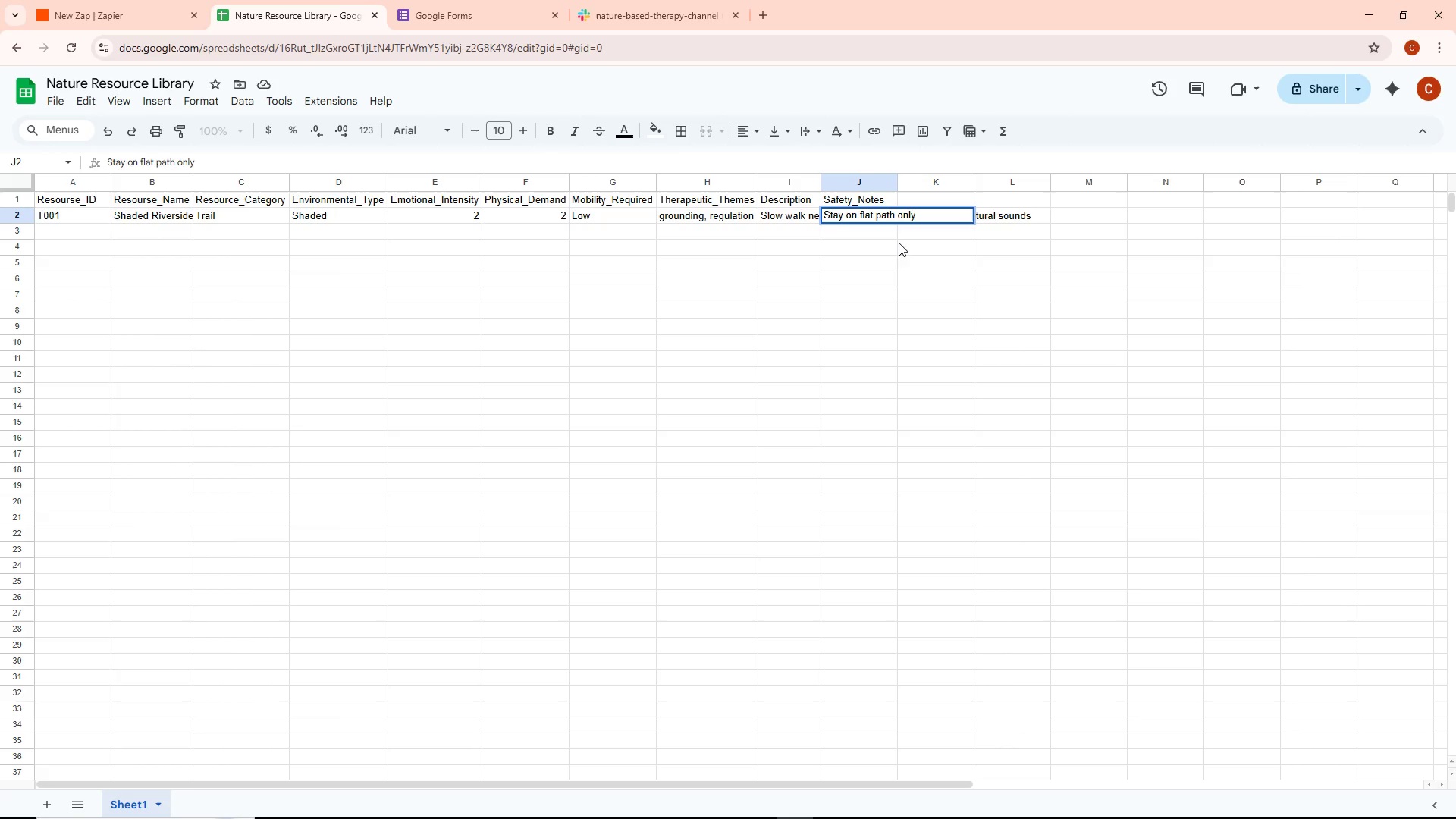 
key(S)
 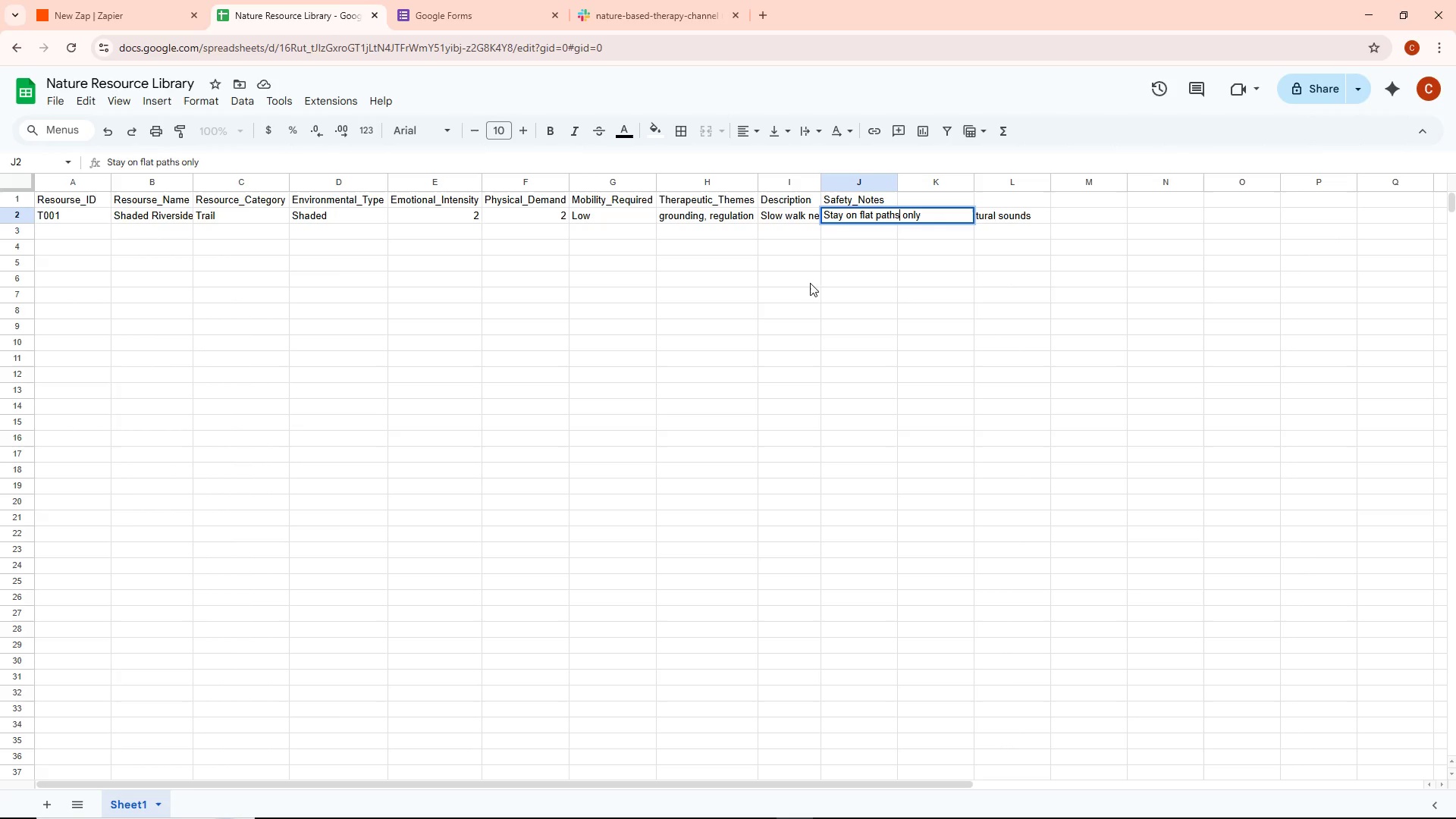 
left_click_drag(start_coordinate=[730, 340], to_coordinate=[86, 232])
 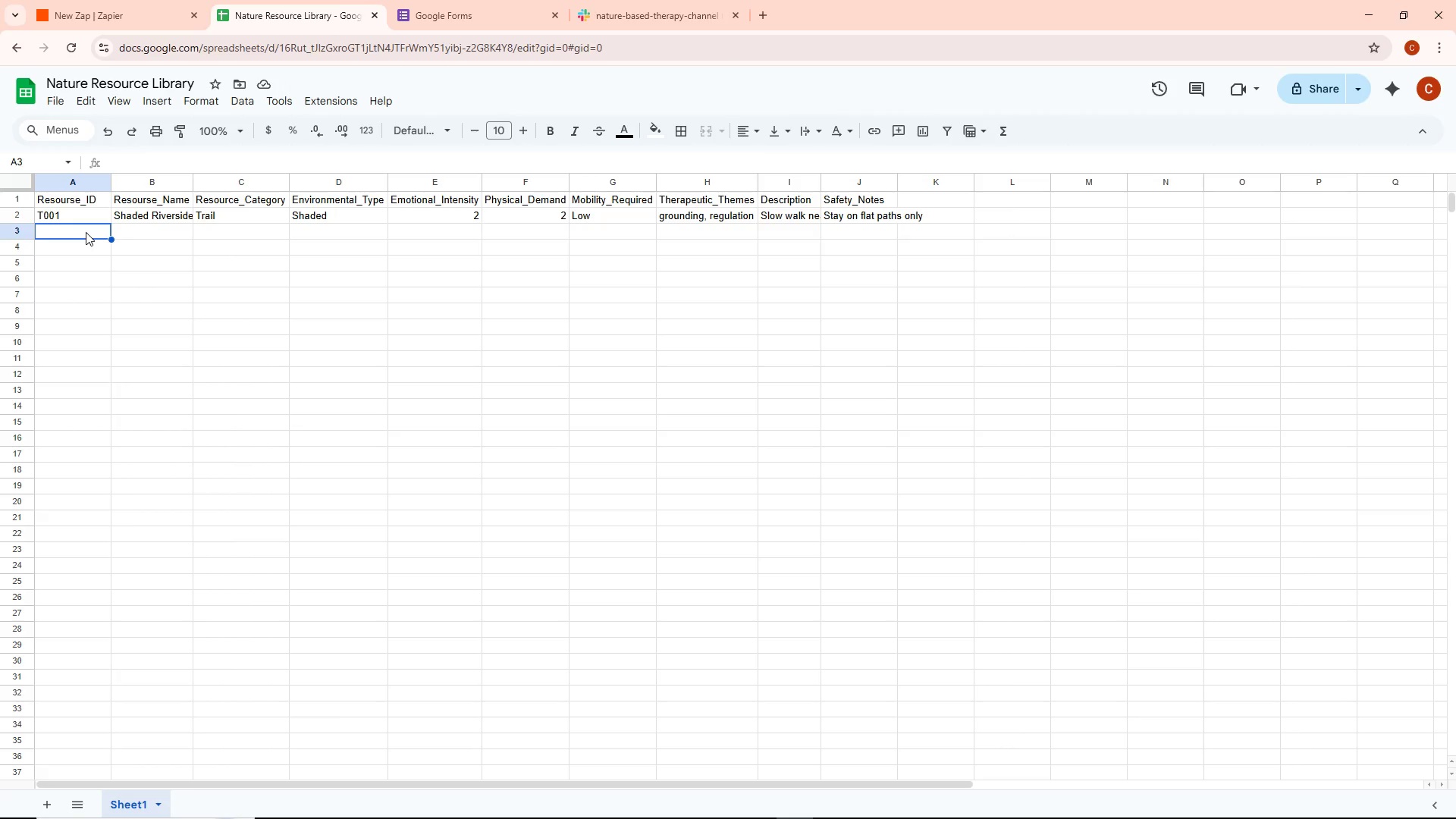 
double_click([86, 232])
 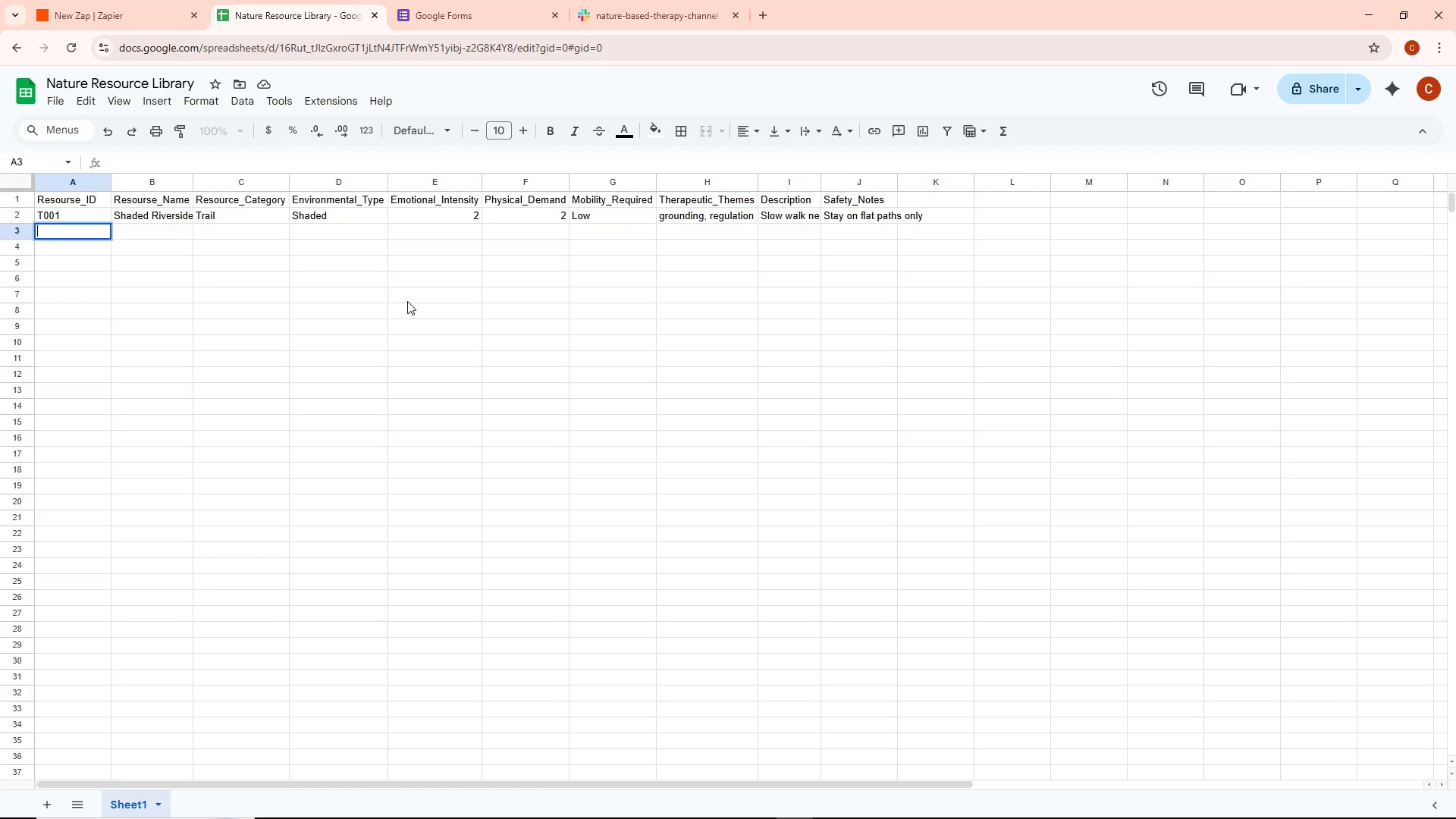 
wait(10.52)
 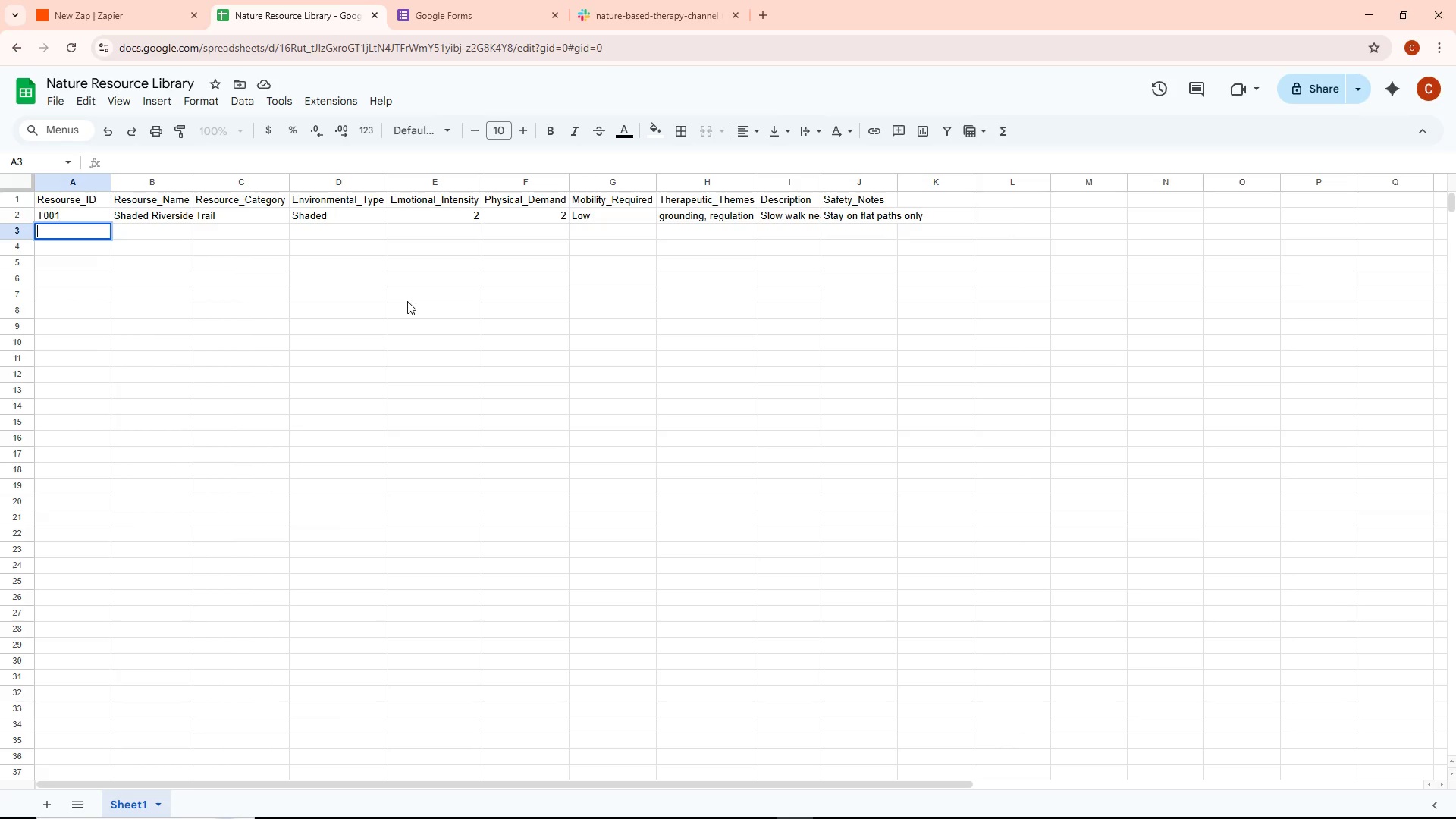 
type(T002)
 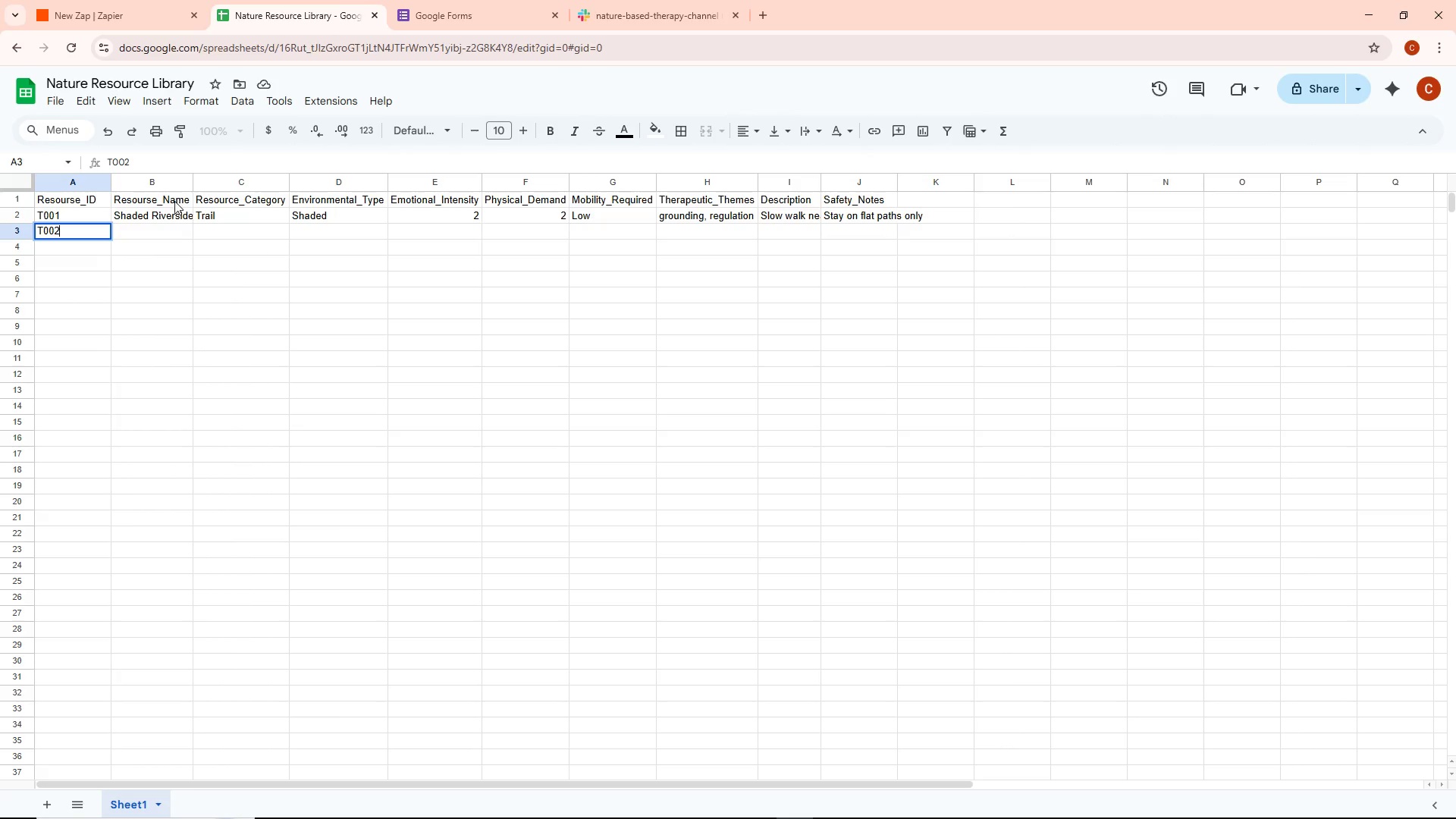 
double_click([148, 231])
 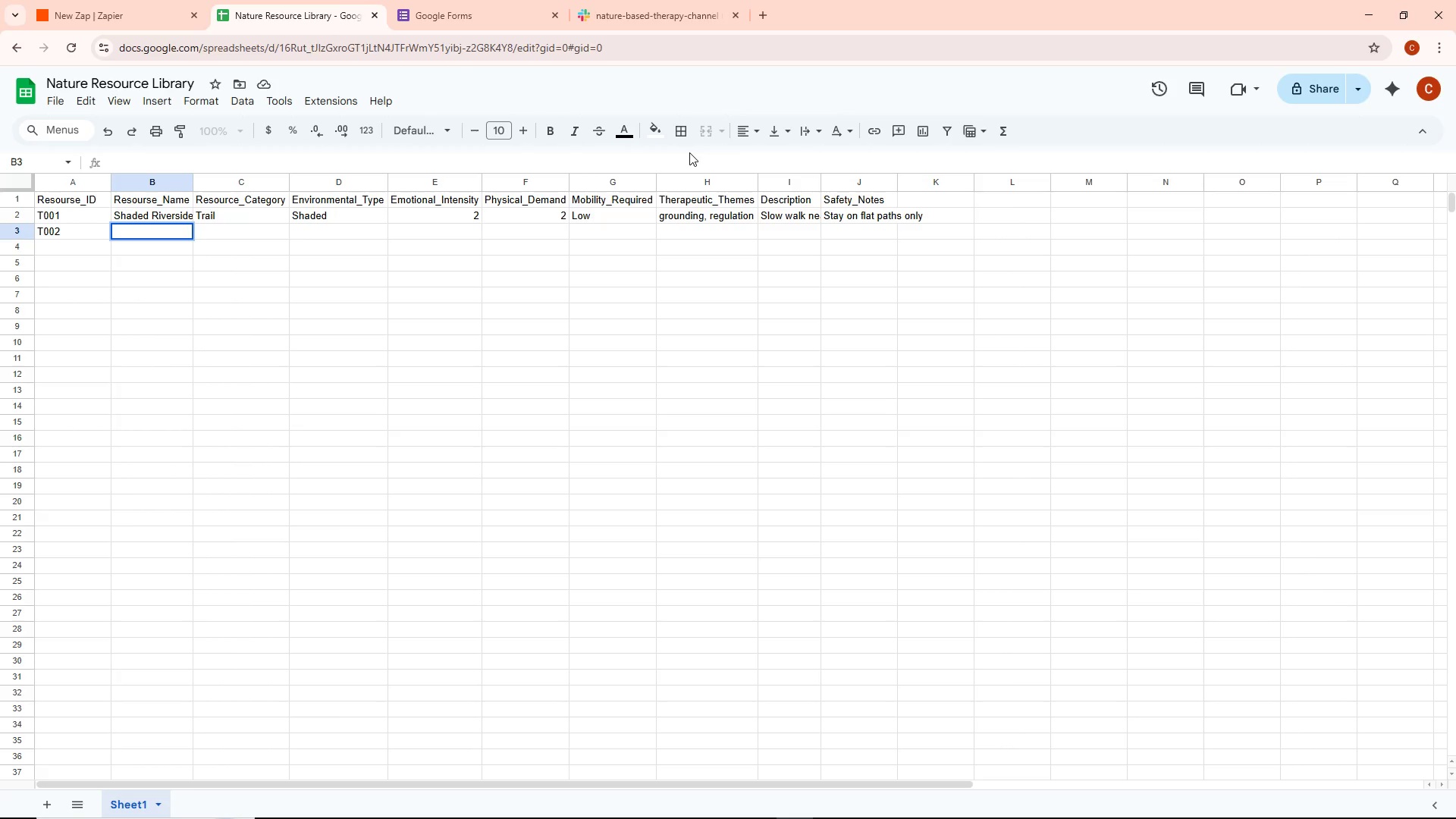 
wait(20.83)
 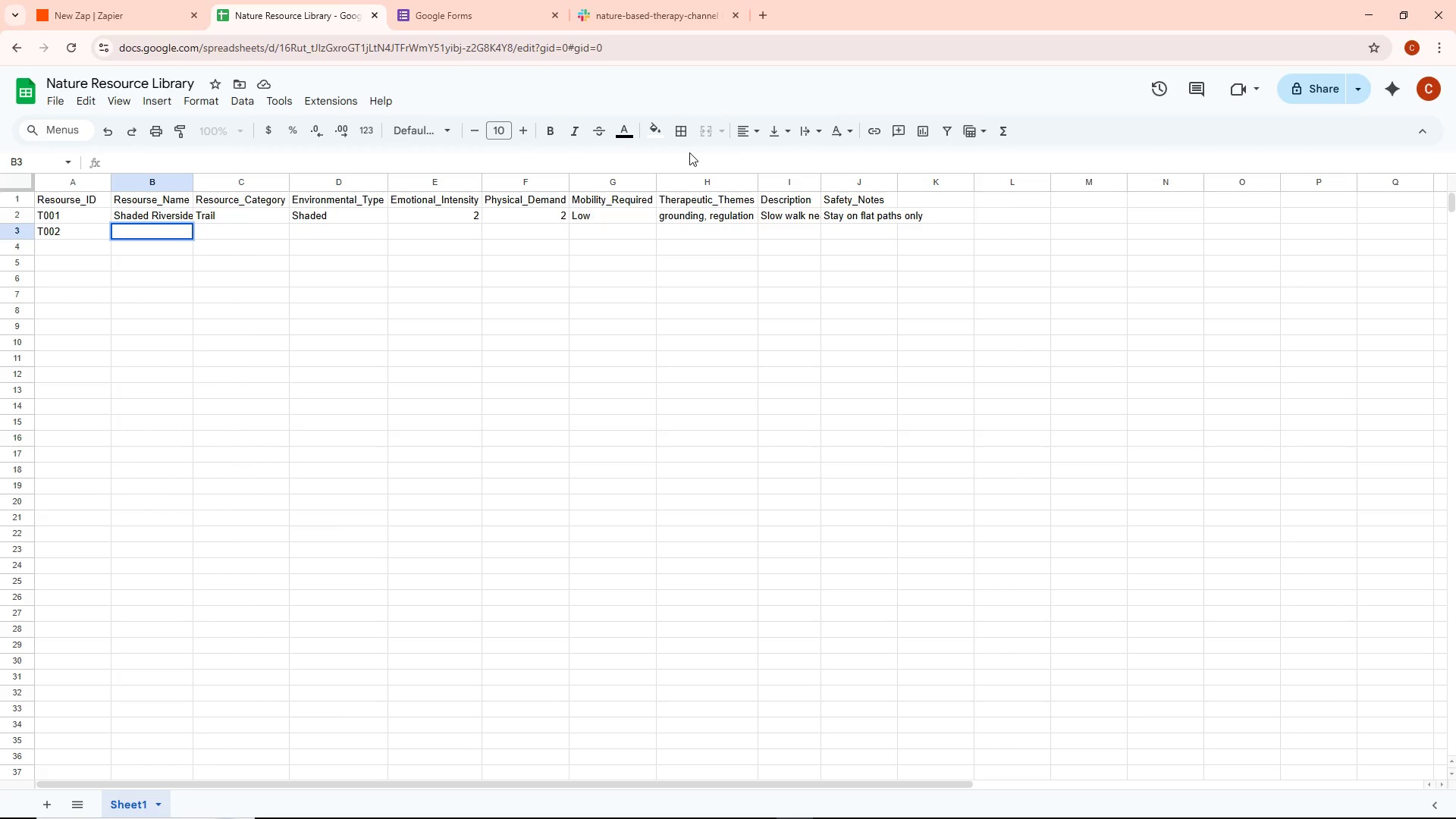 
type(Flat p)
key(Backspace)
type(Park LOop)
 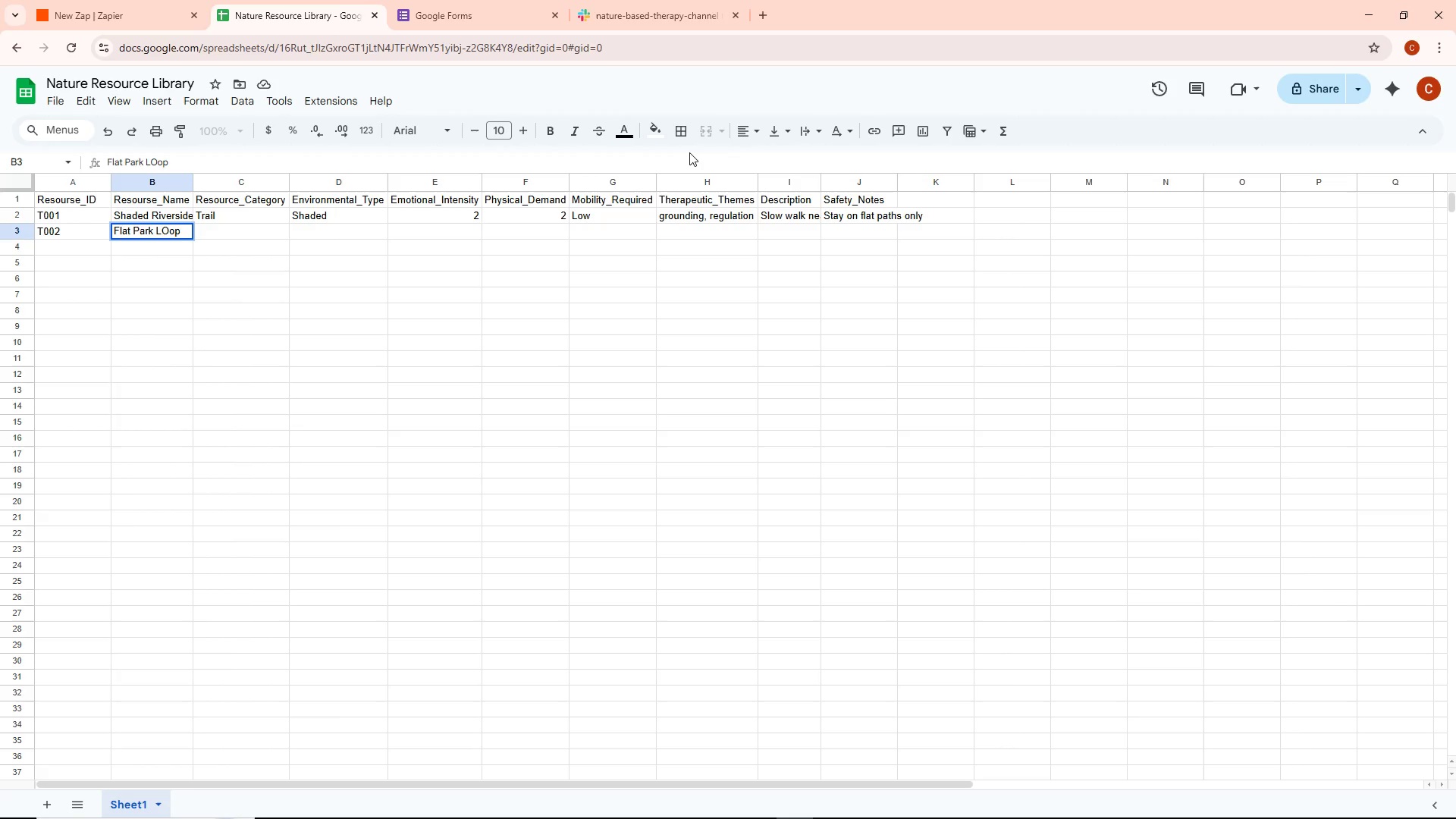 
key(Control+ControlLeft)
 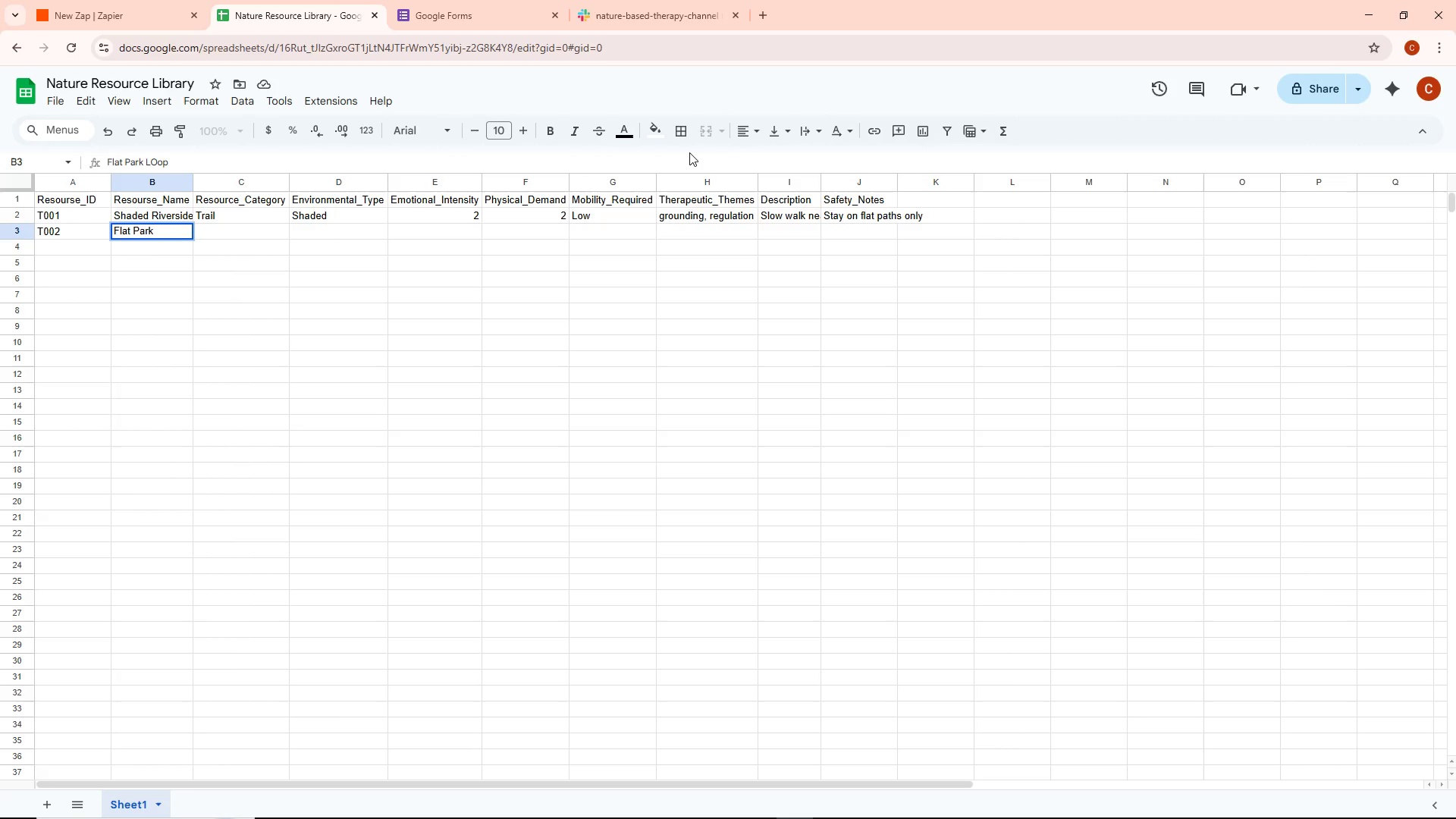 
key(Control+Backspace)
 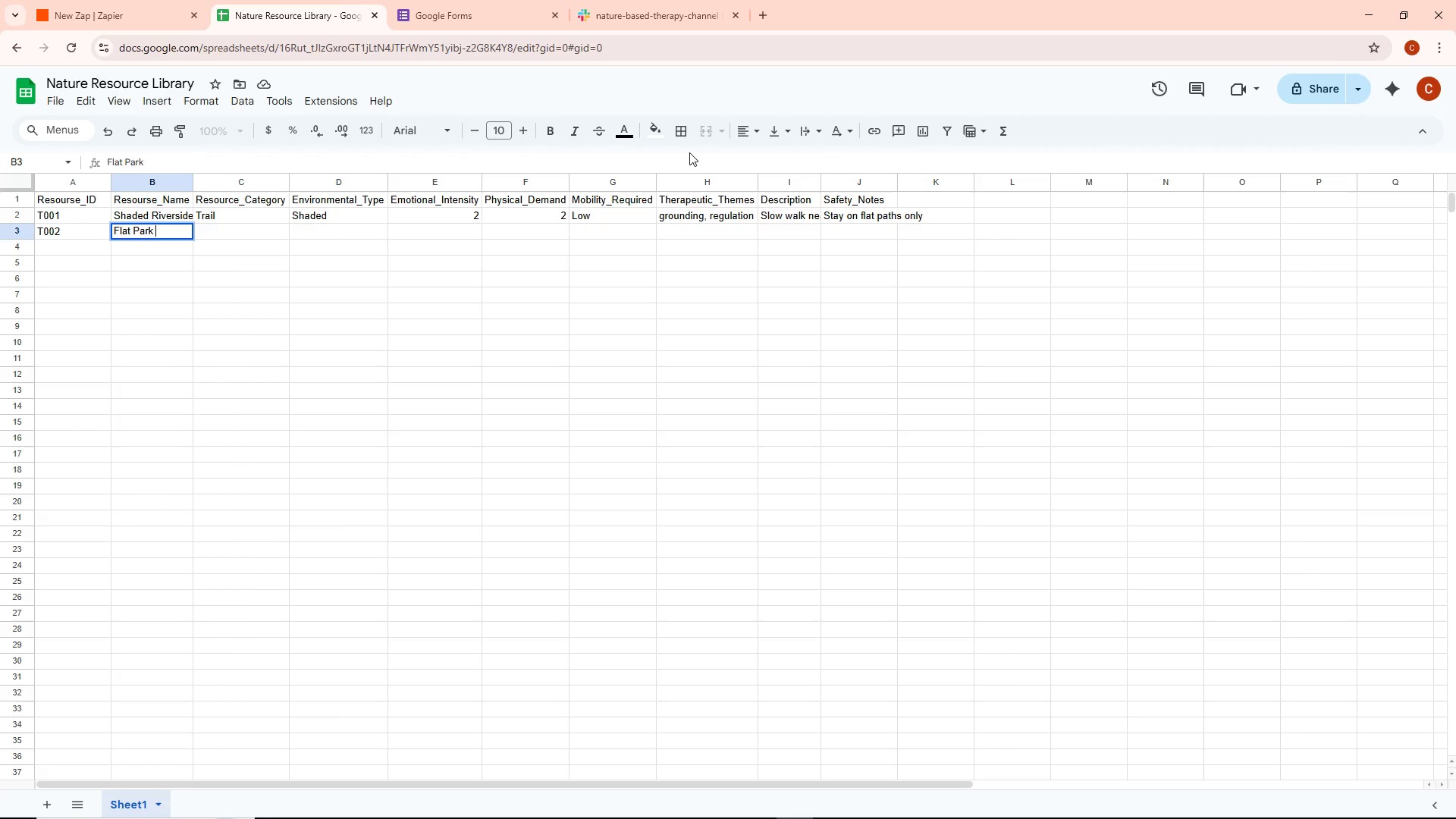 
type(Loops)
key(Backspace)
 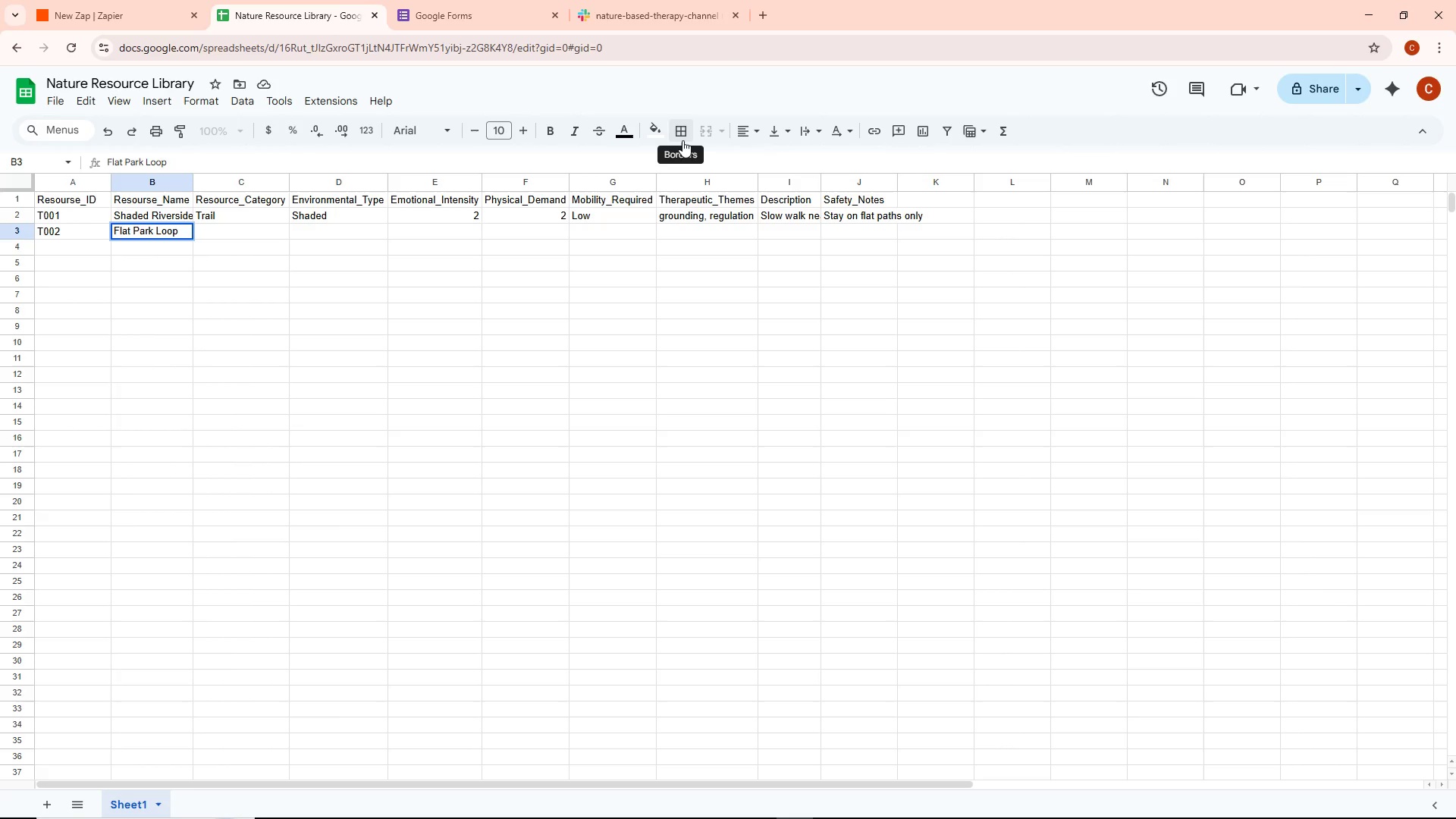 
left_click([569, 177])
 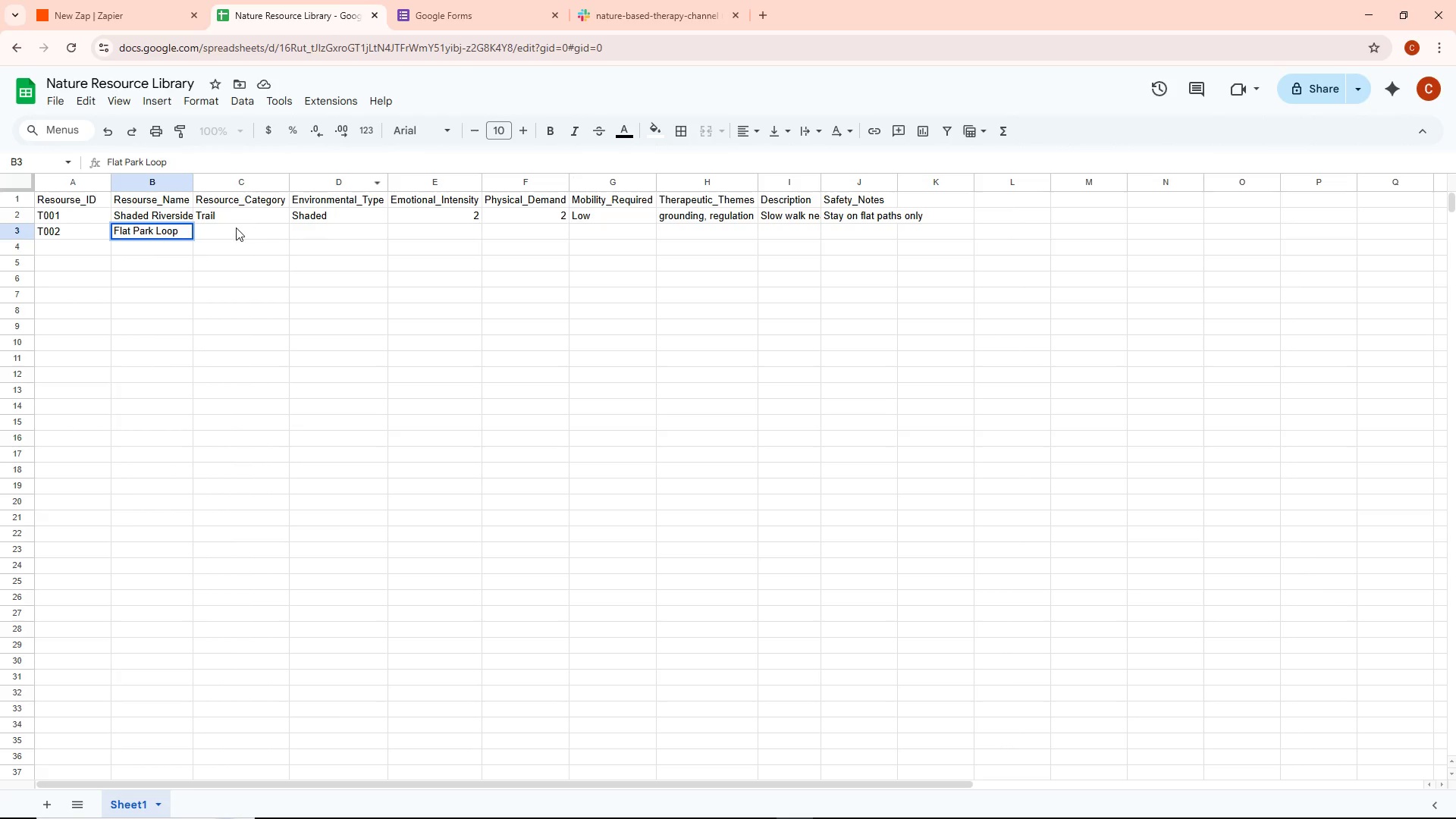 
double_click([236, 228])
 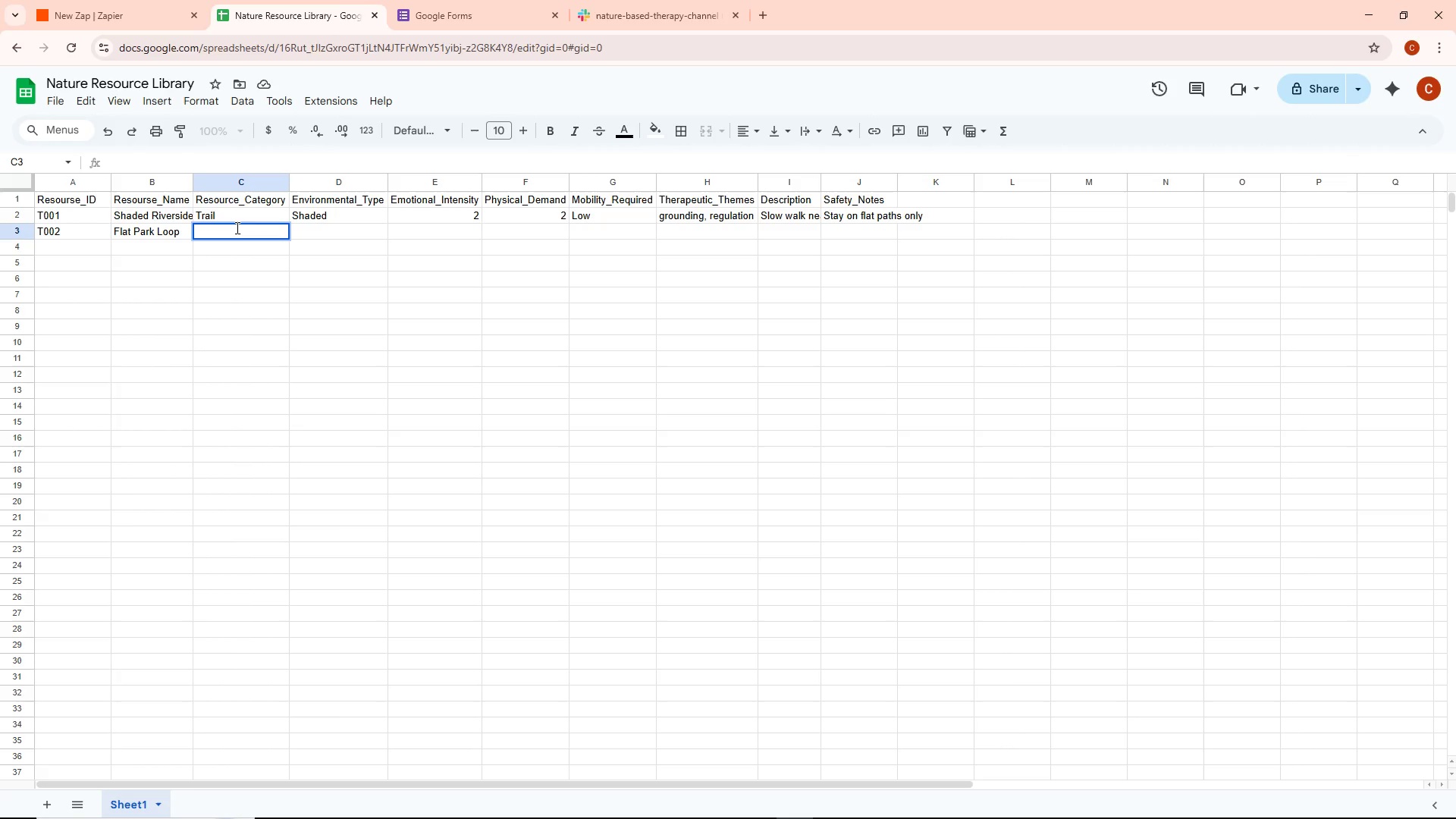 
wait(13.66)
 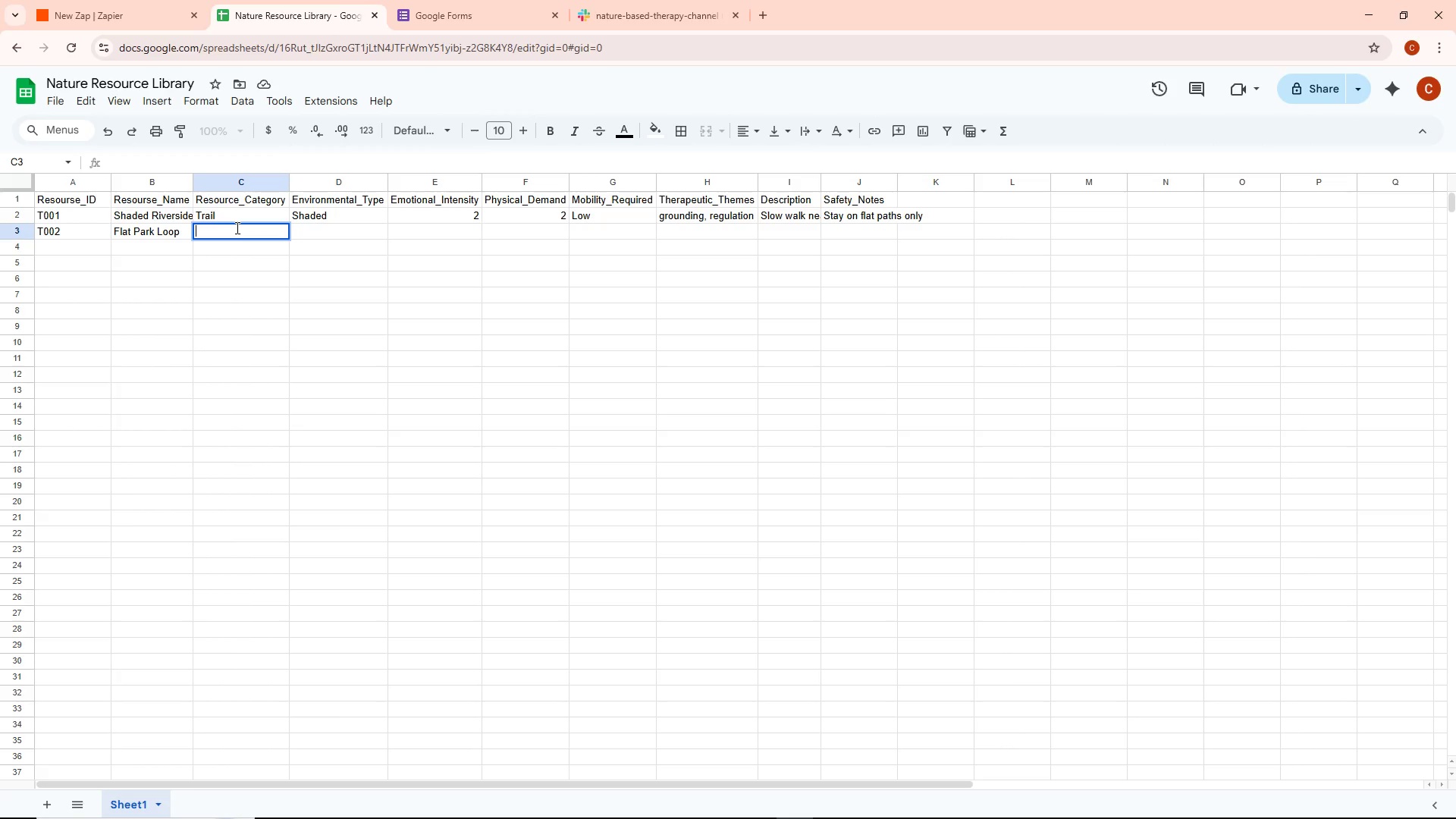 
type(Trail)
 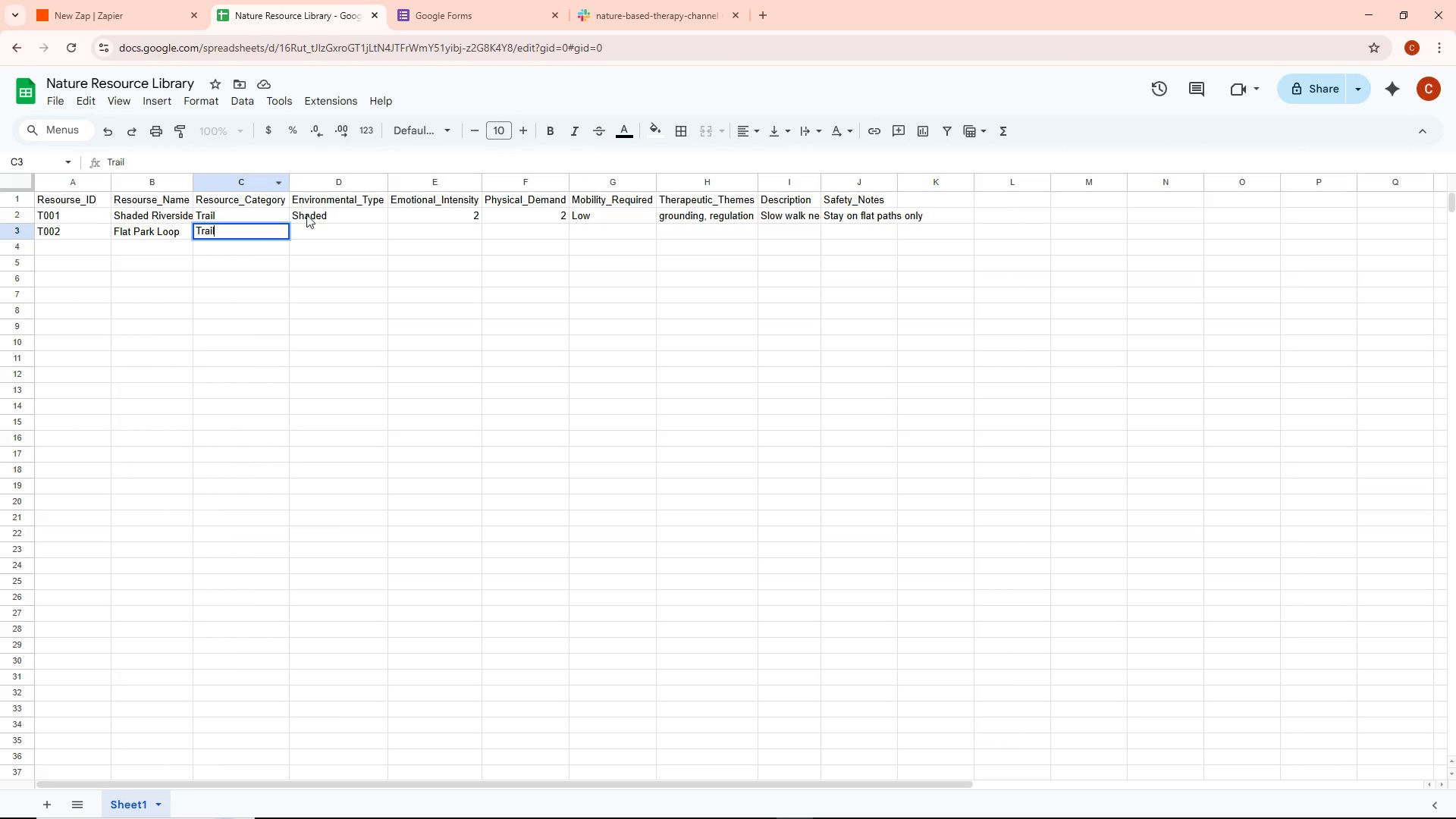 
left_click([315, 224])
 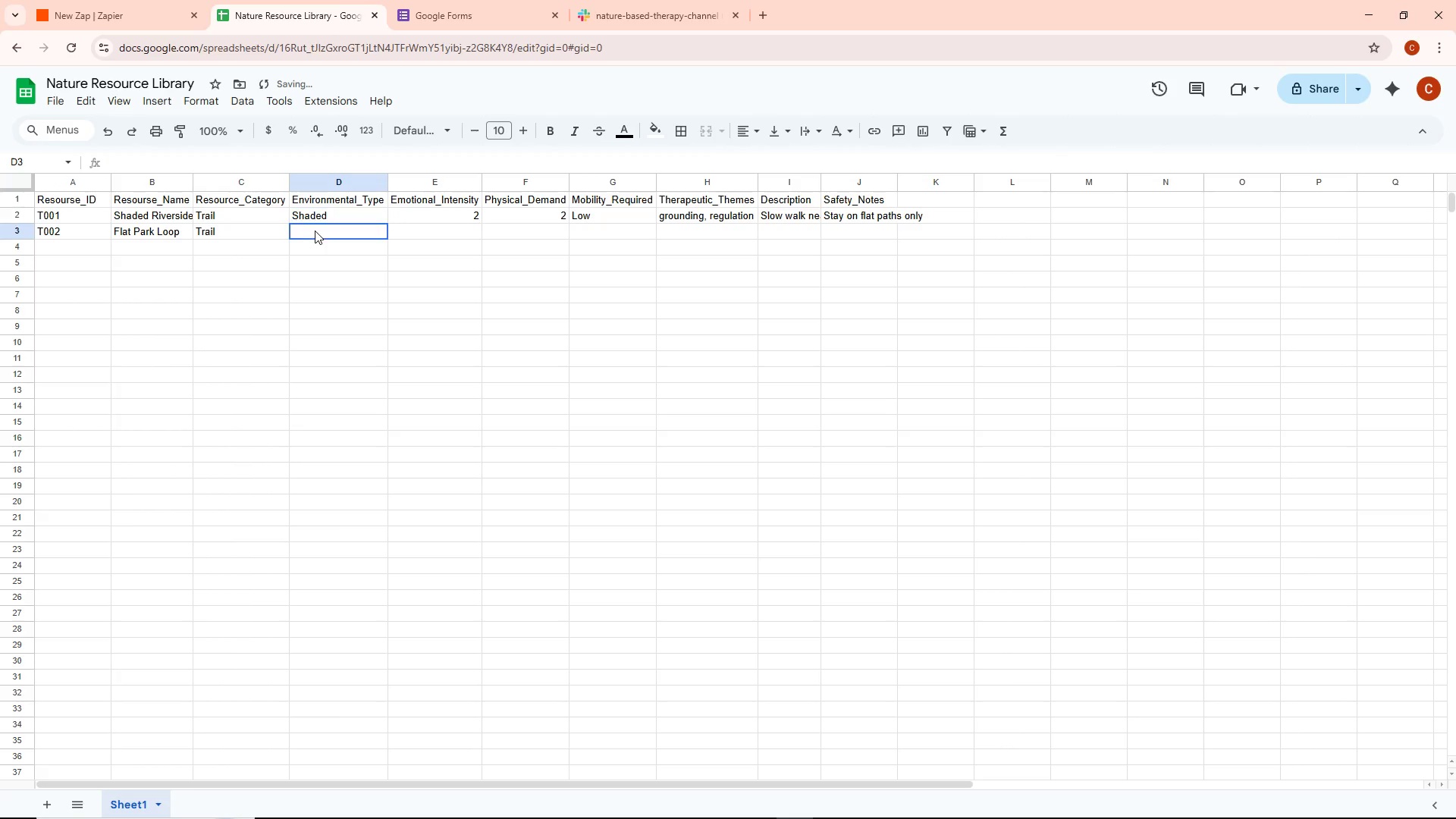 
double_click([315, 231])
 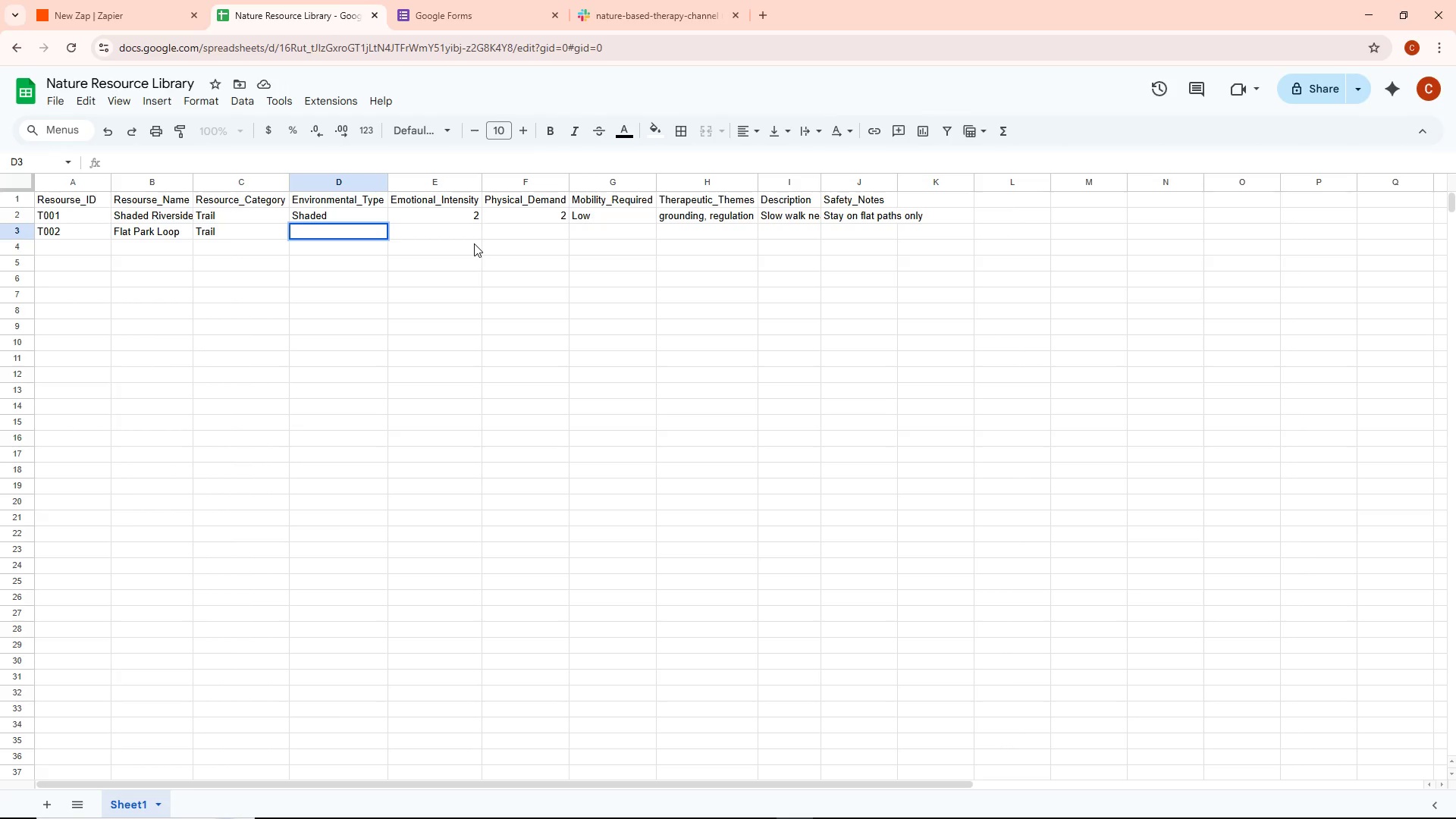 
wait(6.58)
 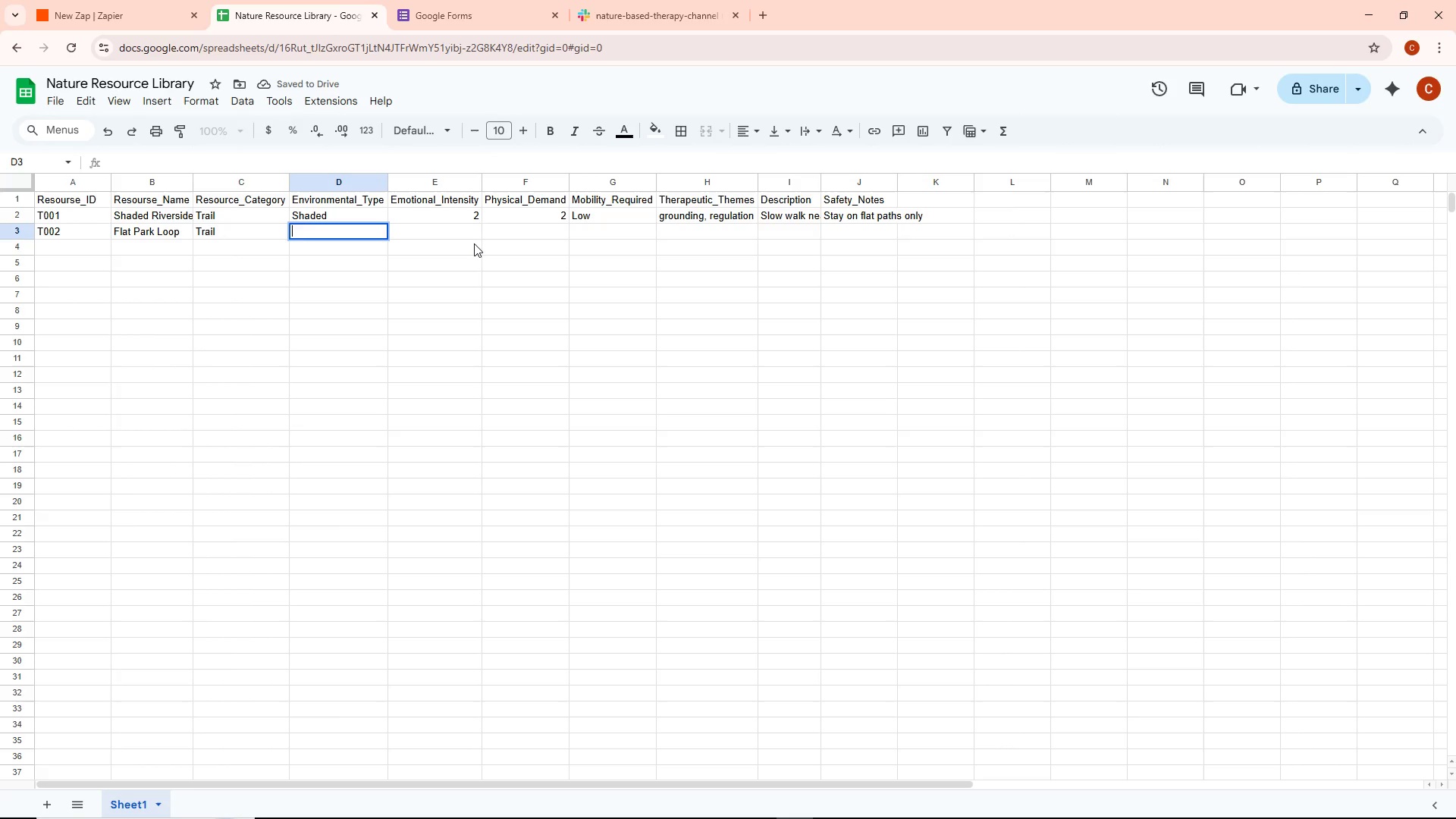 
type(Open)
 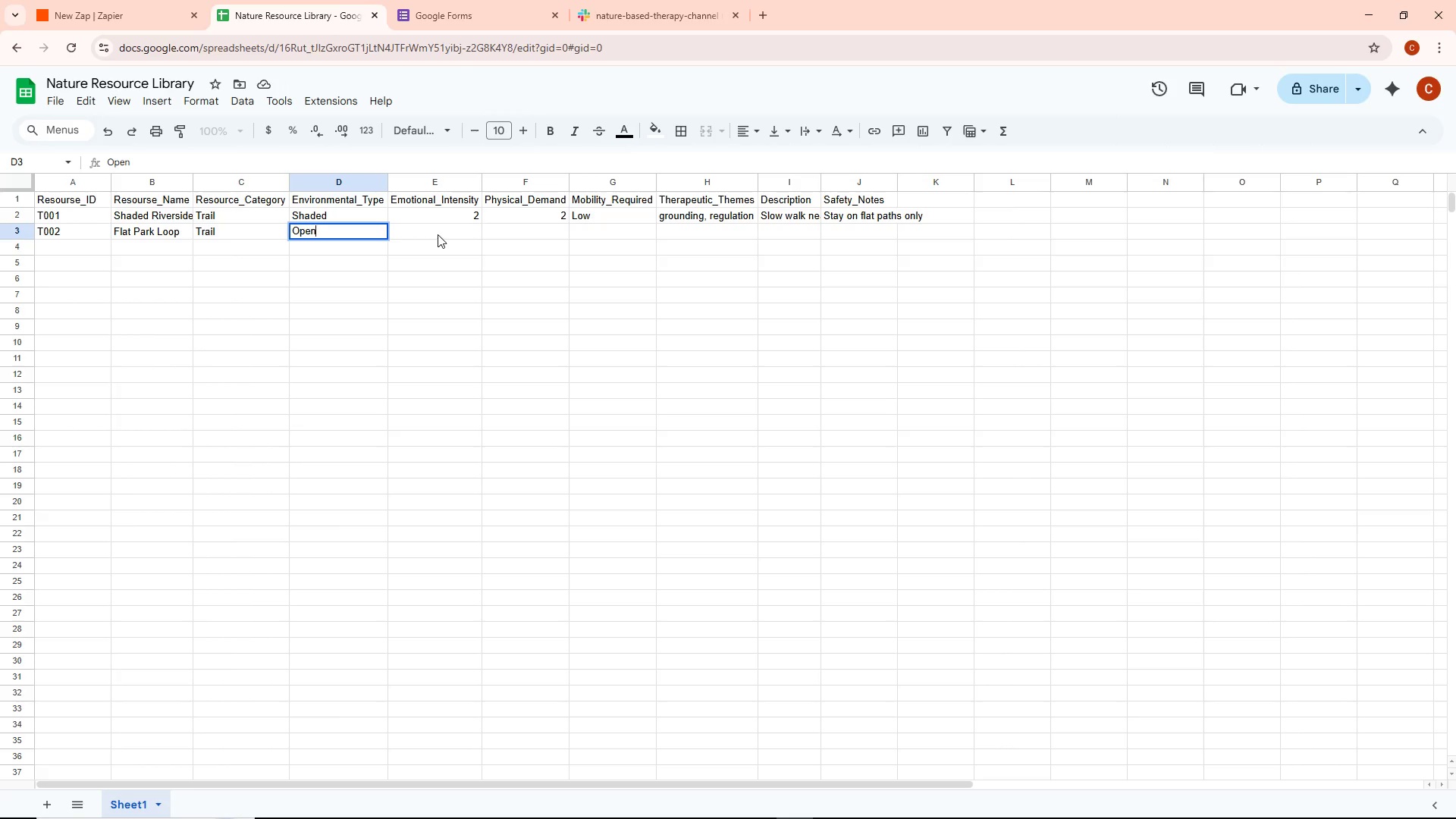 
double_click([438, 234])
 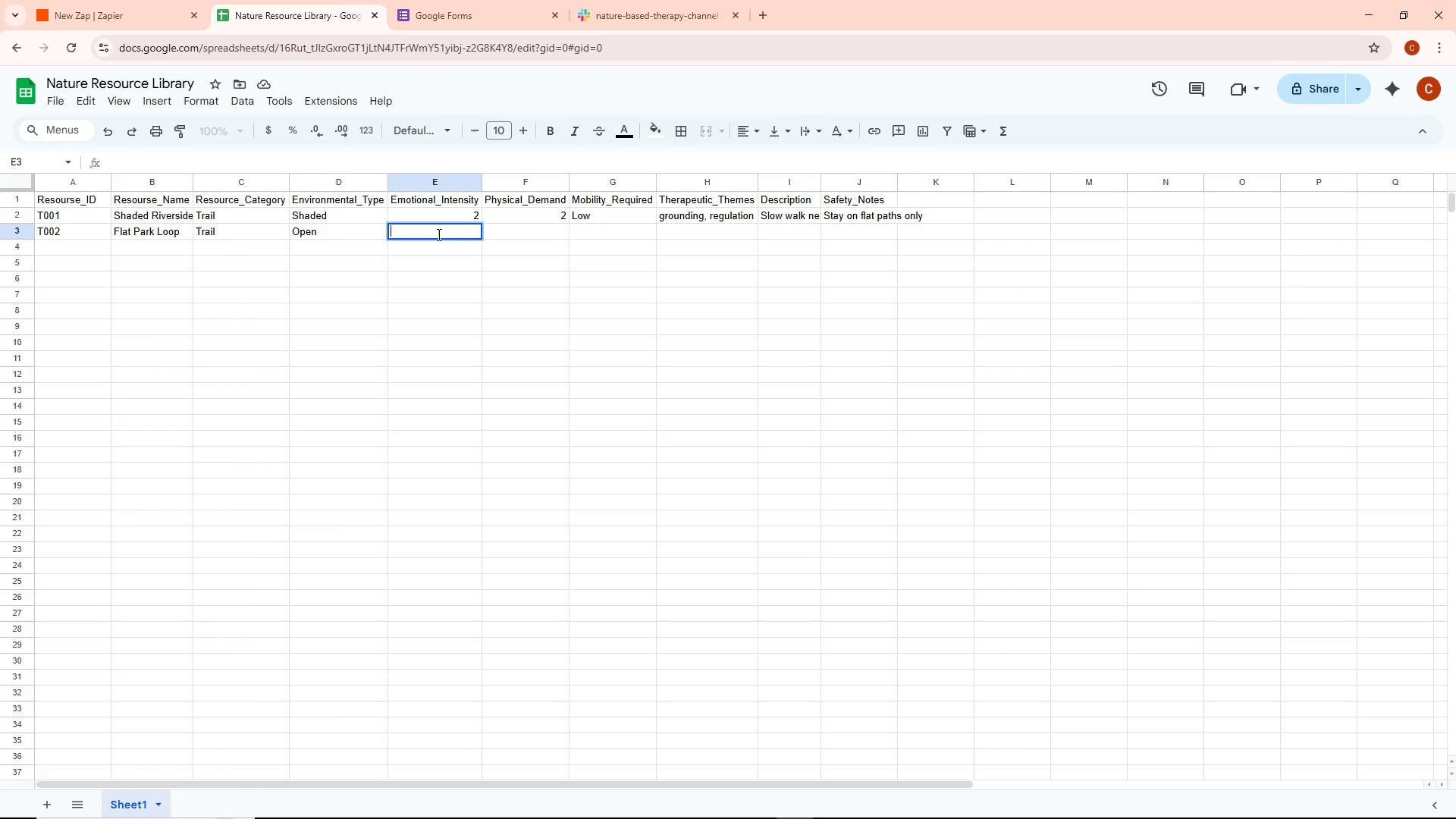 
wait(7.25)
 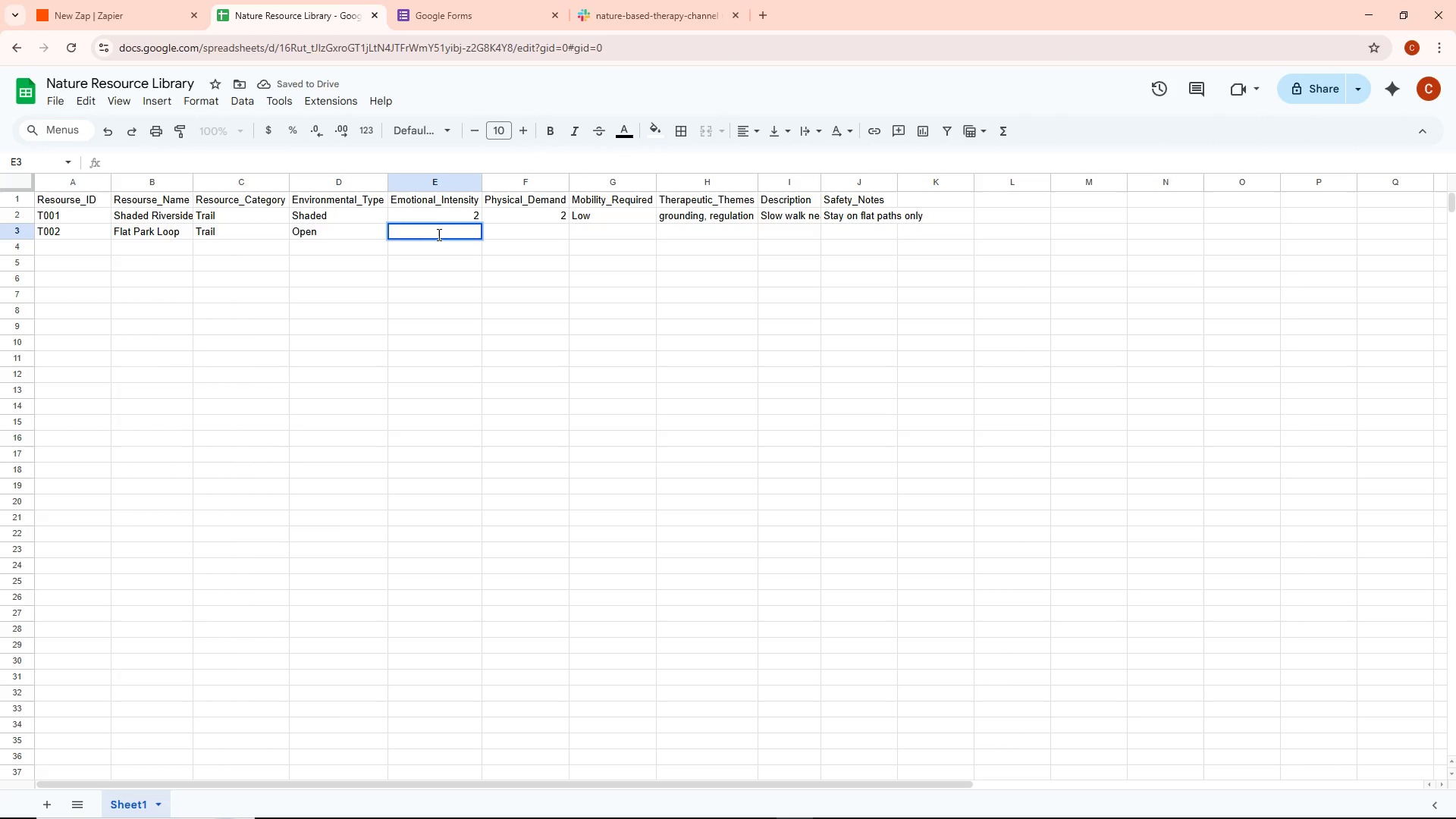 
key(1)
 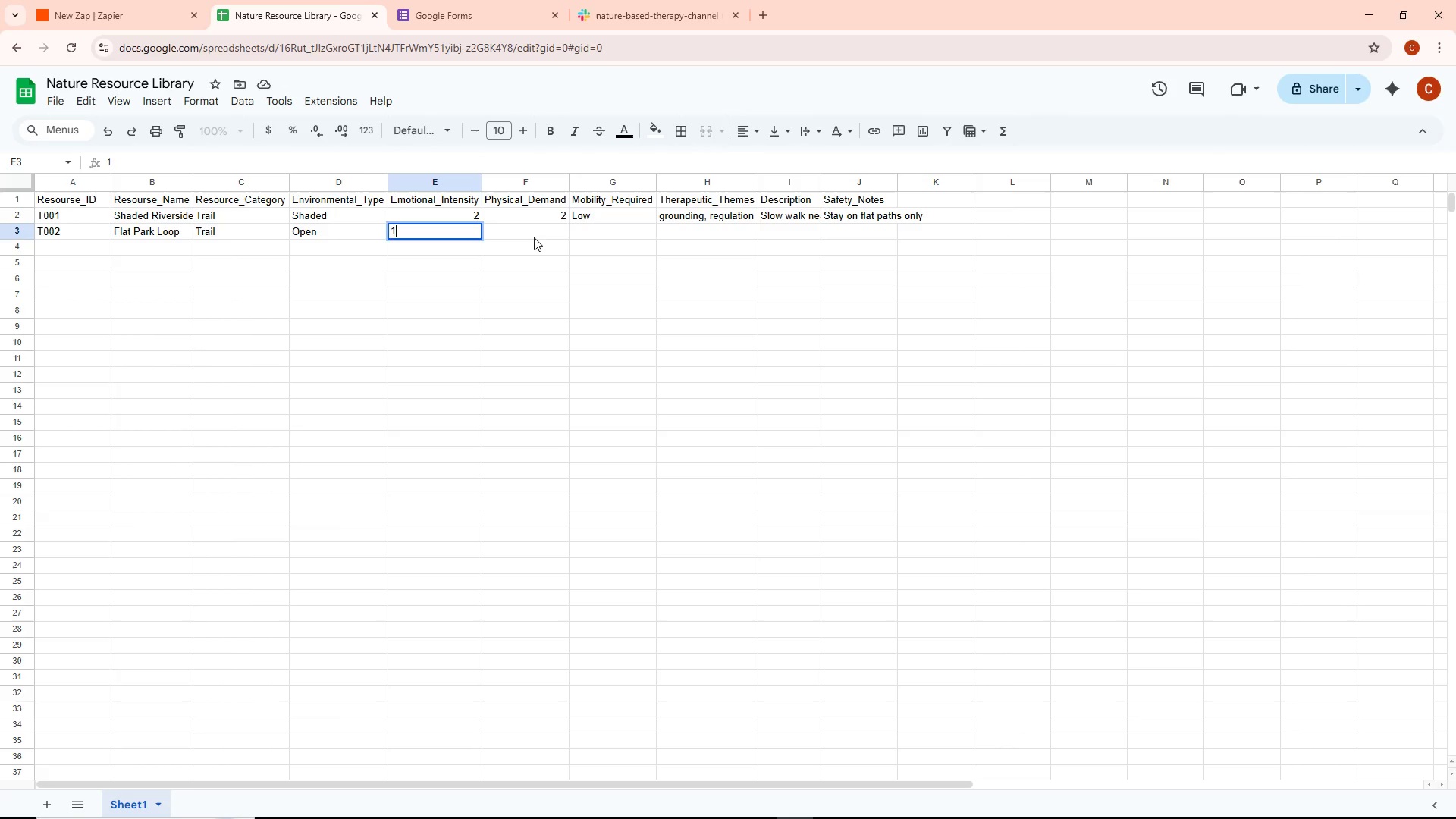 
double_click([534, 237])
 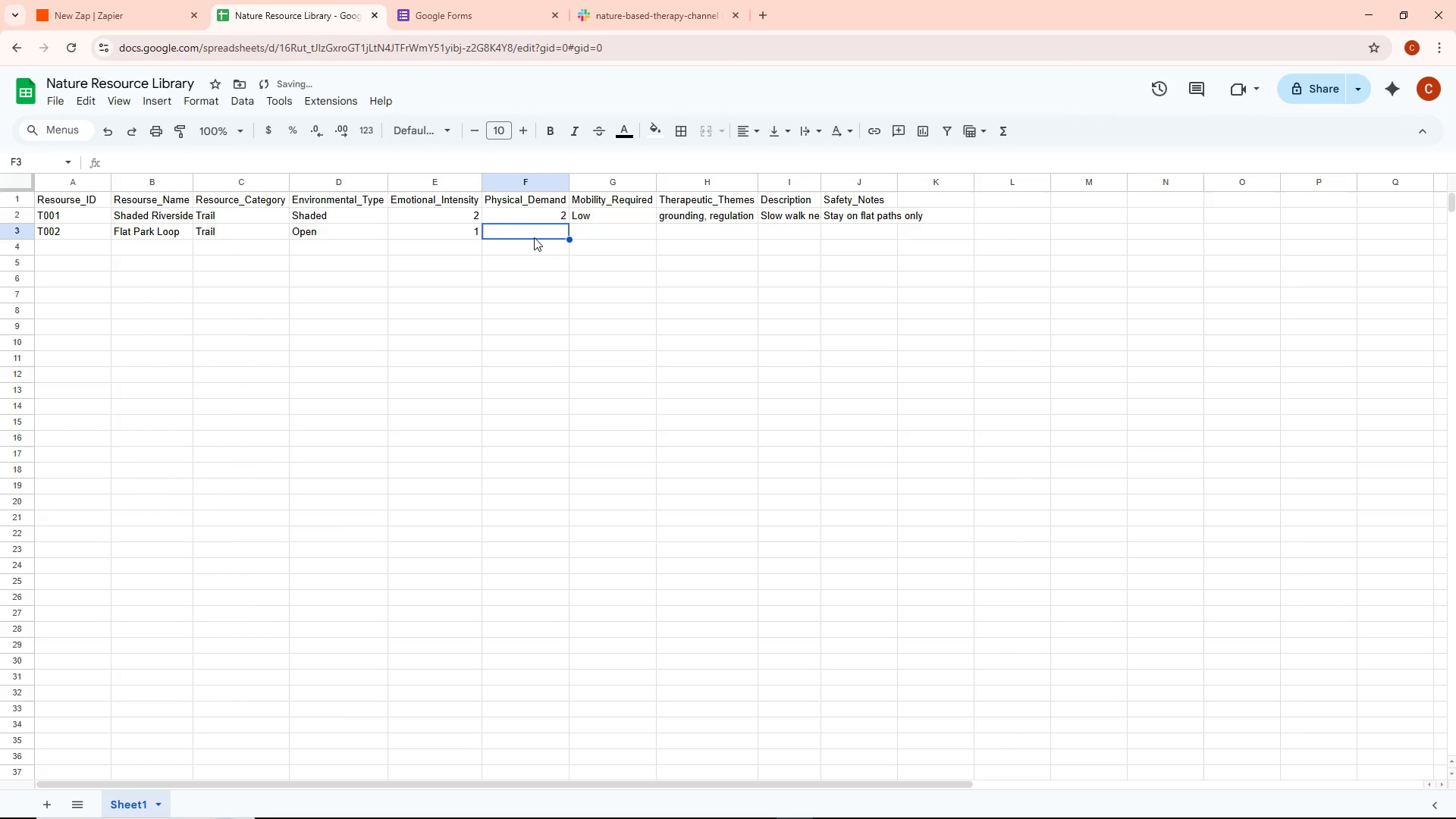 
key(1)
 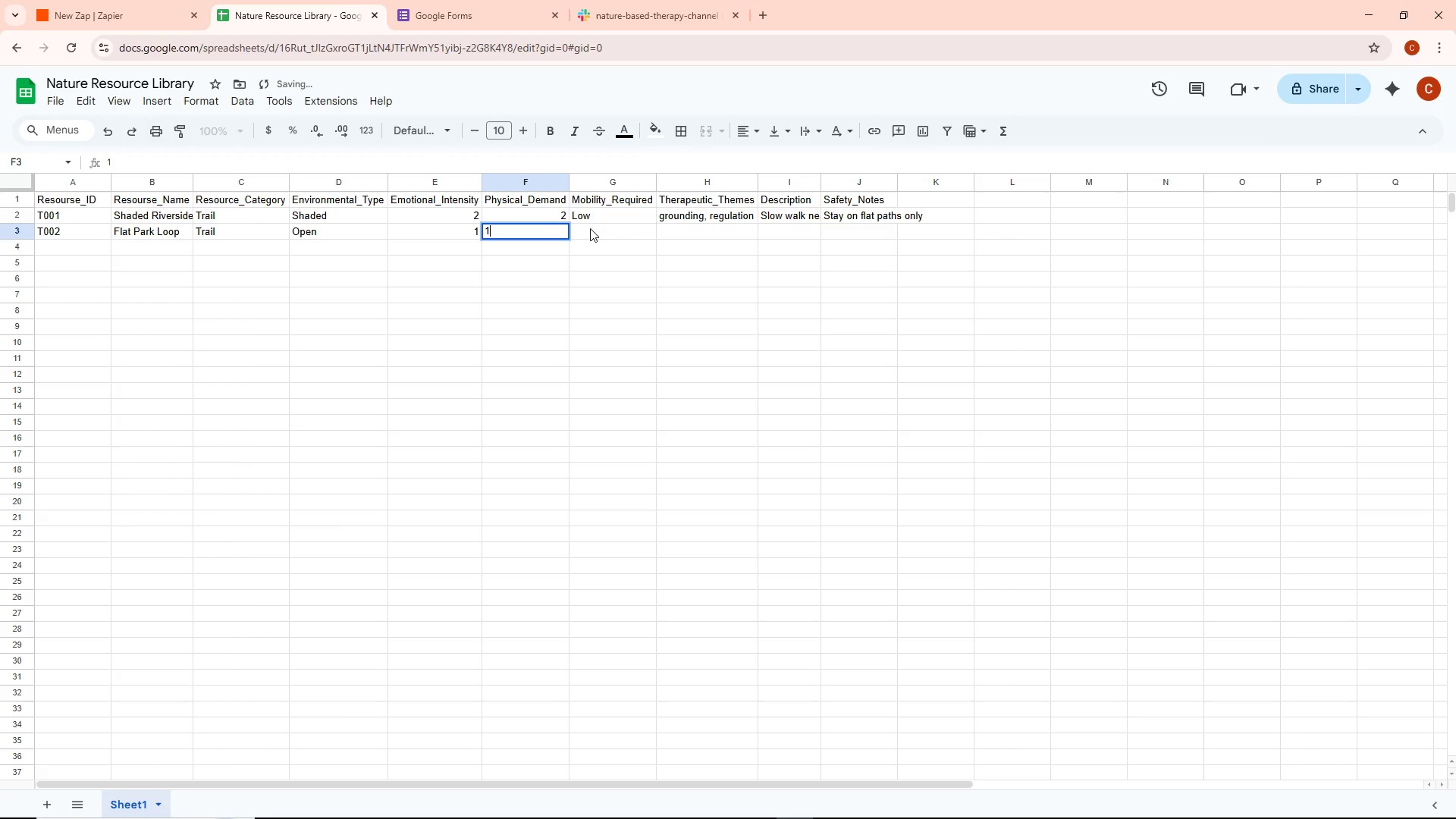 
double_click([590, 228])
 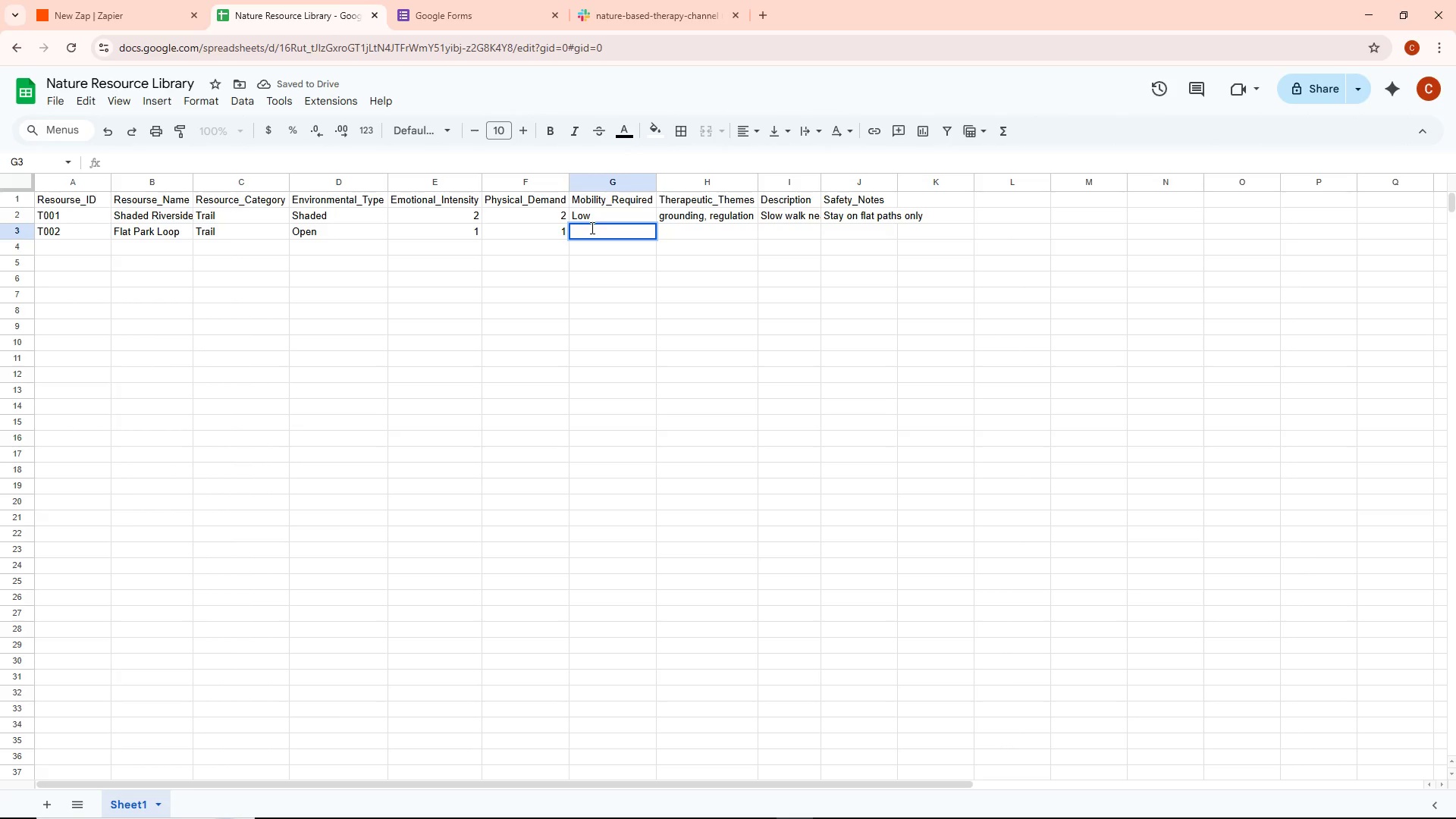 
wait(5.16)
 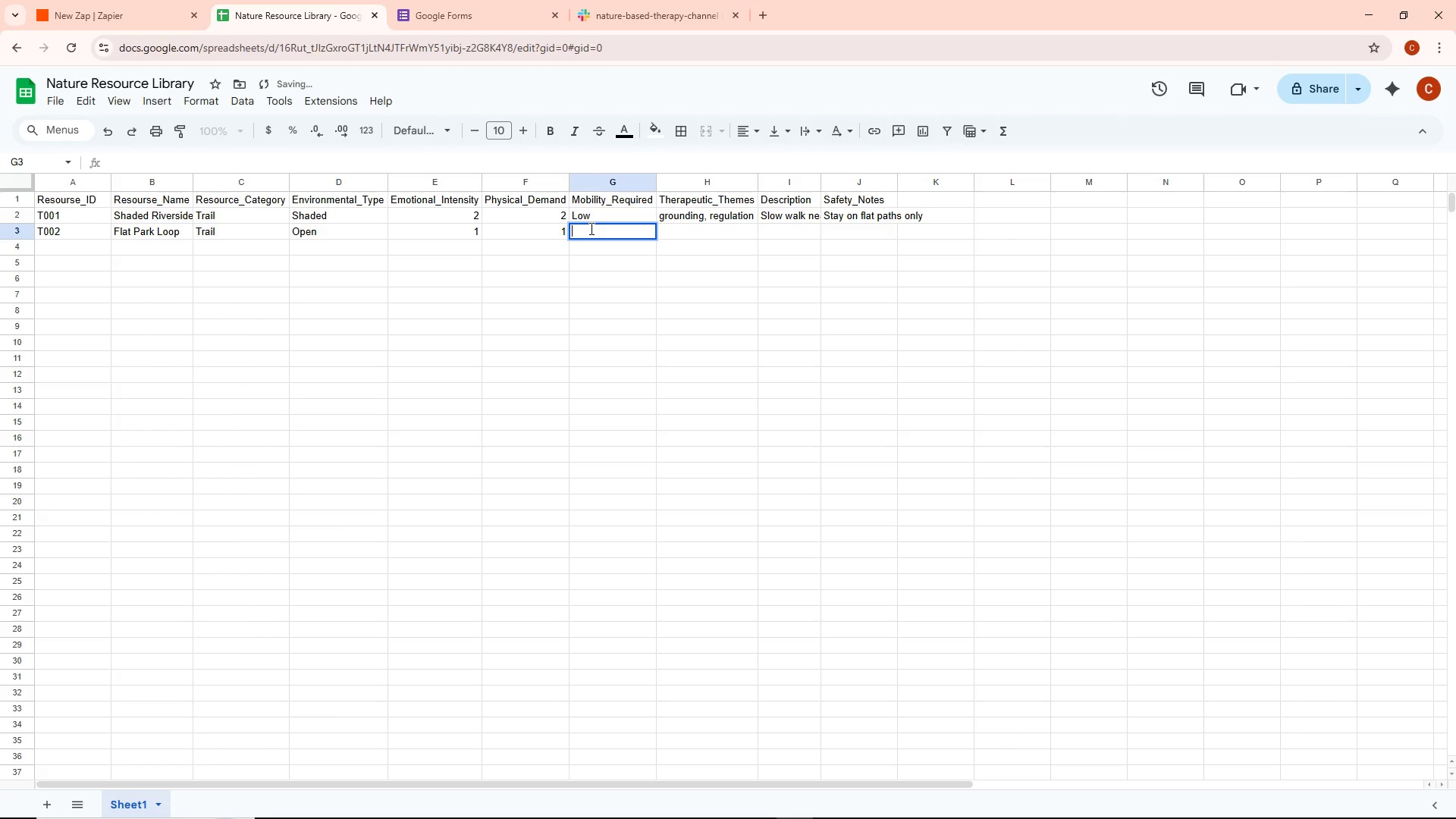 
type(Low)
 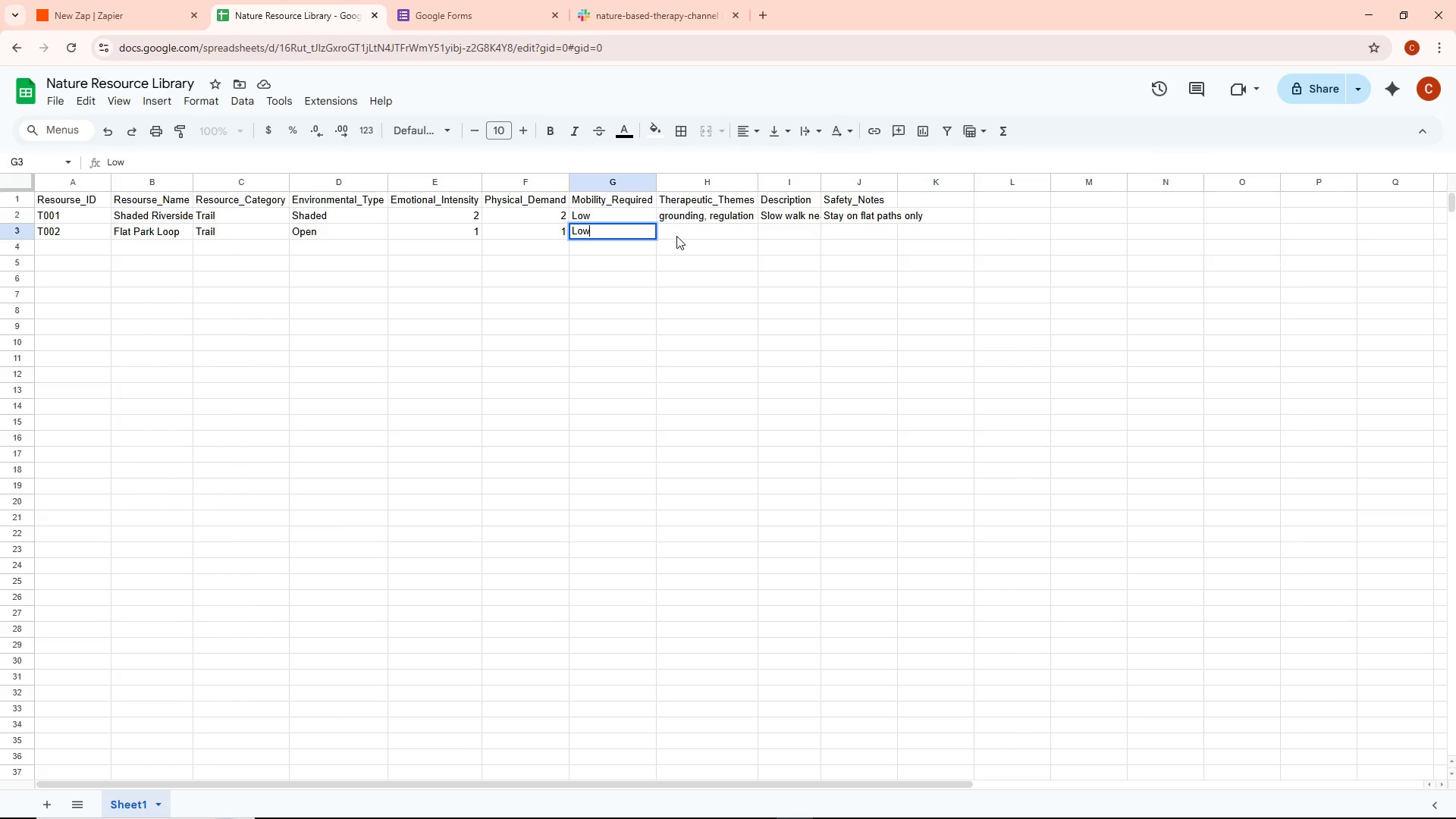 
left_click([680, 233])
 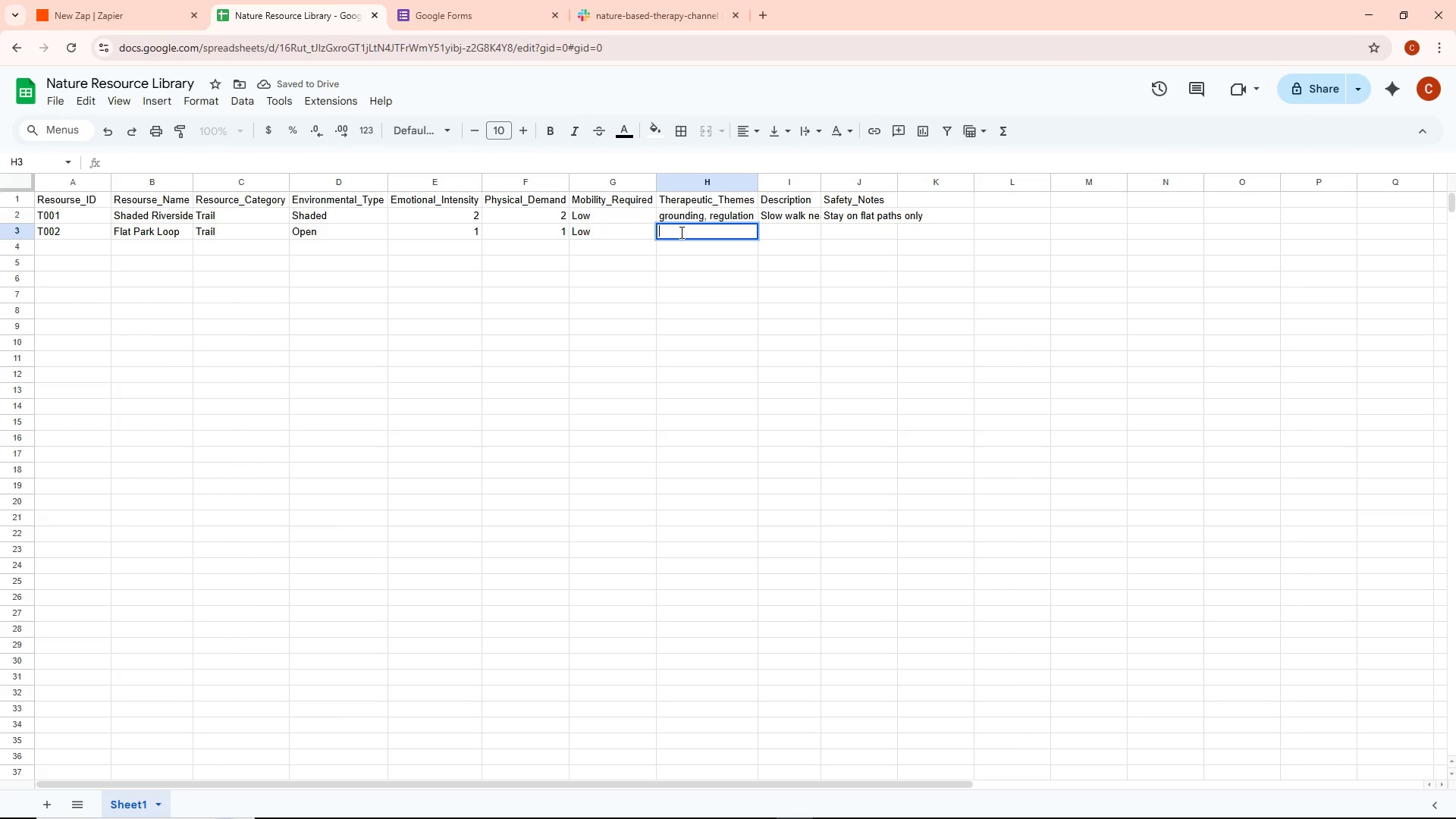 
wait(5.12)
 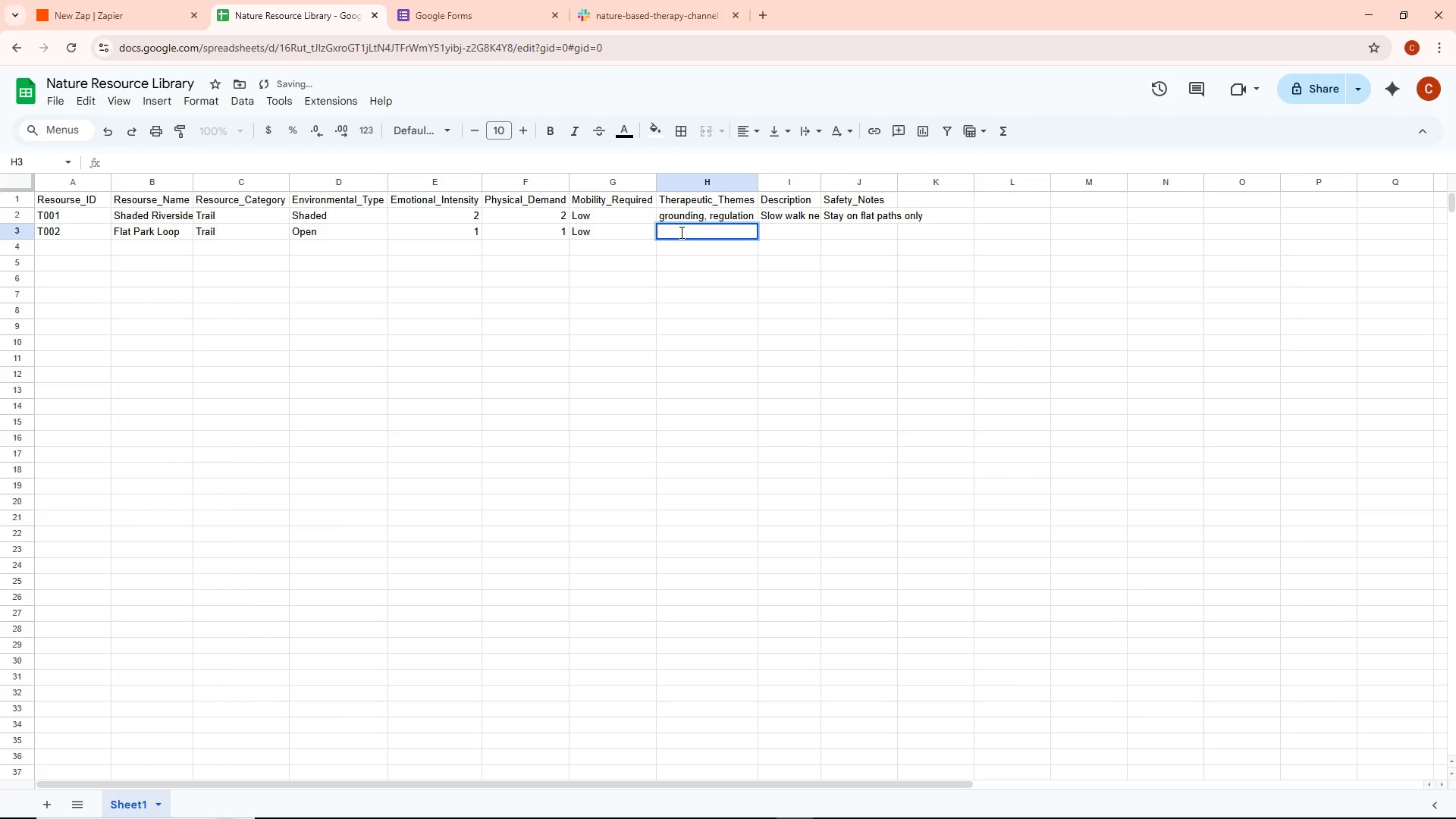 
type(groundinf)
key(Backspace)
type(g, safety)
 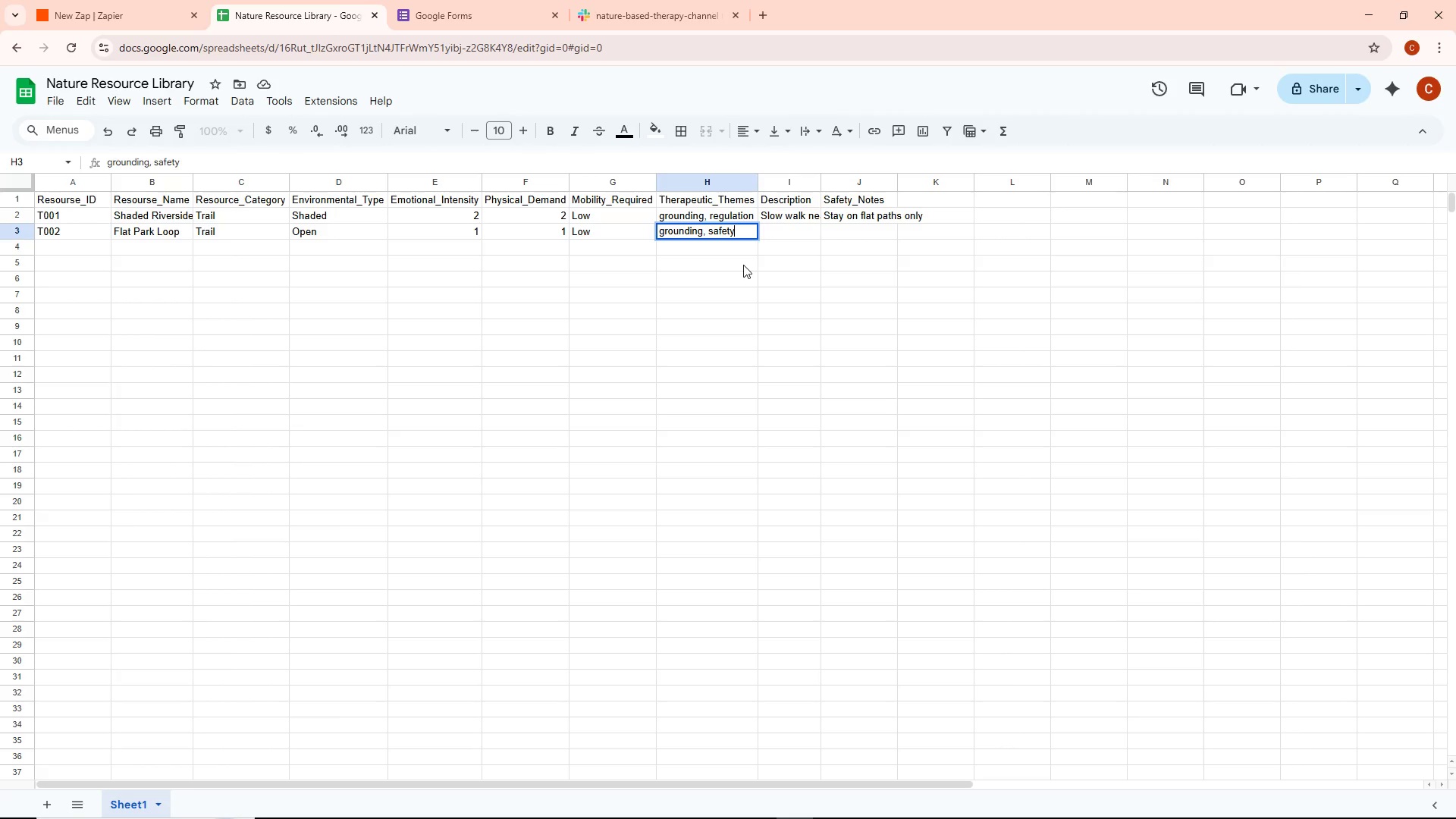 
left_click([743, 265])
 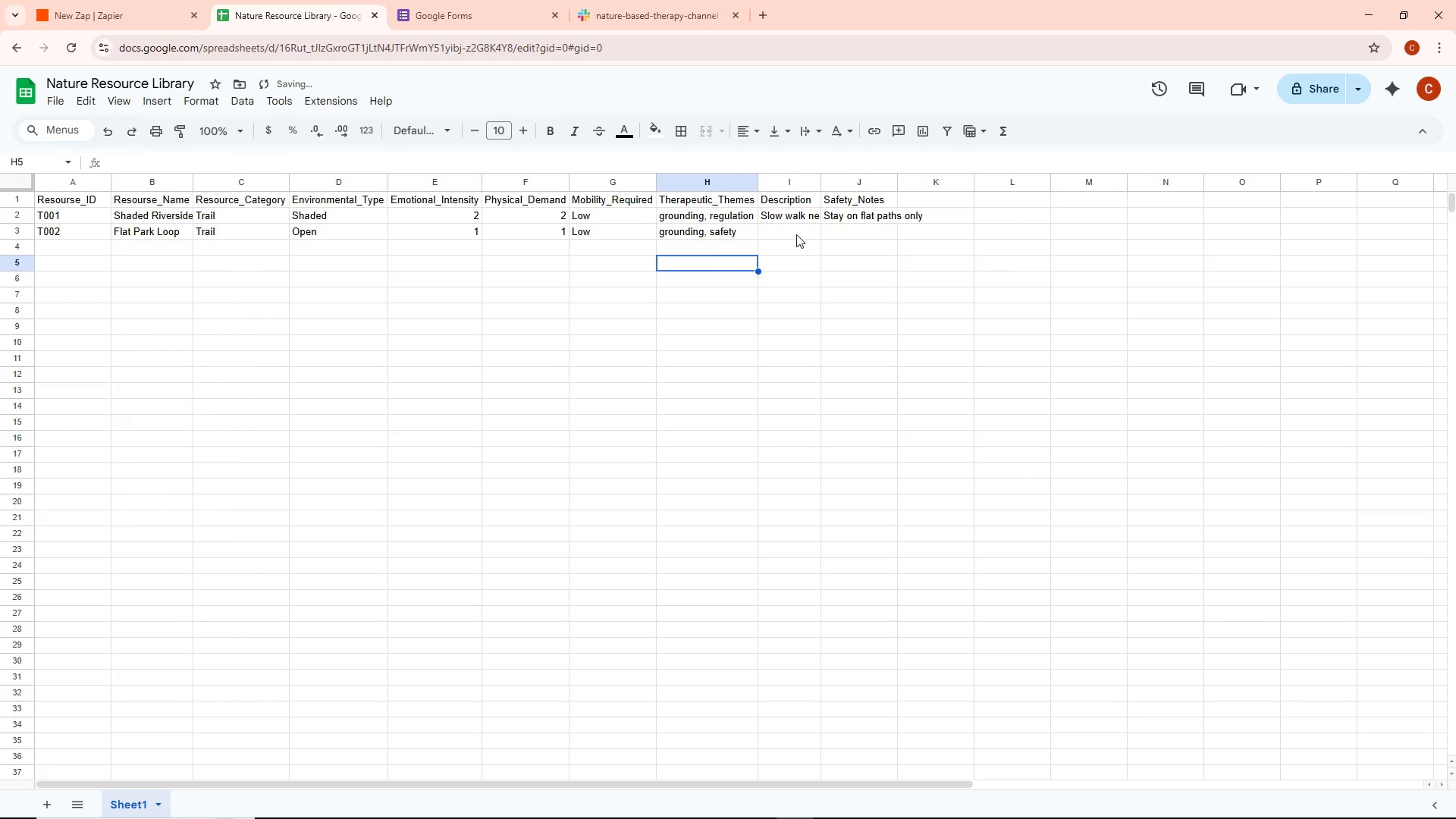 
double_click([796, 234])
 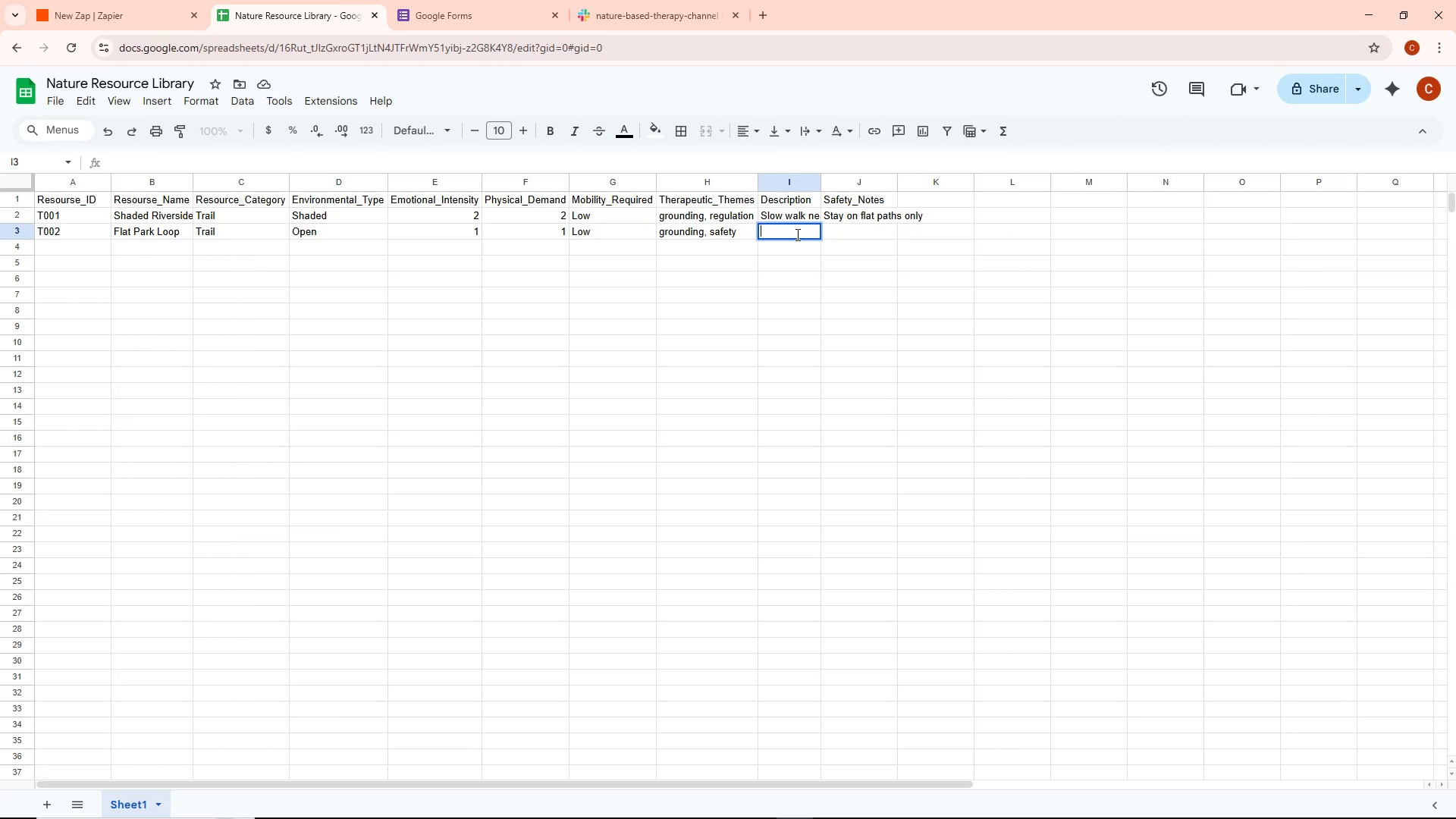 
wait(7.17)
 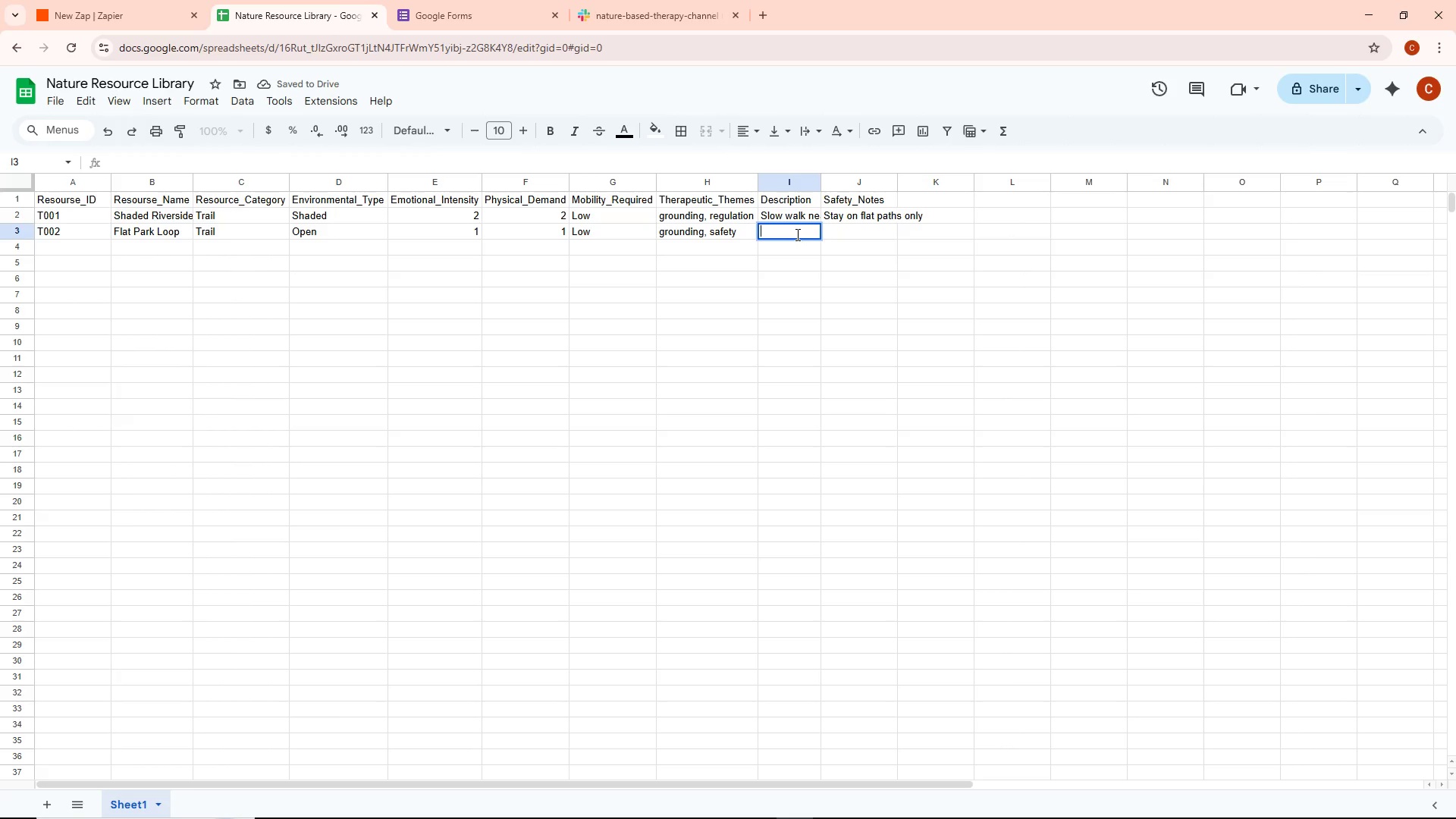 
key(Shift+ShiftRight)
 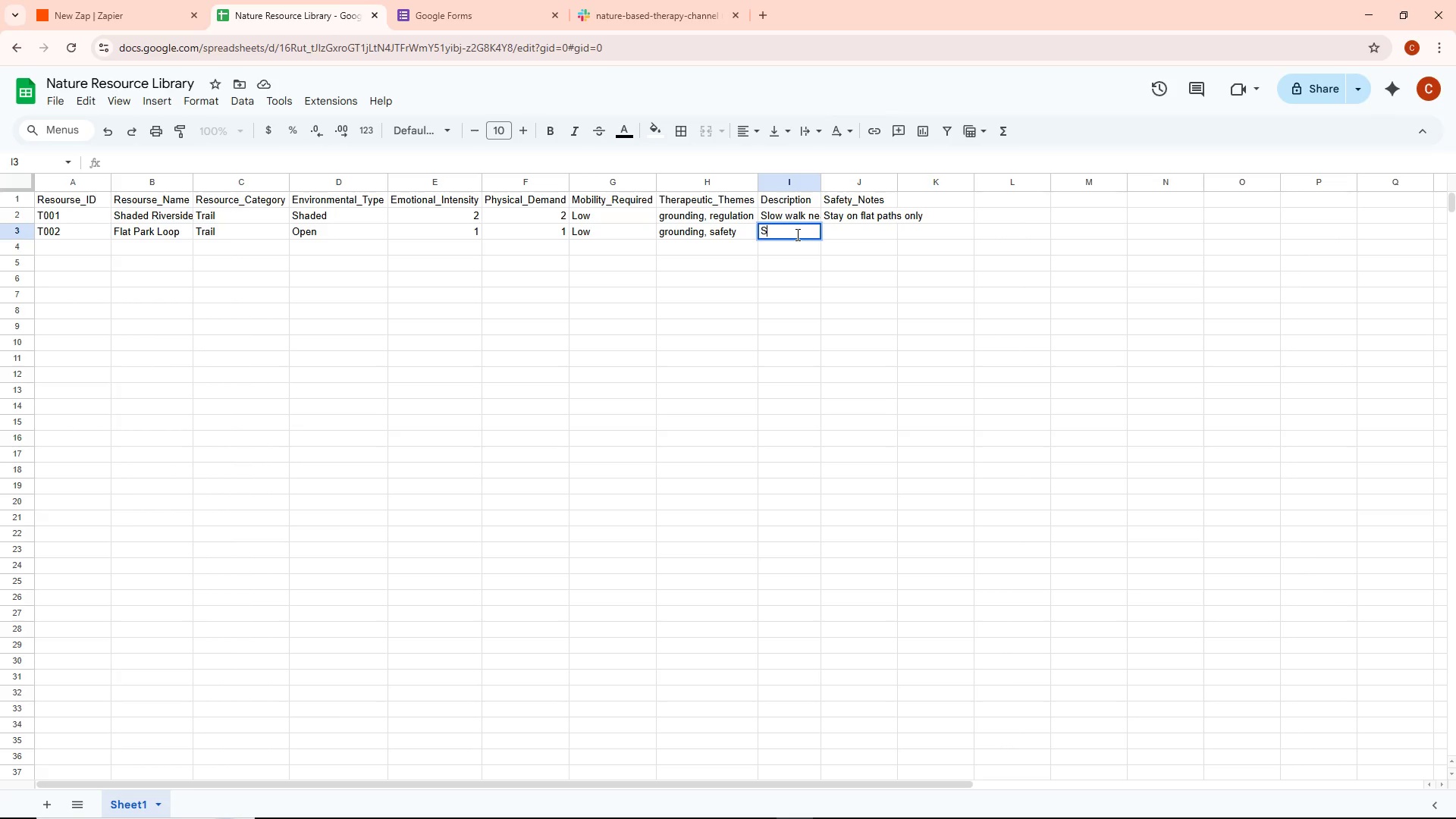 
key(Shift+S)
 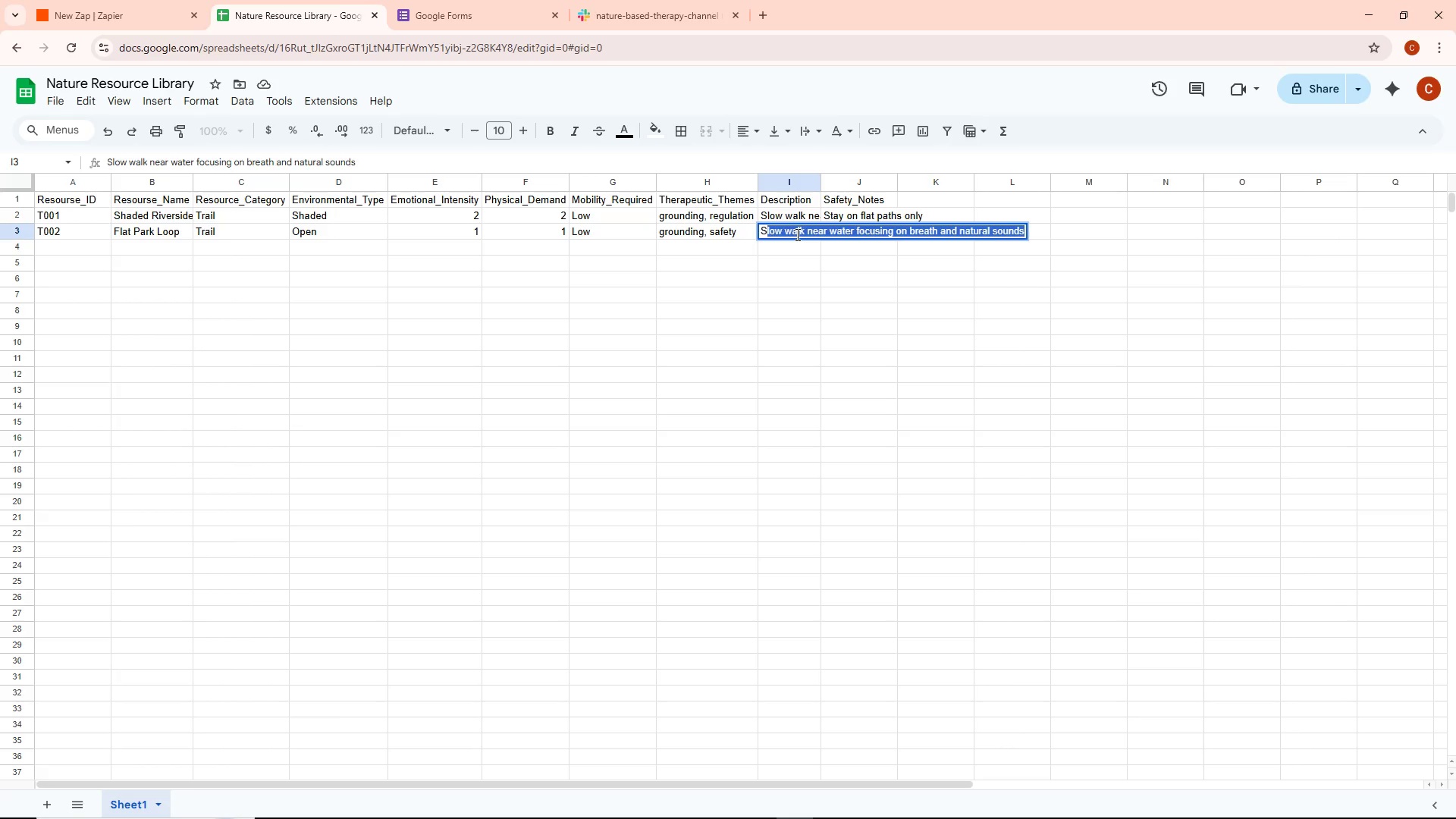 
type(hort loop)
 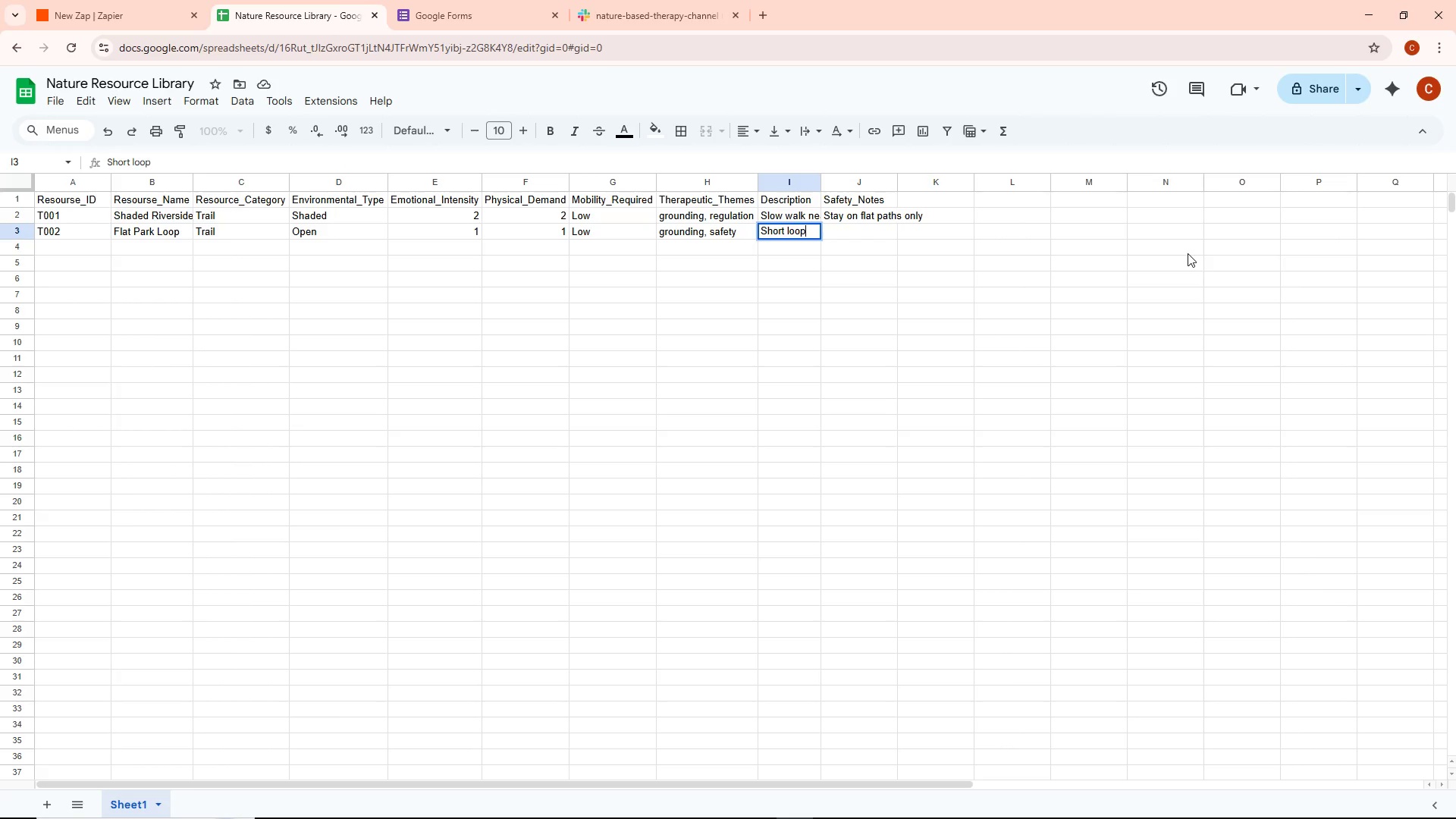 
type( walk in an)
 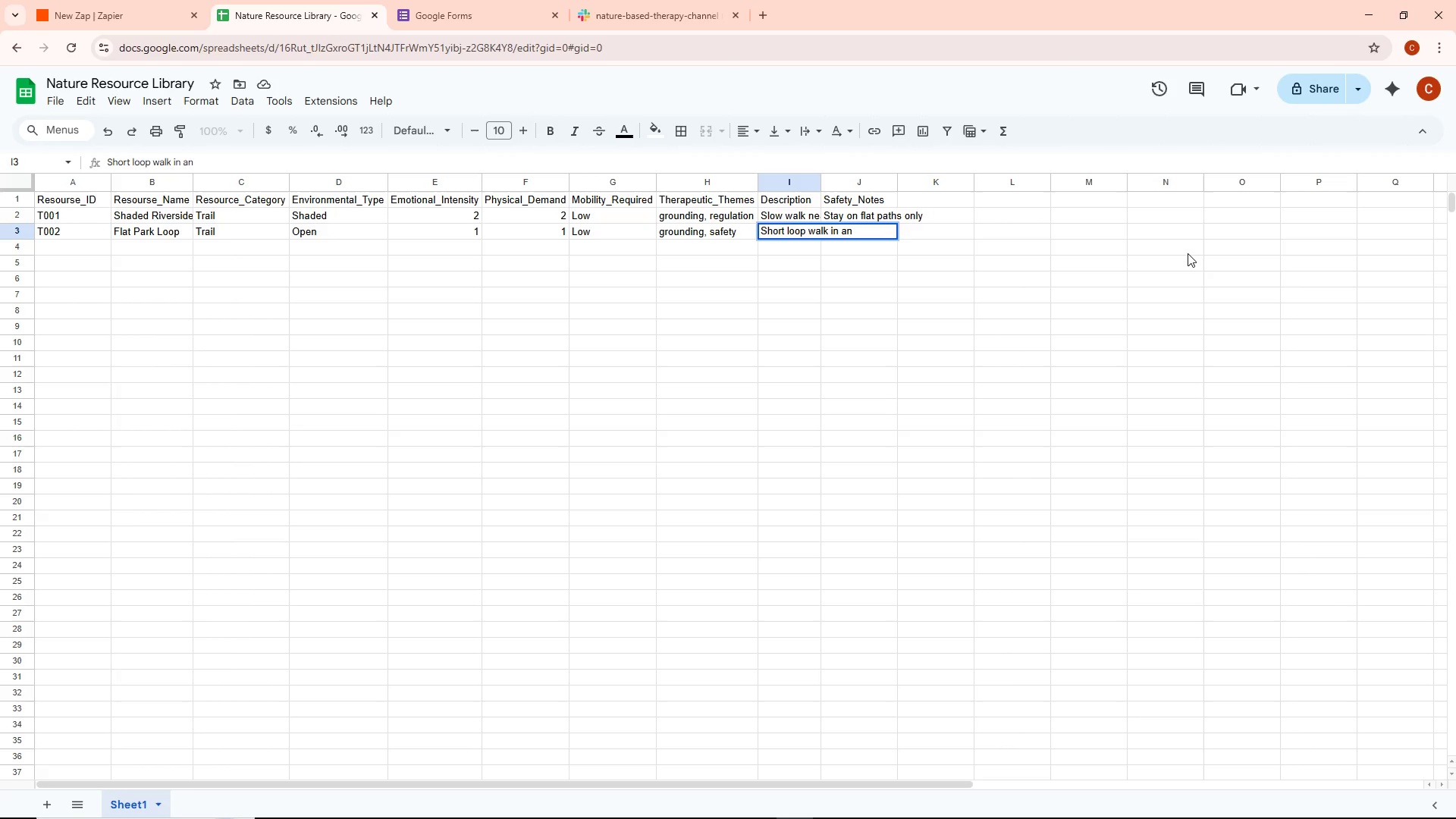 
type(op)
key(Backspace)
key(Backspace)
type( open punluc)
key(Backspace)
key(Backspace)
key(Backspace)
key(Backspace)
type(blic park)
 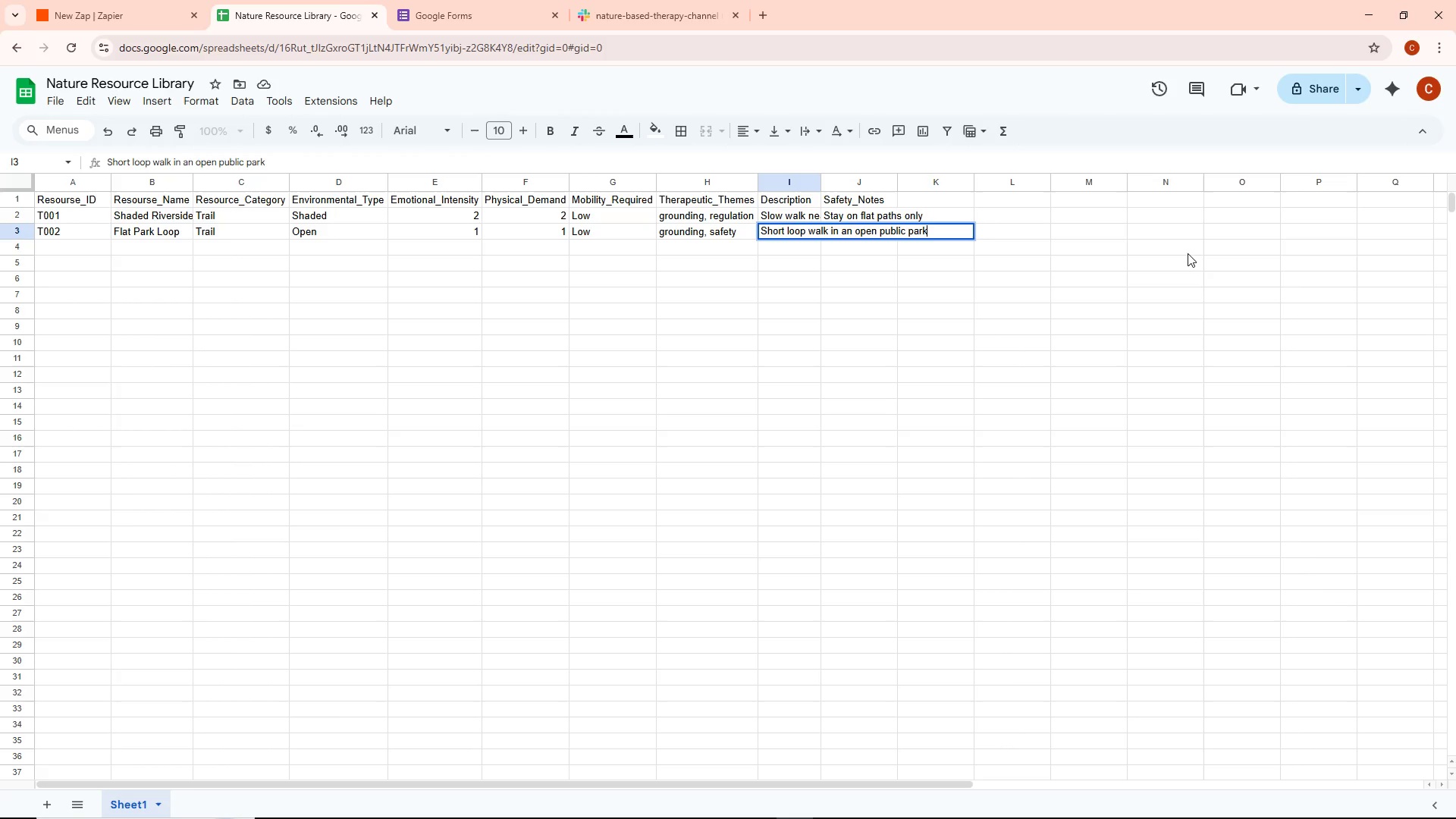 
wait(11.8)
 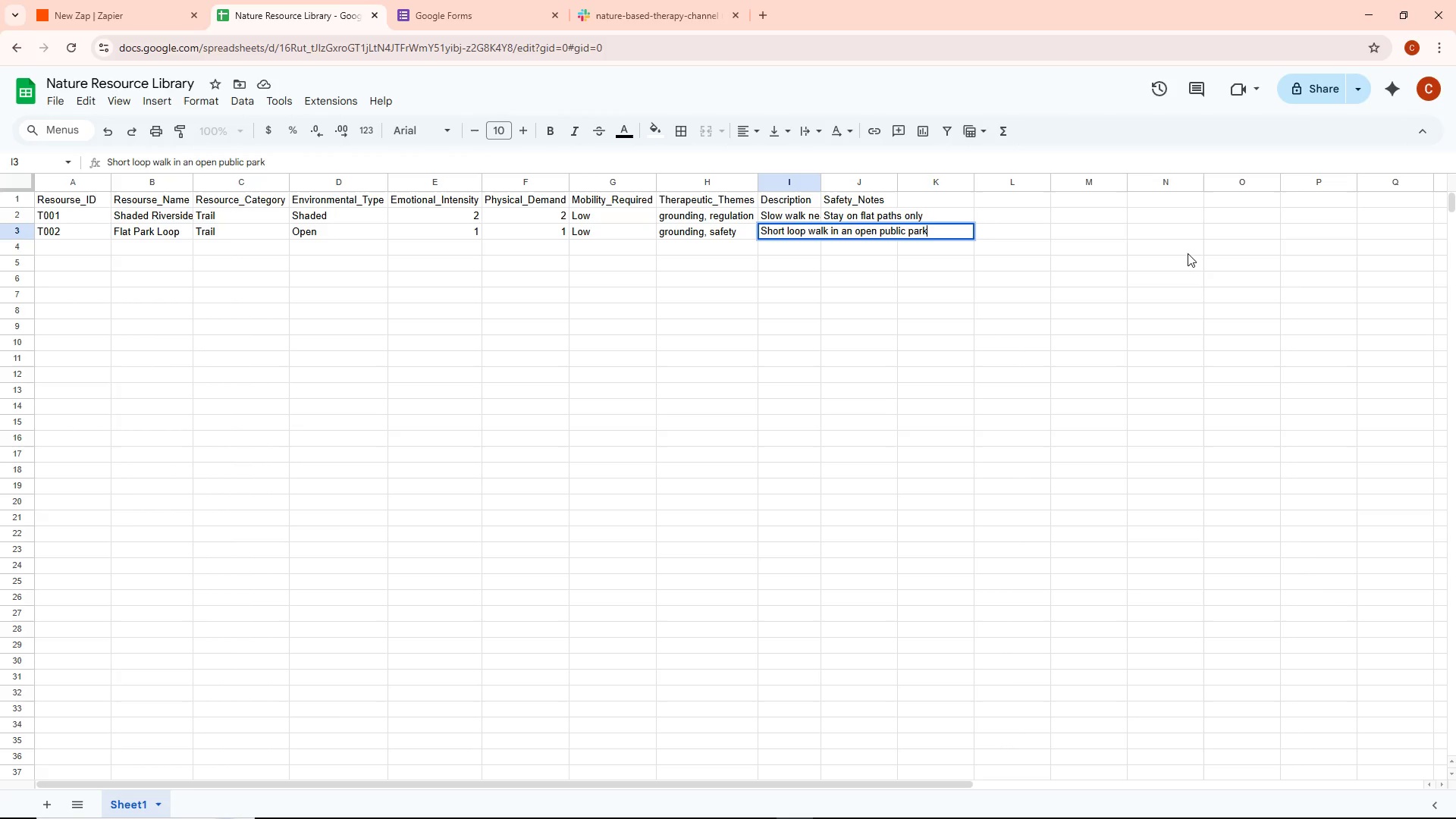 
left_click([1037, 275])
 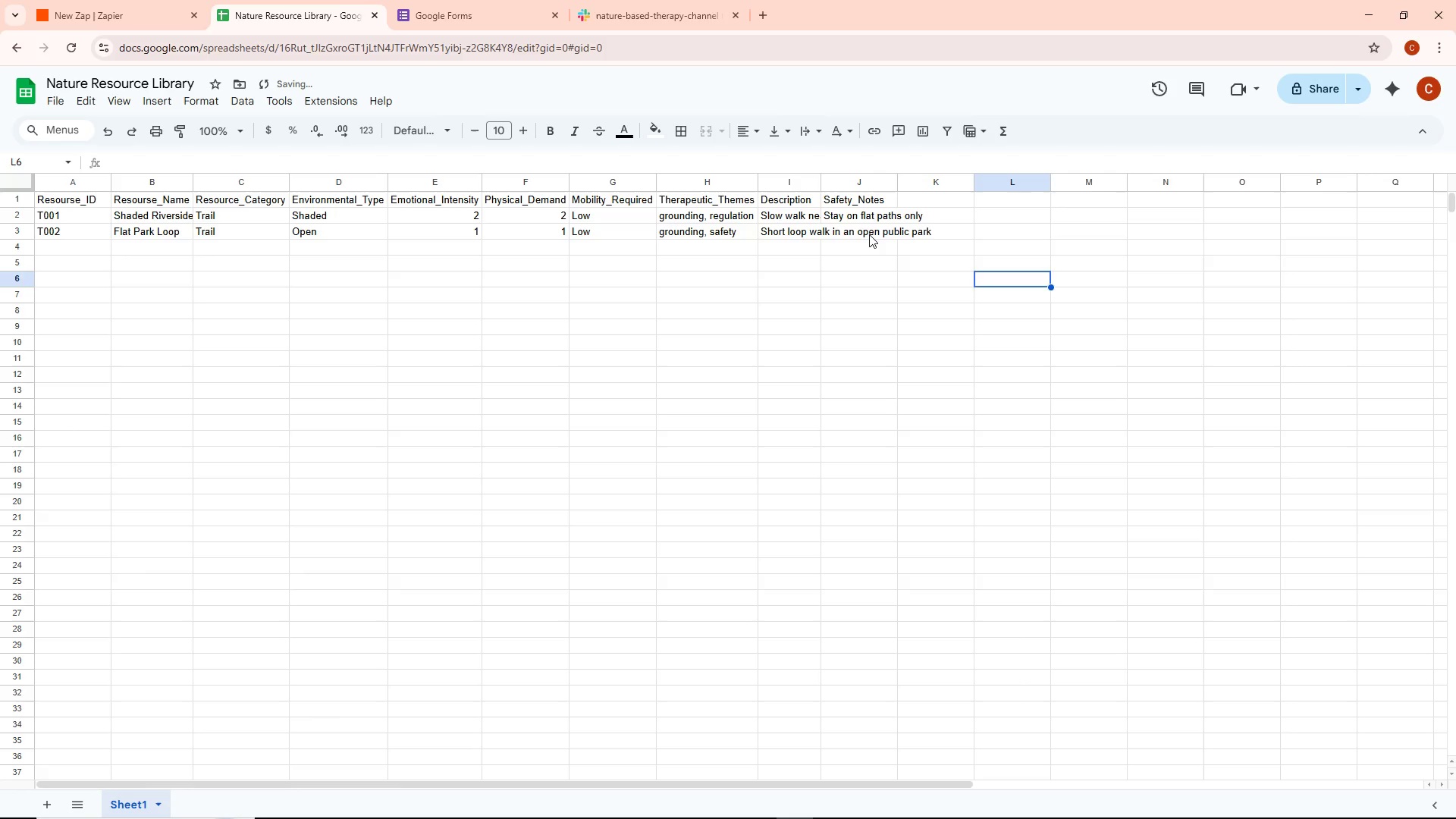 
double_click([869, 234])
 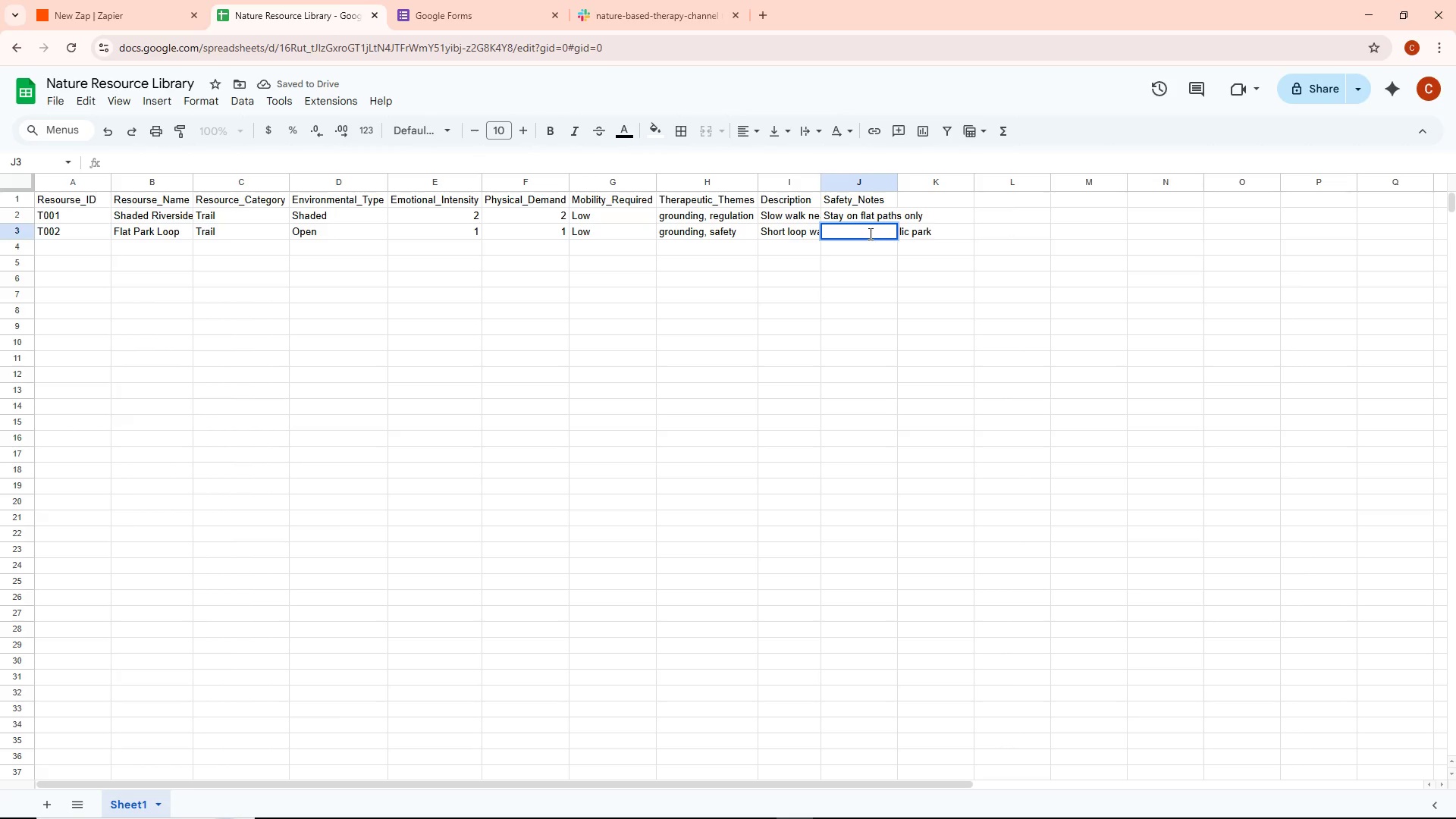 
type(Remain near park entrance)
 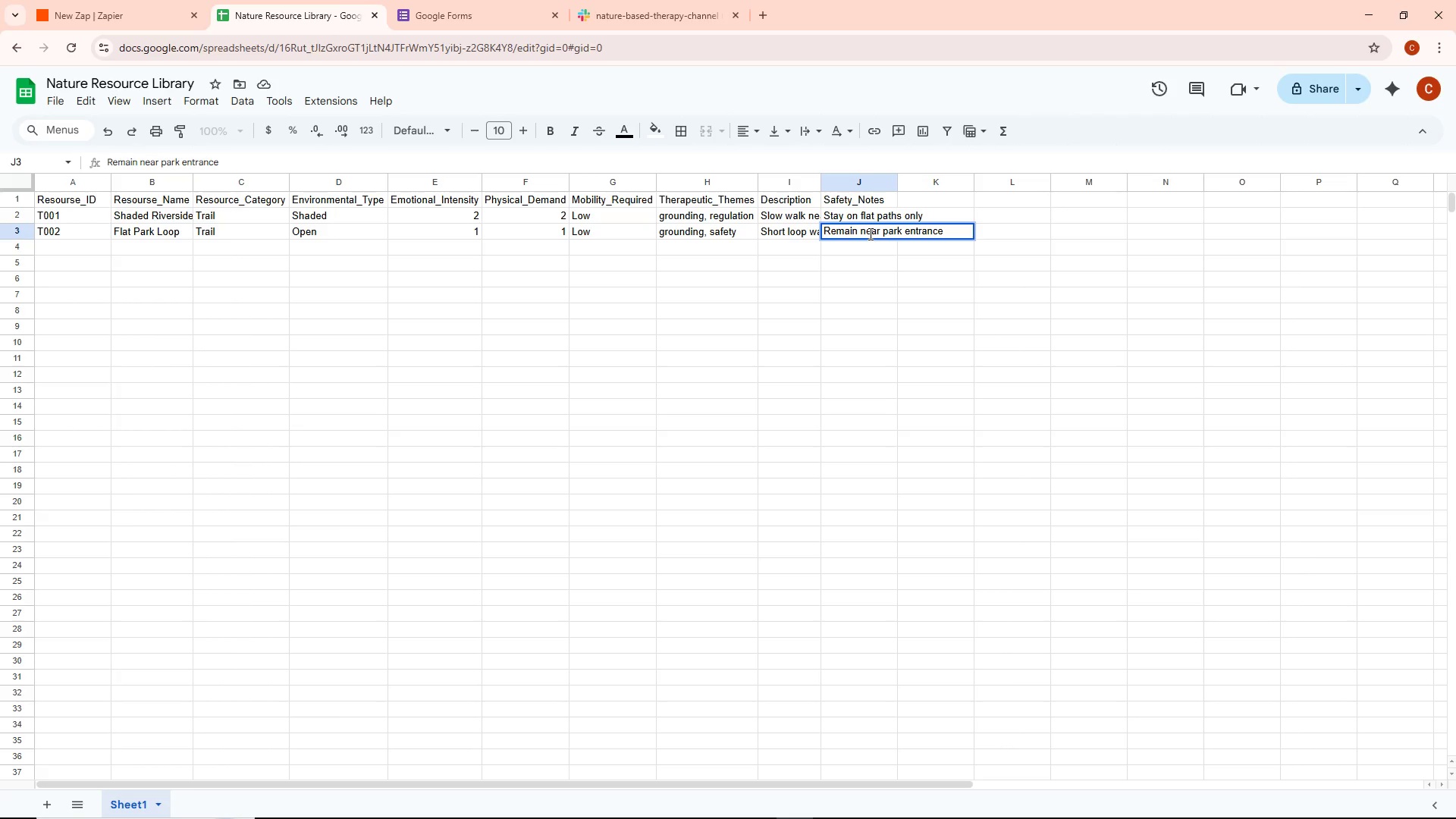 
wait(6.64)
 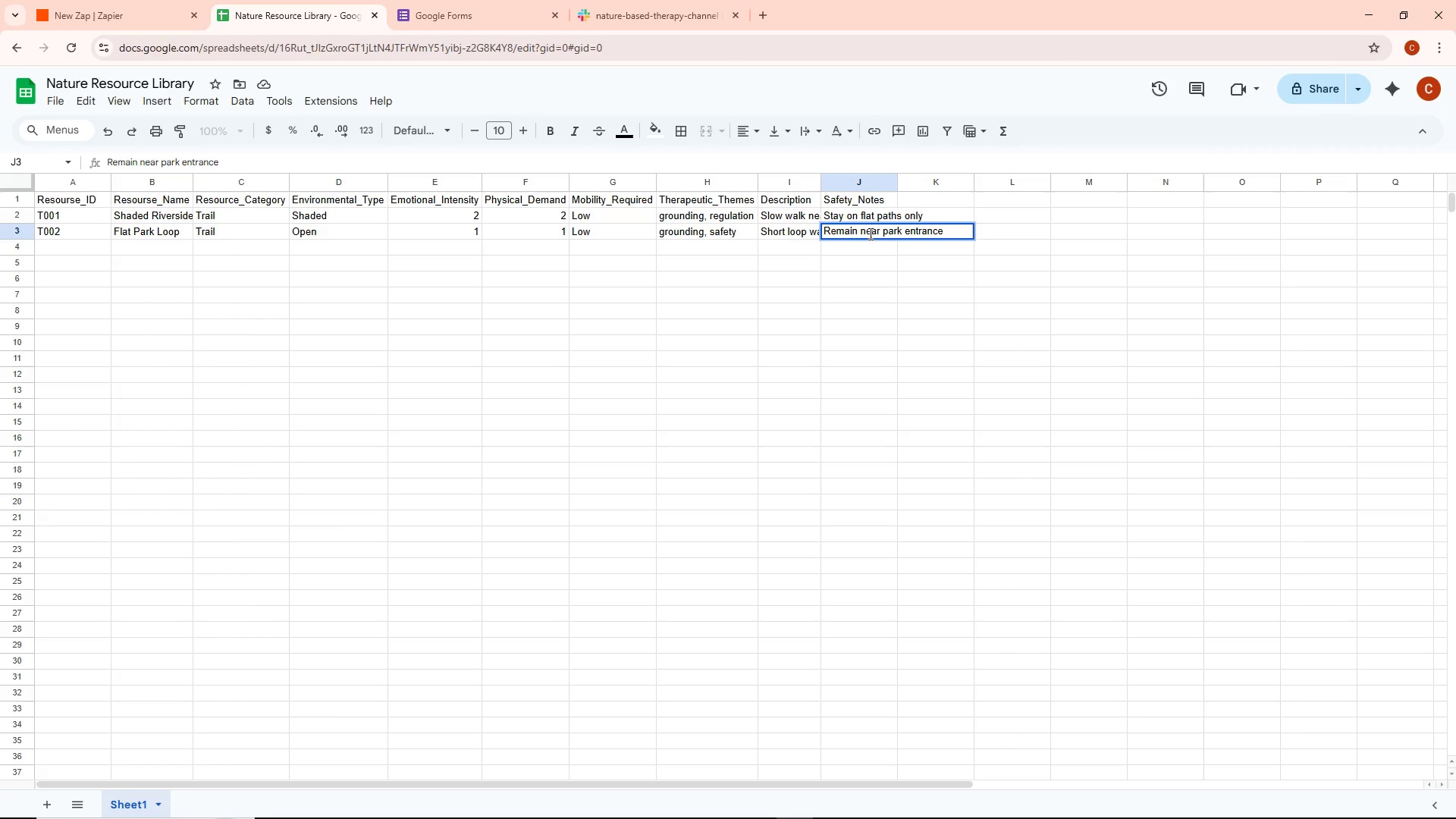 
double_click([95, 247])
 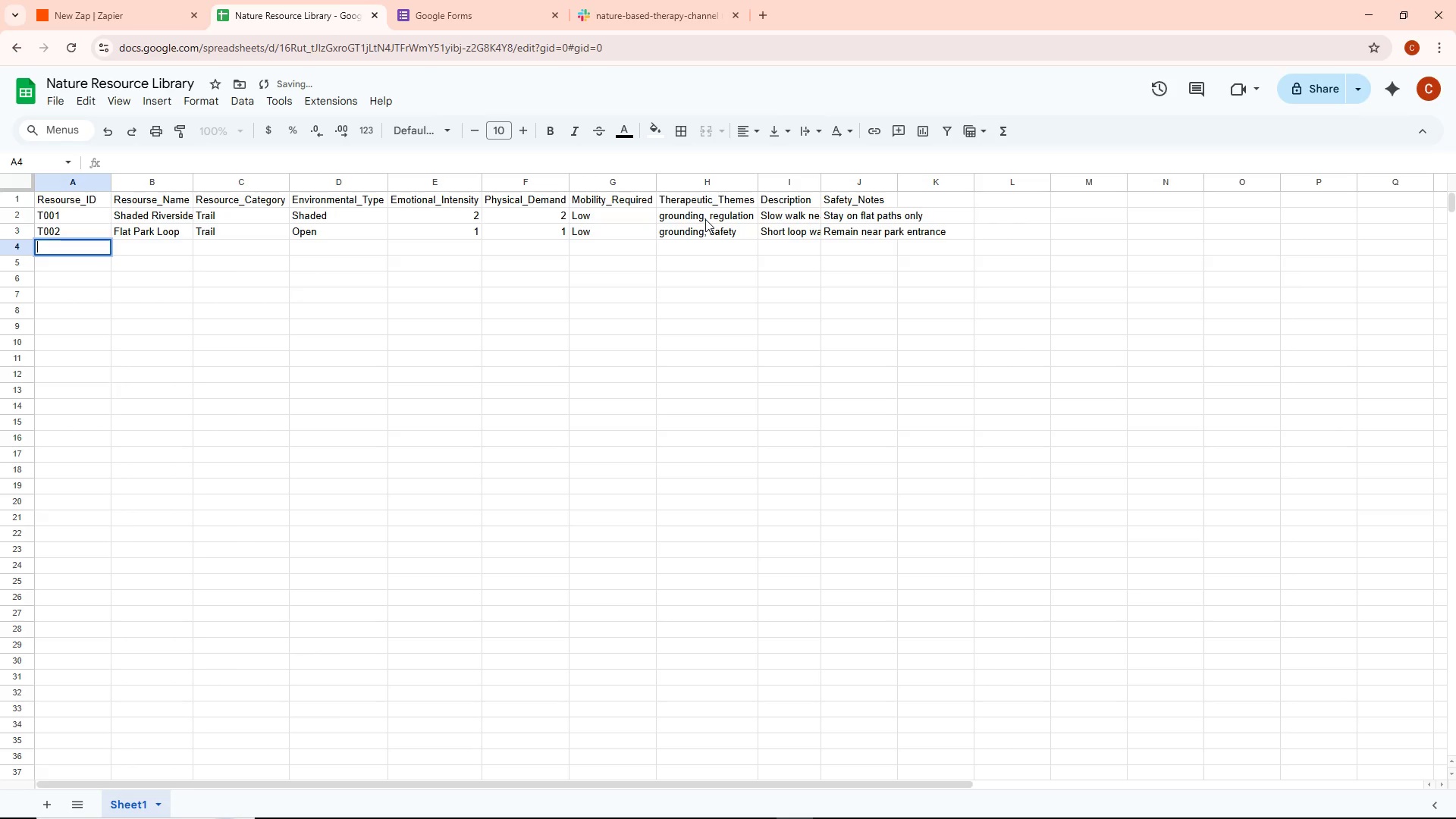 
type(T003)
 